 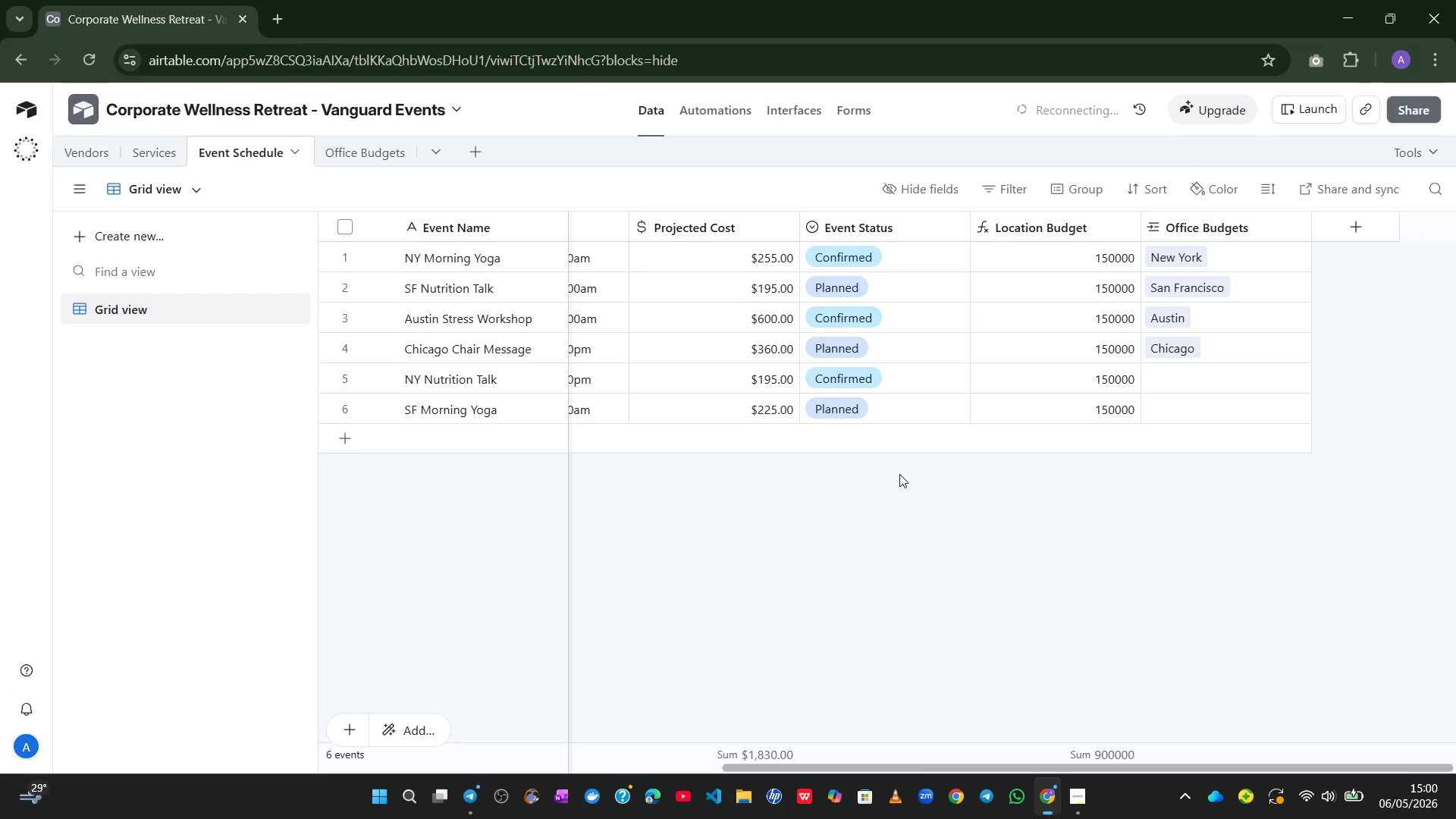 
left_click([1353, 234])
 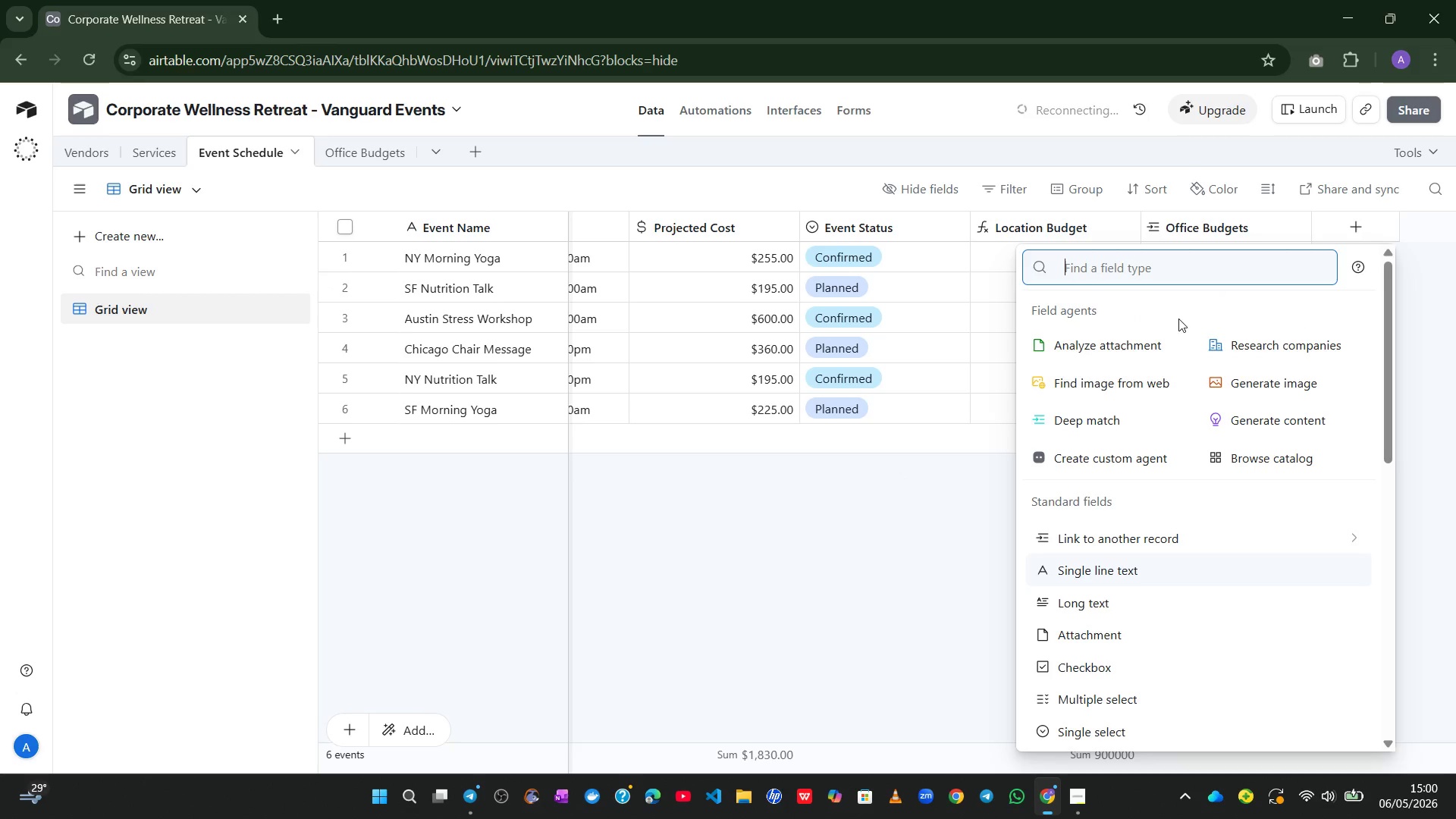 
mouse_move([1166, 687])
 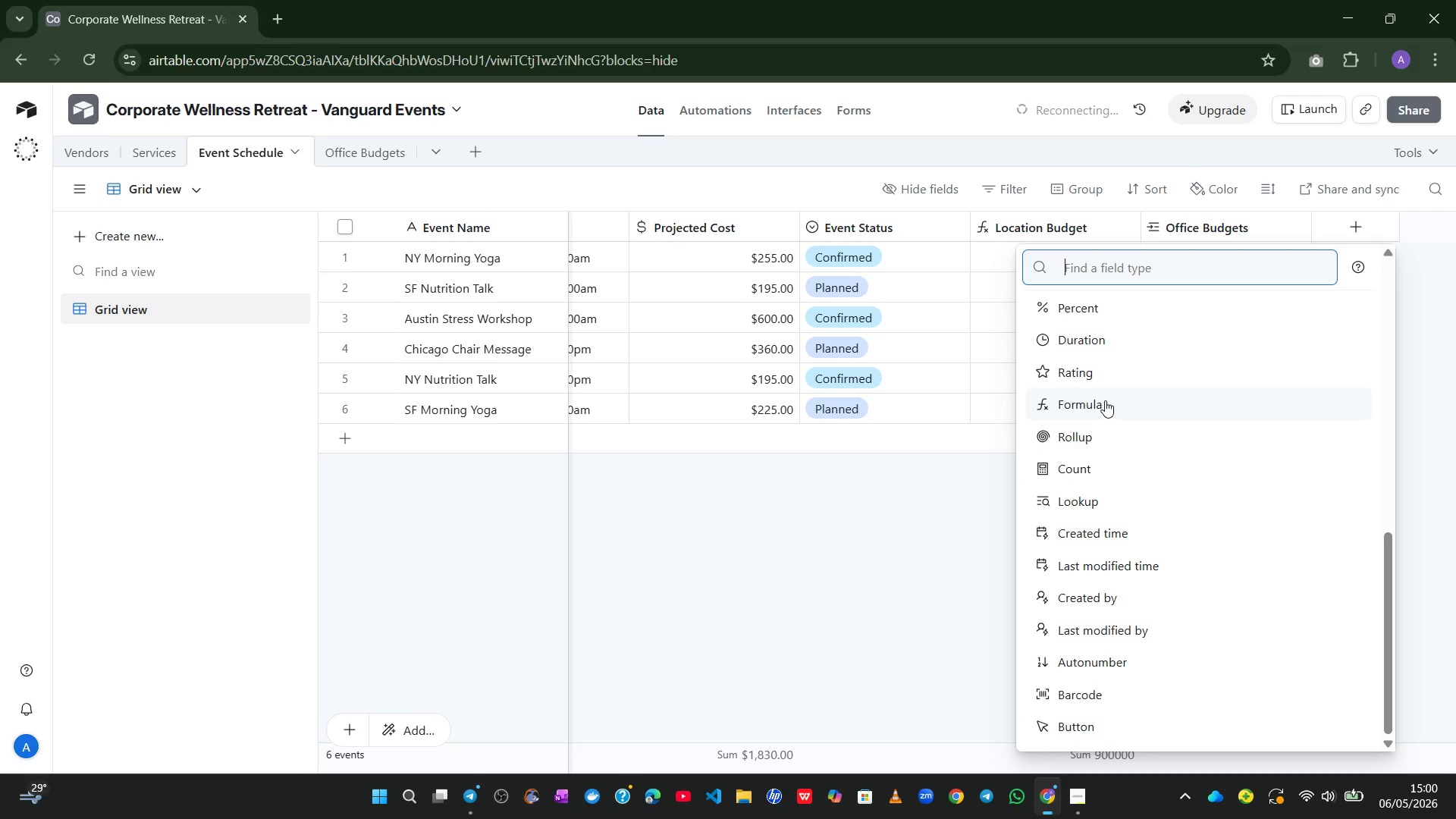 
left_click([1105, 400])
 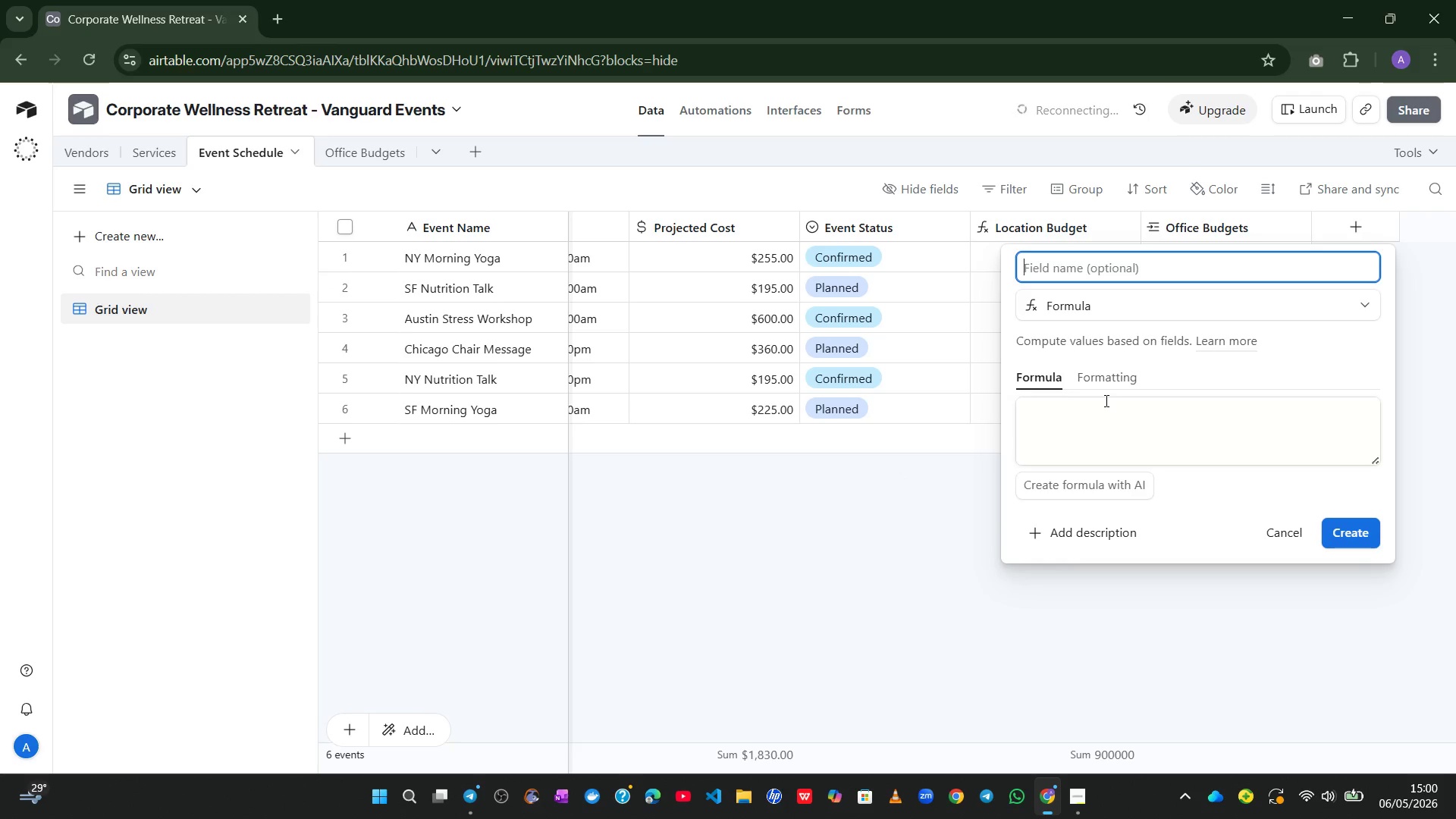 
type(Conflictt)
key(Backspace)
type( fLAG)
 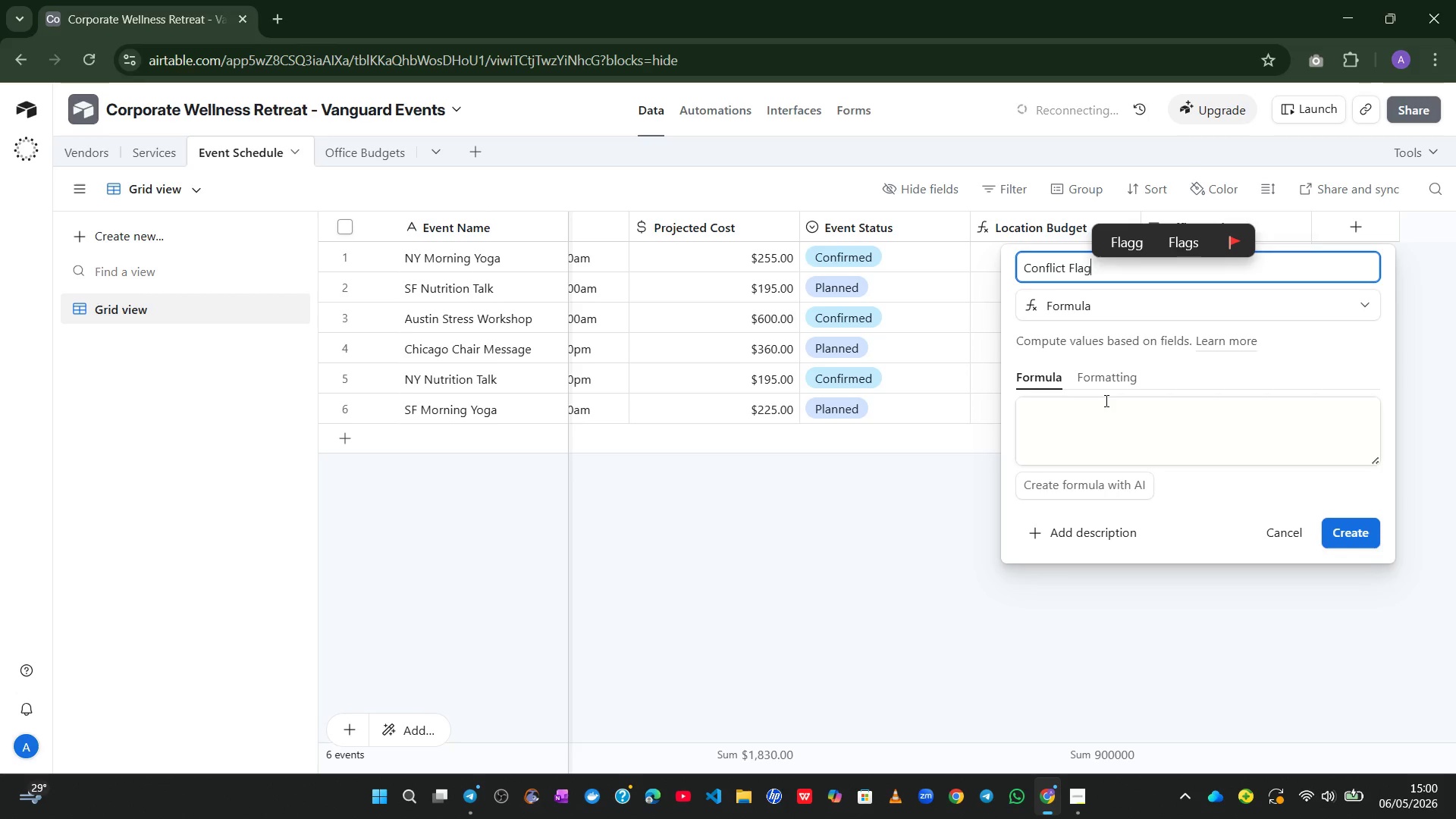 
hold_key(key=CapsLock, duration=0.47)
 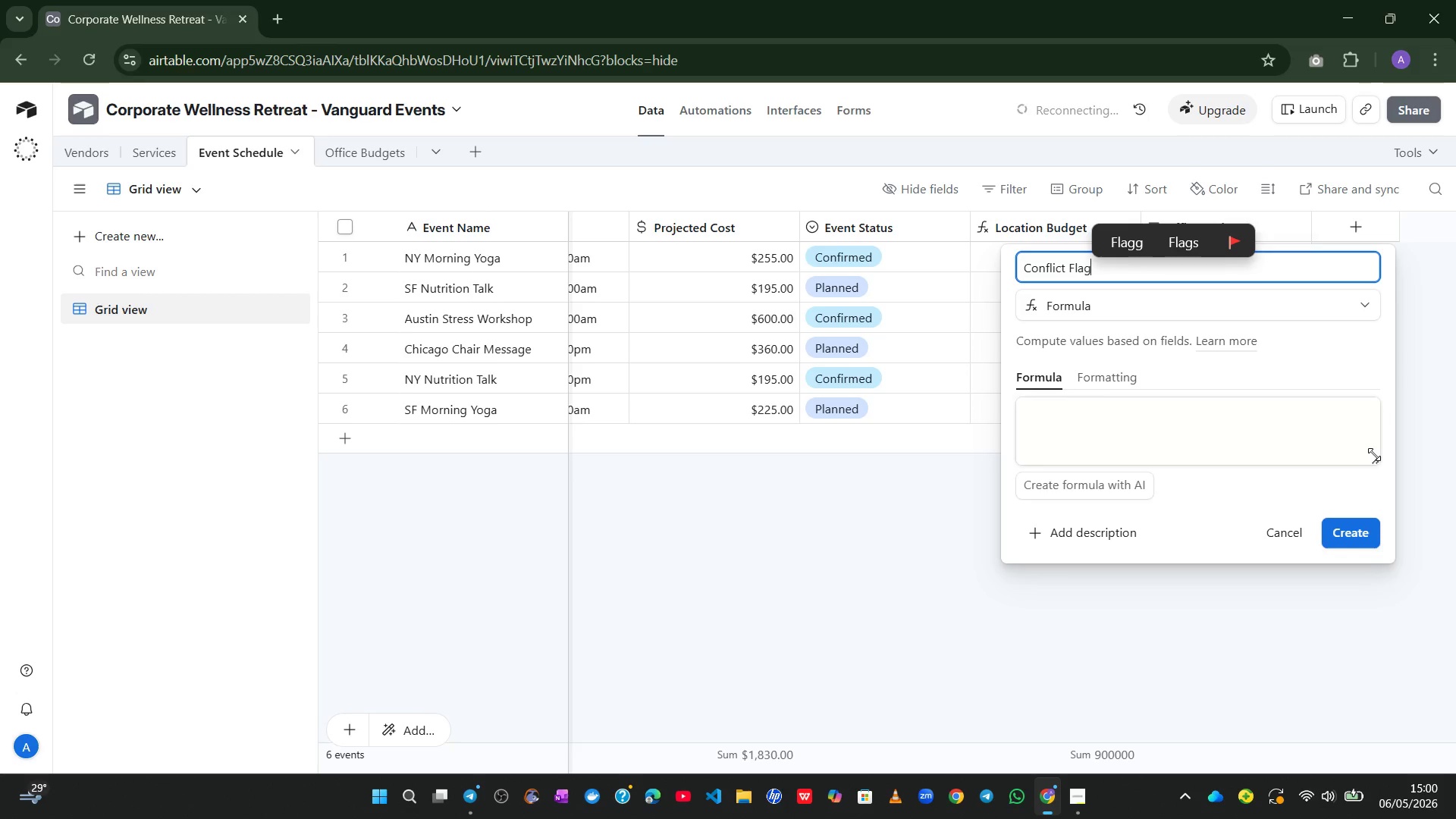 
left_click([1236, 241])
 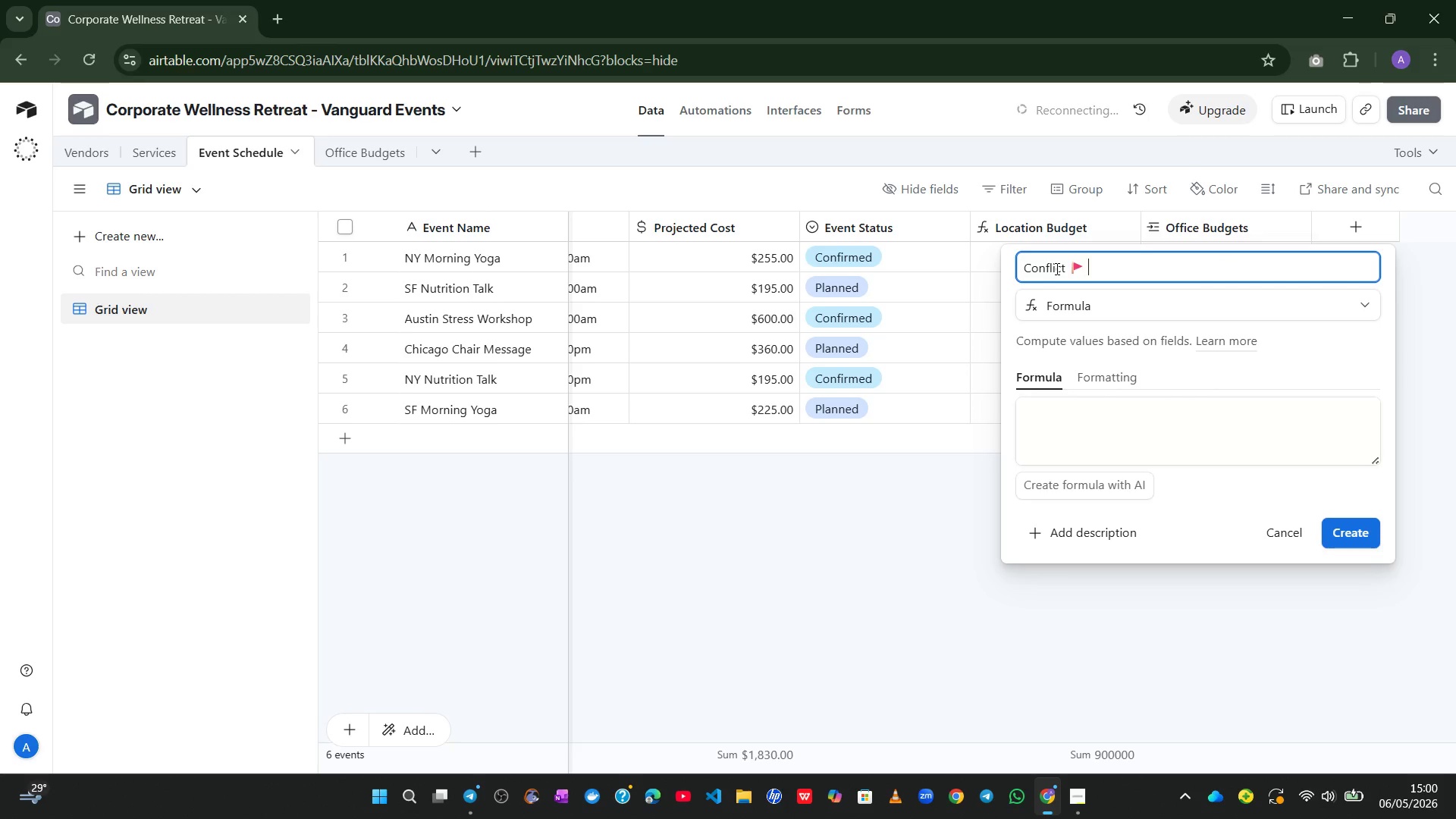 
left_click([1066, 265])
 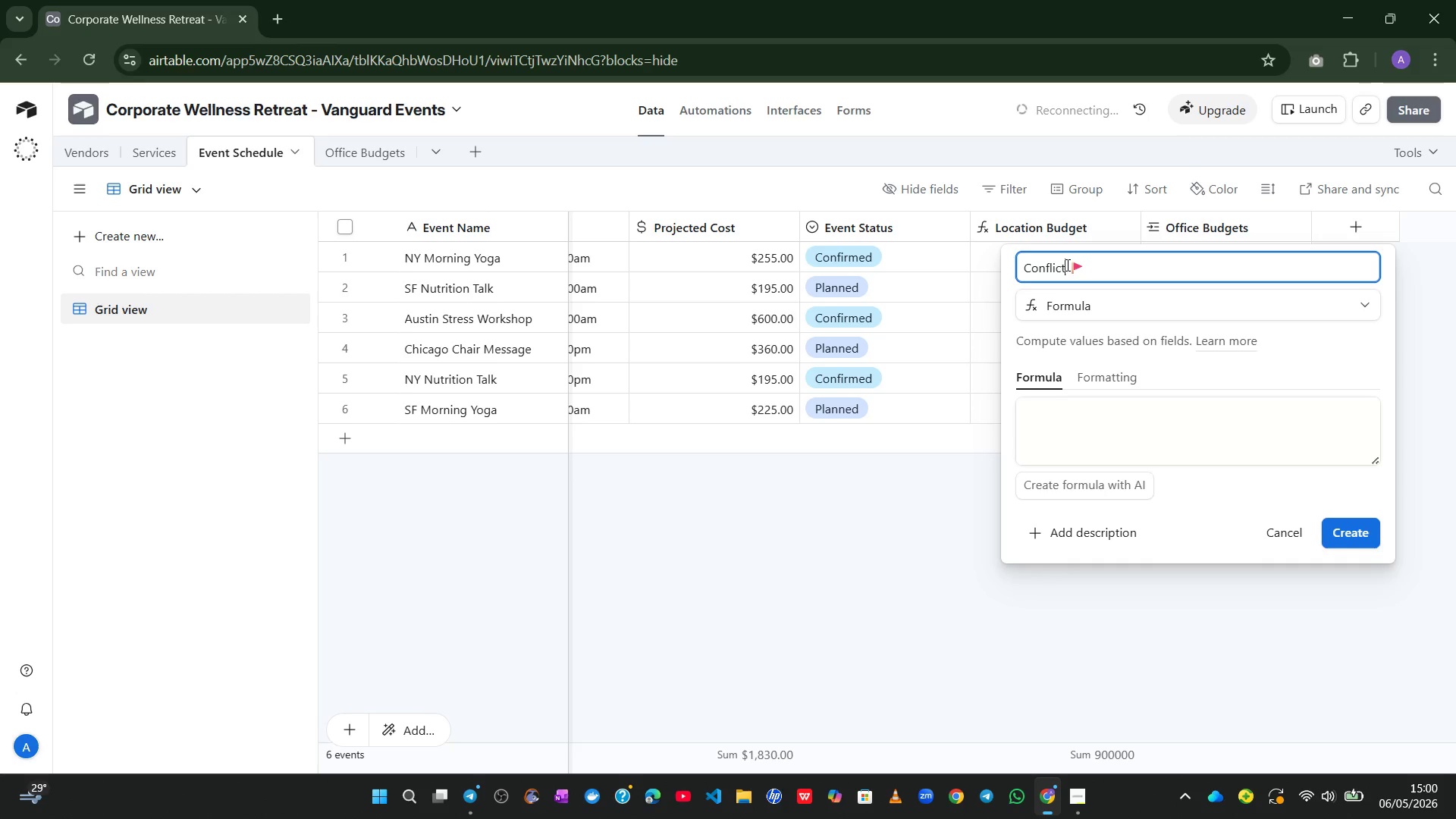 
type( Flag)
 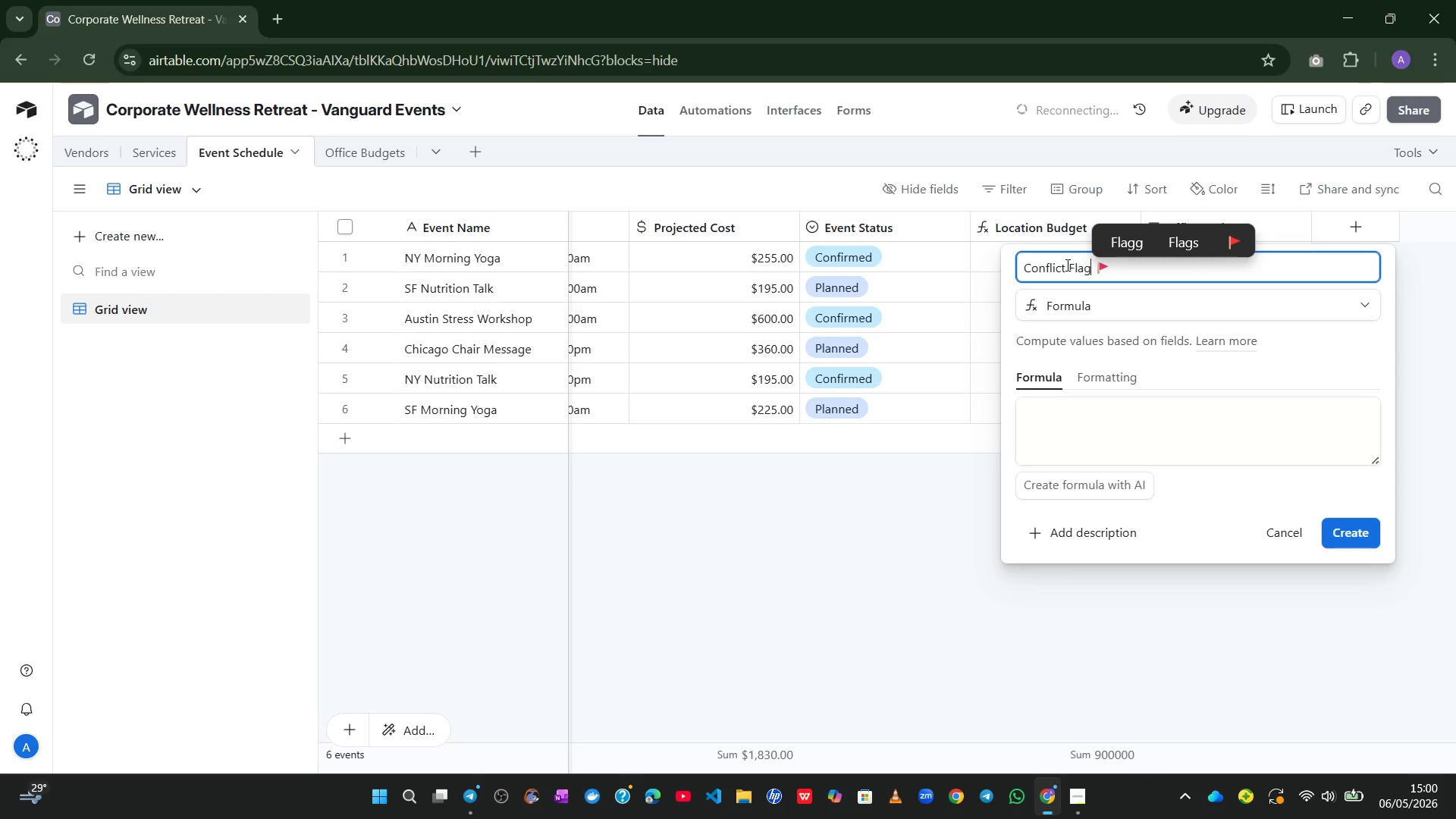 
left_click([1164, 278])
 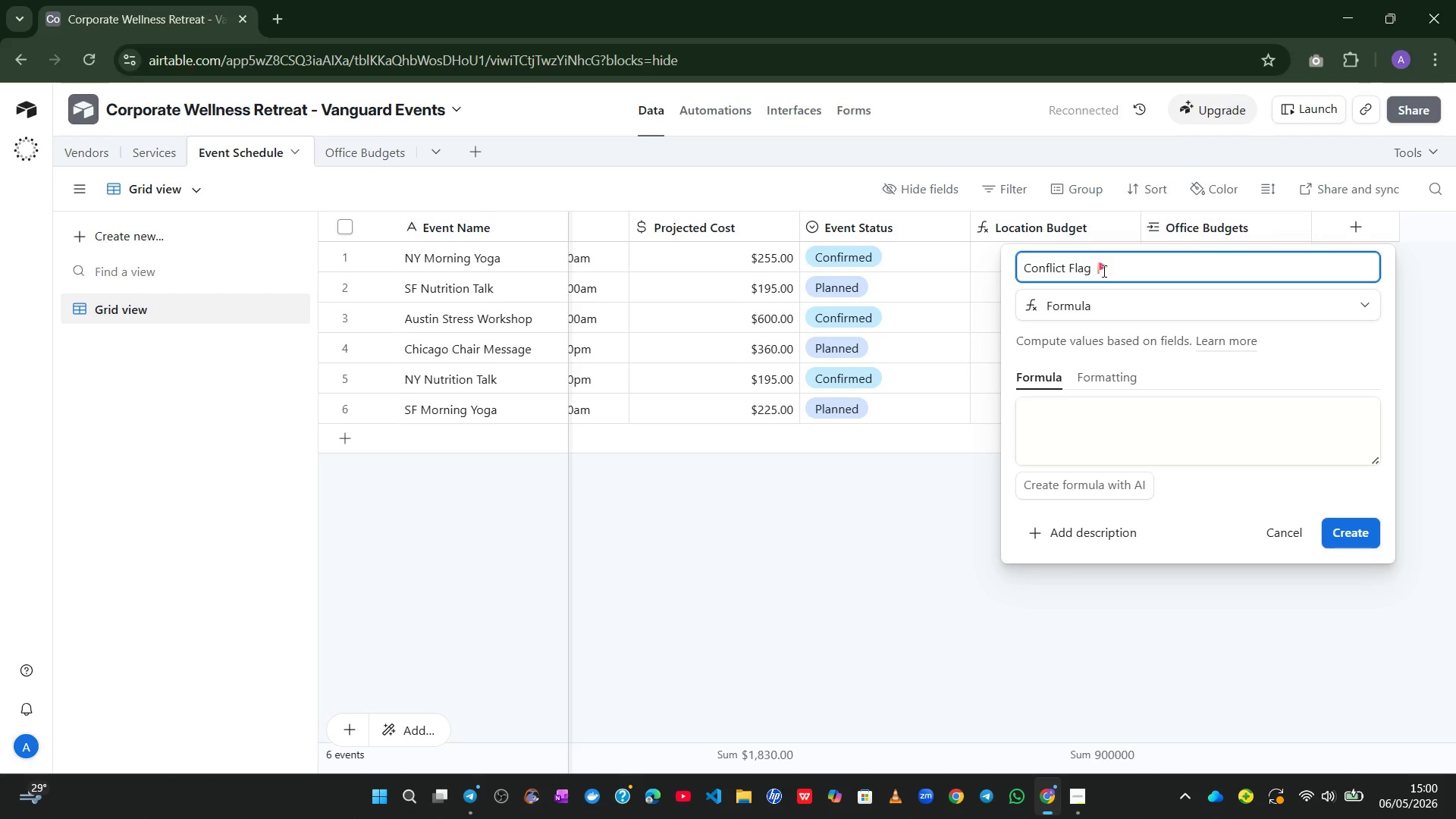 
left_click_drag(start_coordinate=[1094, 268], to_coordinate=[1159, 271])
 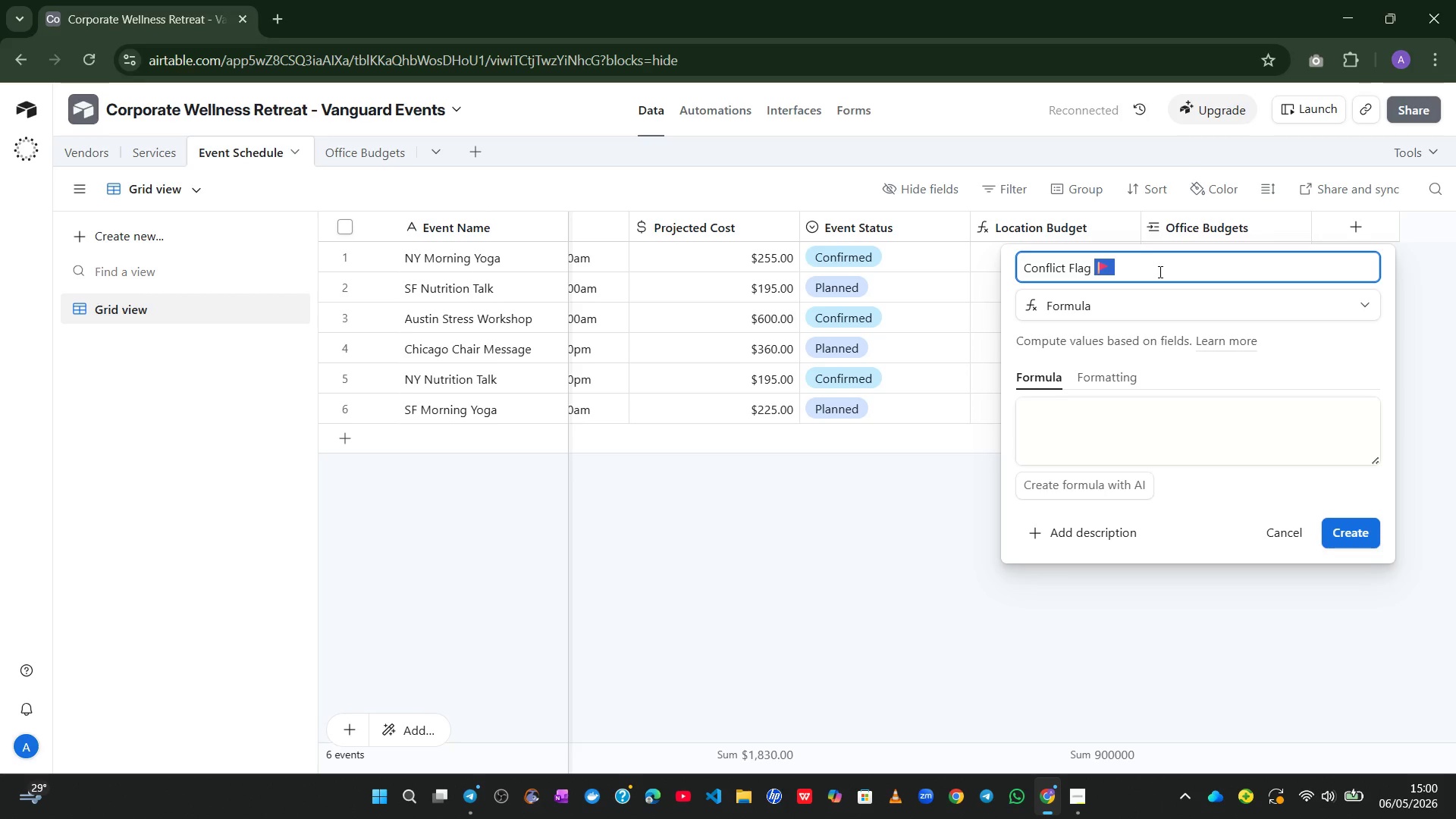 
left_click([1159, 271])
 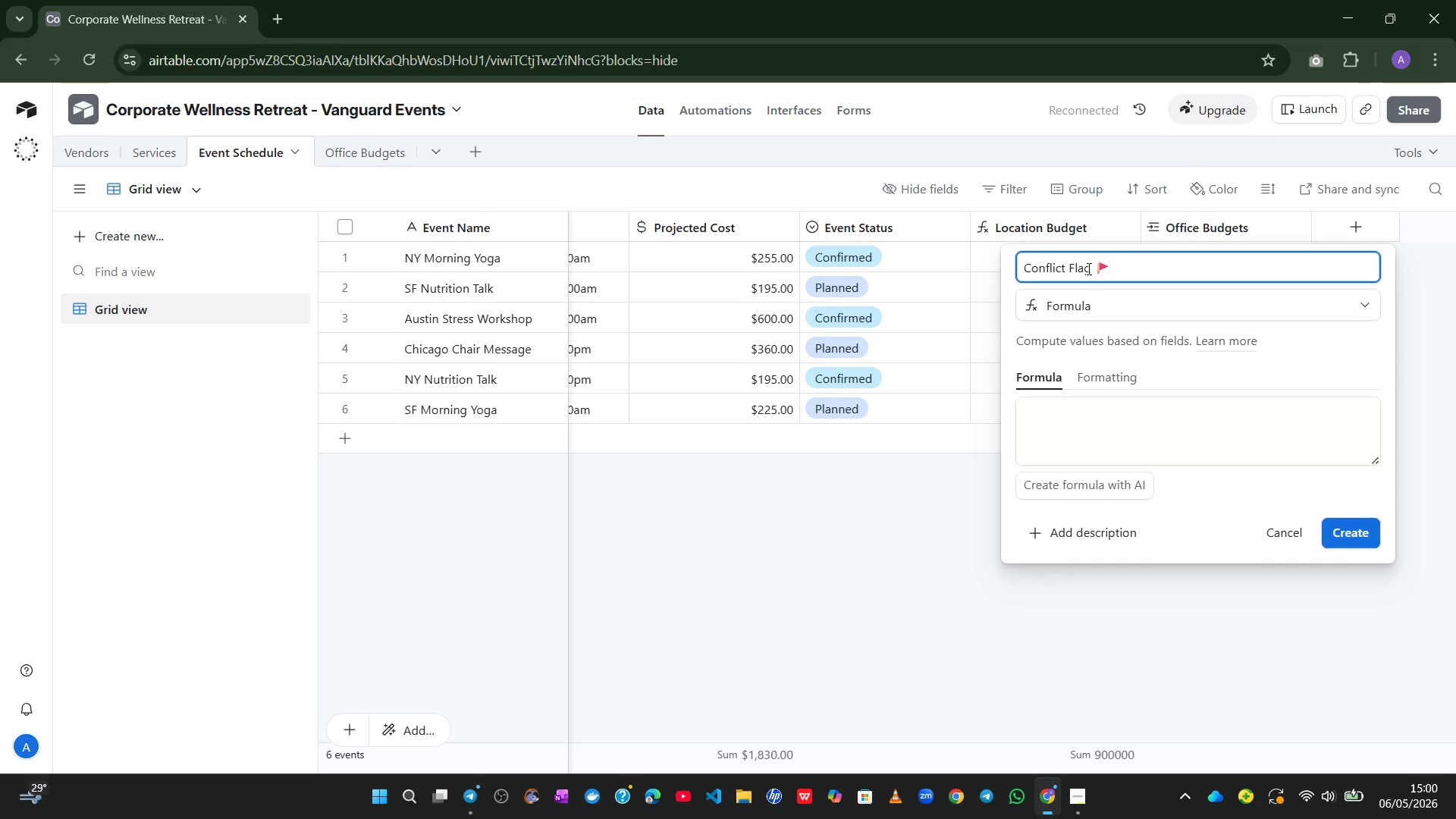 
left_click_drag(start_coordinate=[1090, 268], to_coordinate=[1188, 273])
 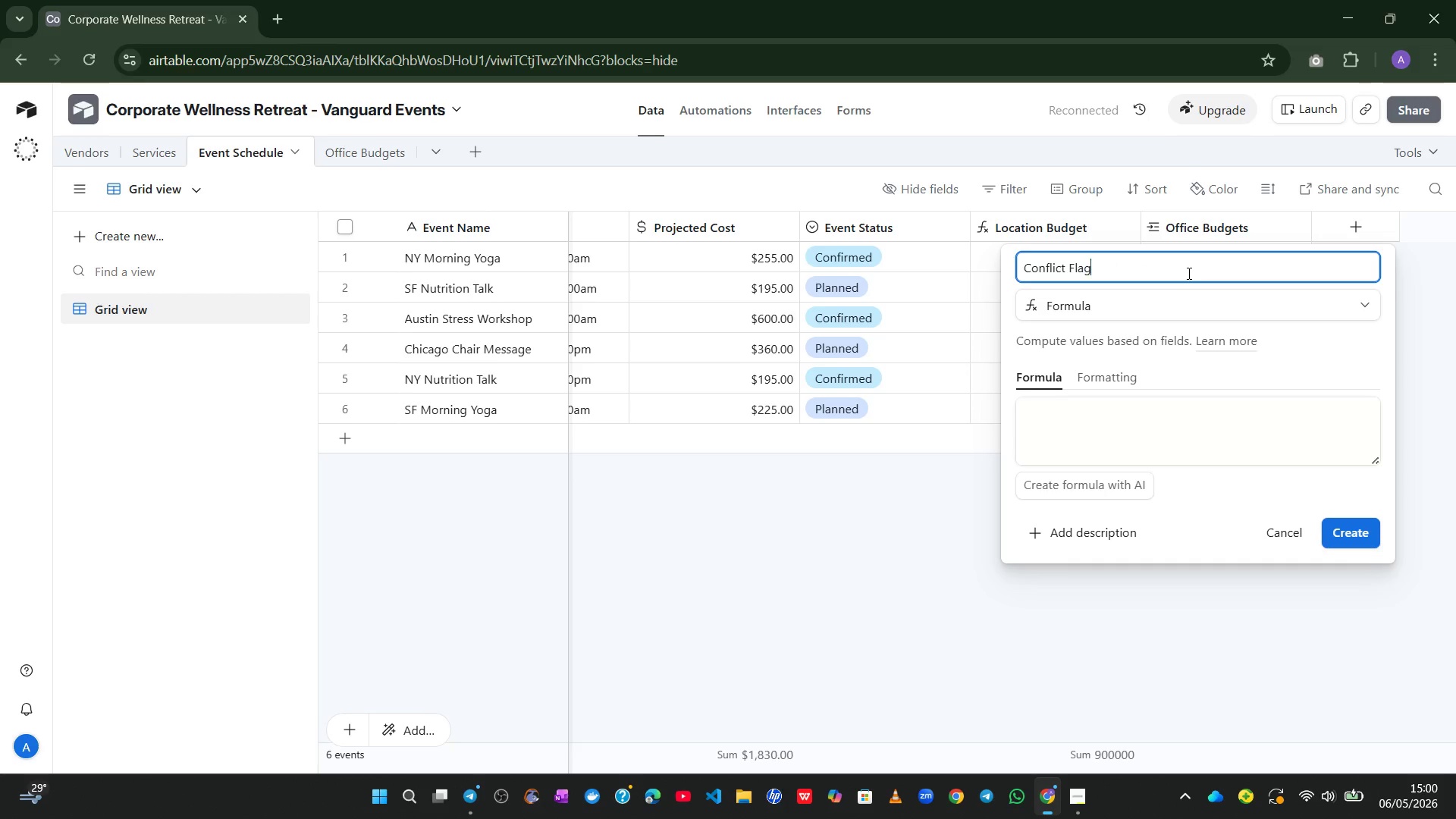 
key(Backspace)
 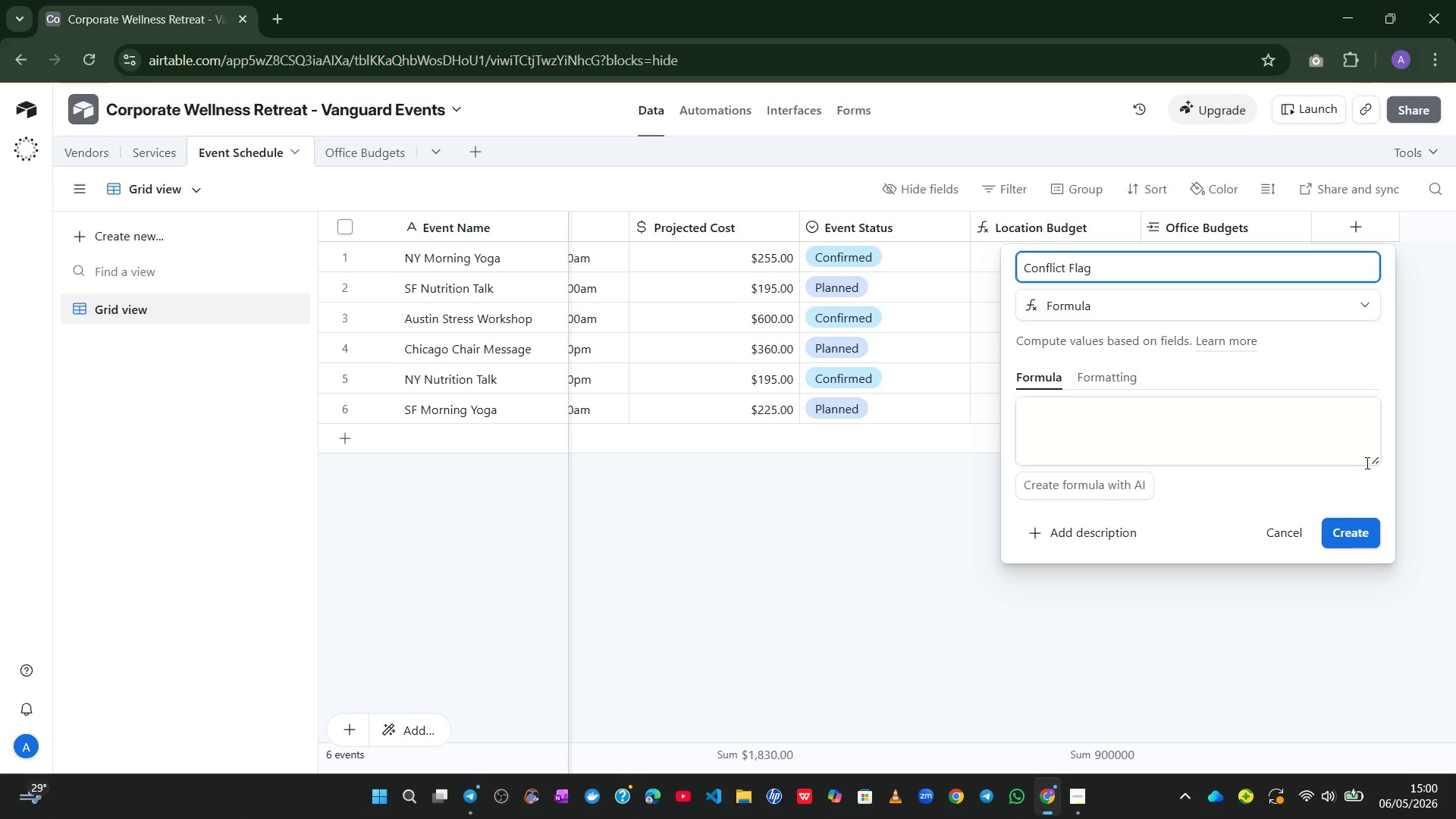 
left_click_drag(start_coordinate=[1367, 463], to_coordinate=[1455, 818])
 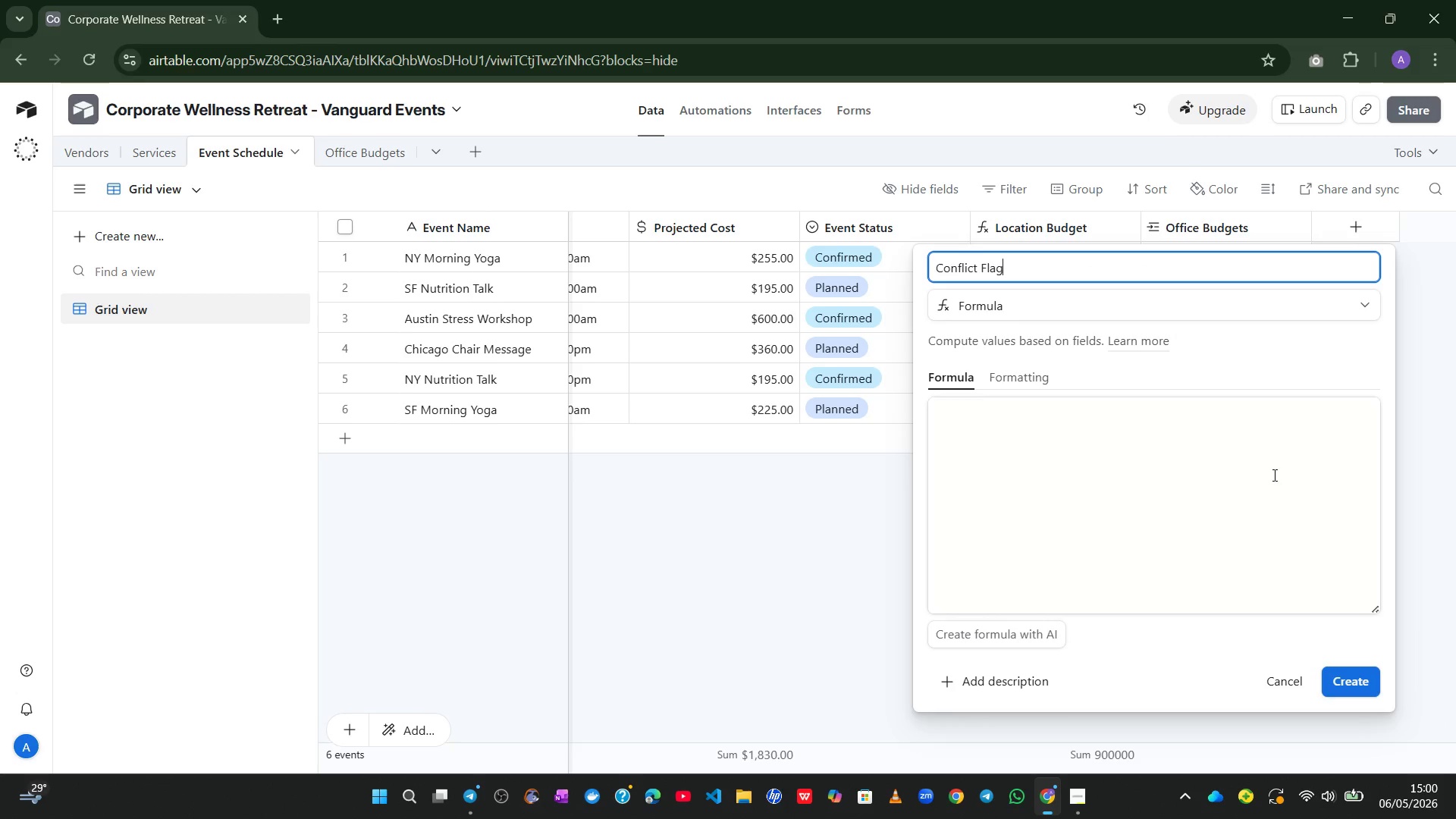 
left_click([1238, 454])
 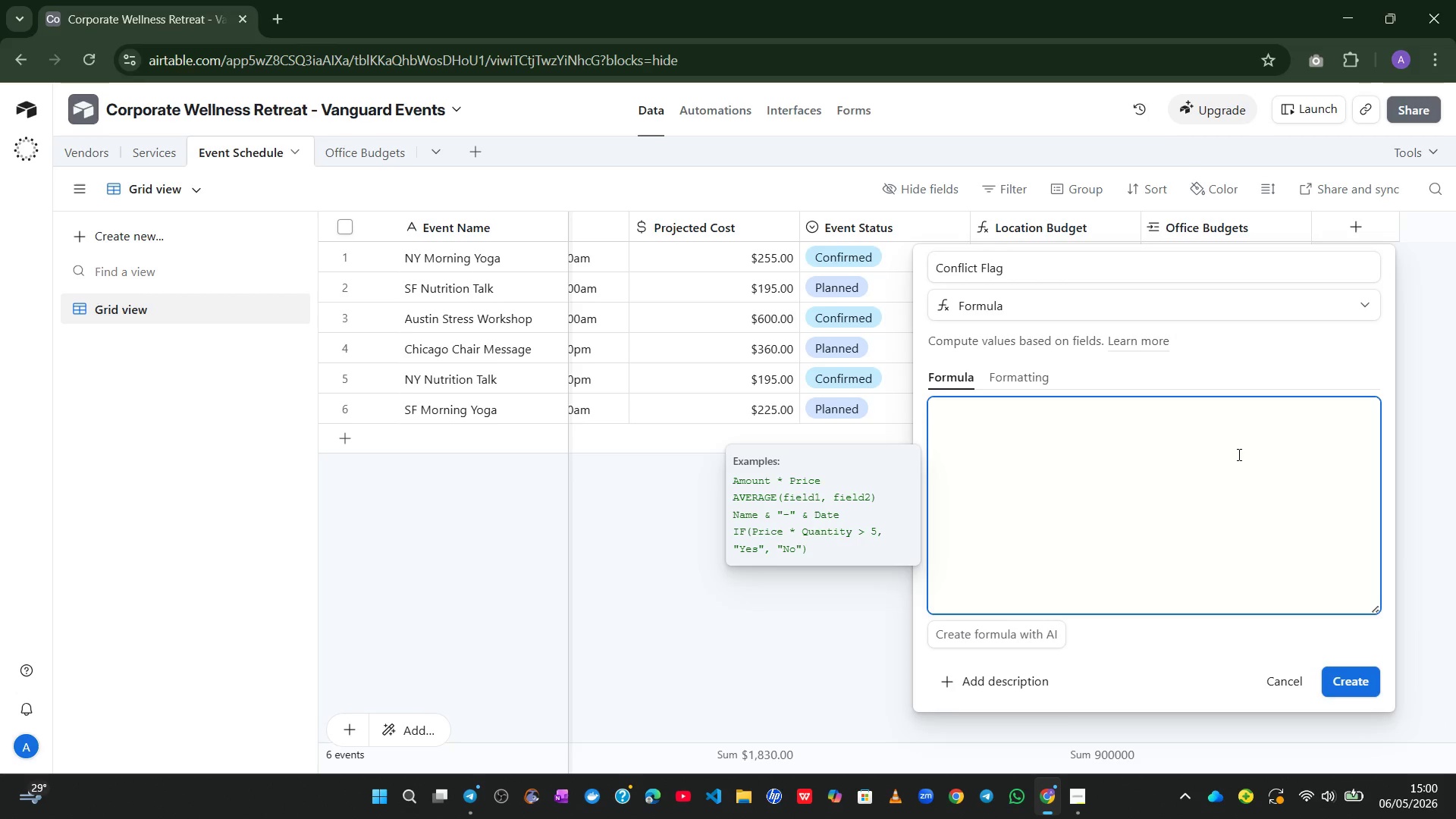 
type(if)
key(Tab)
 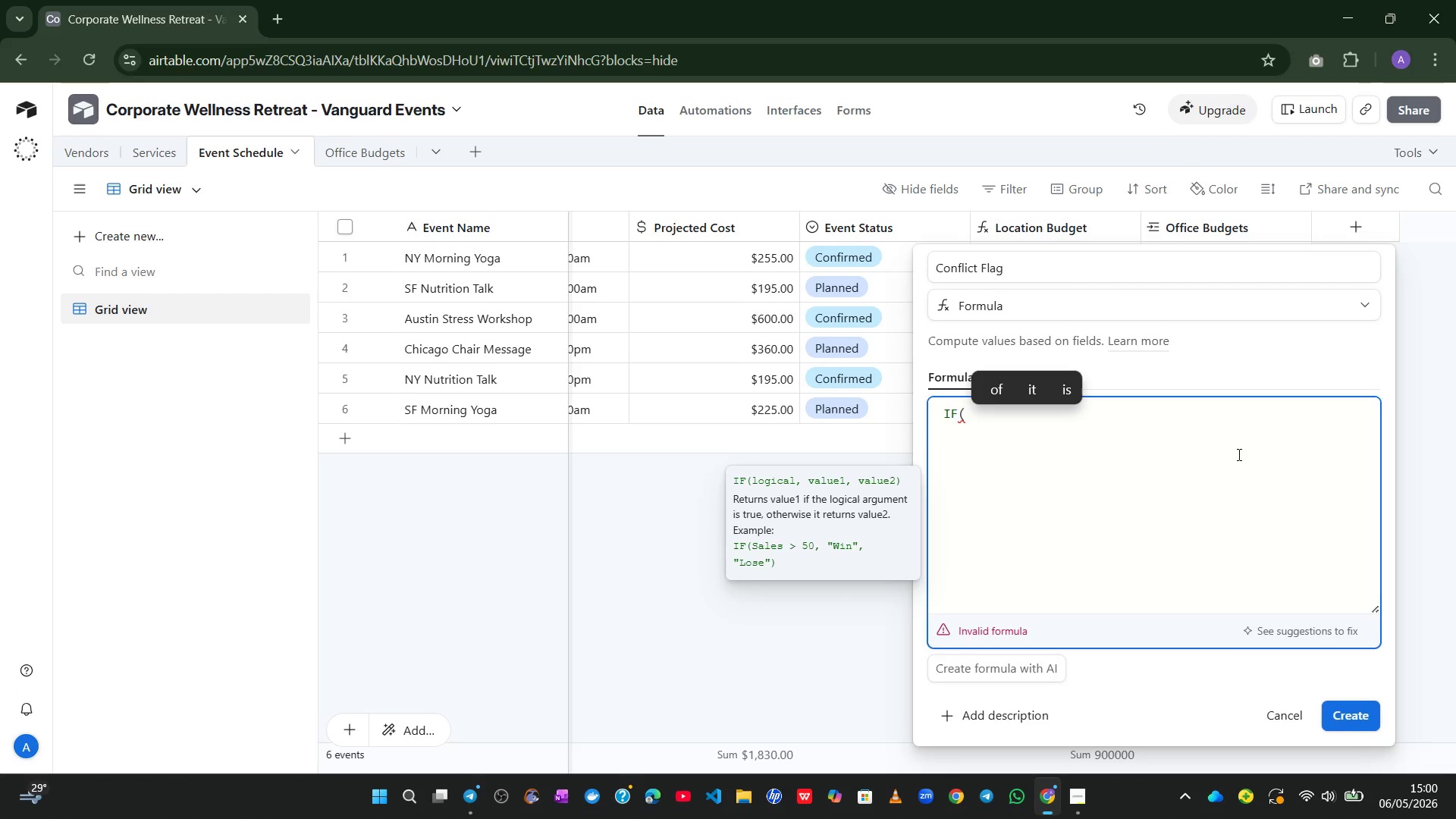 
key(Enter)
 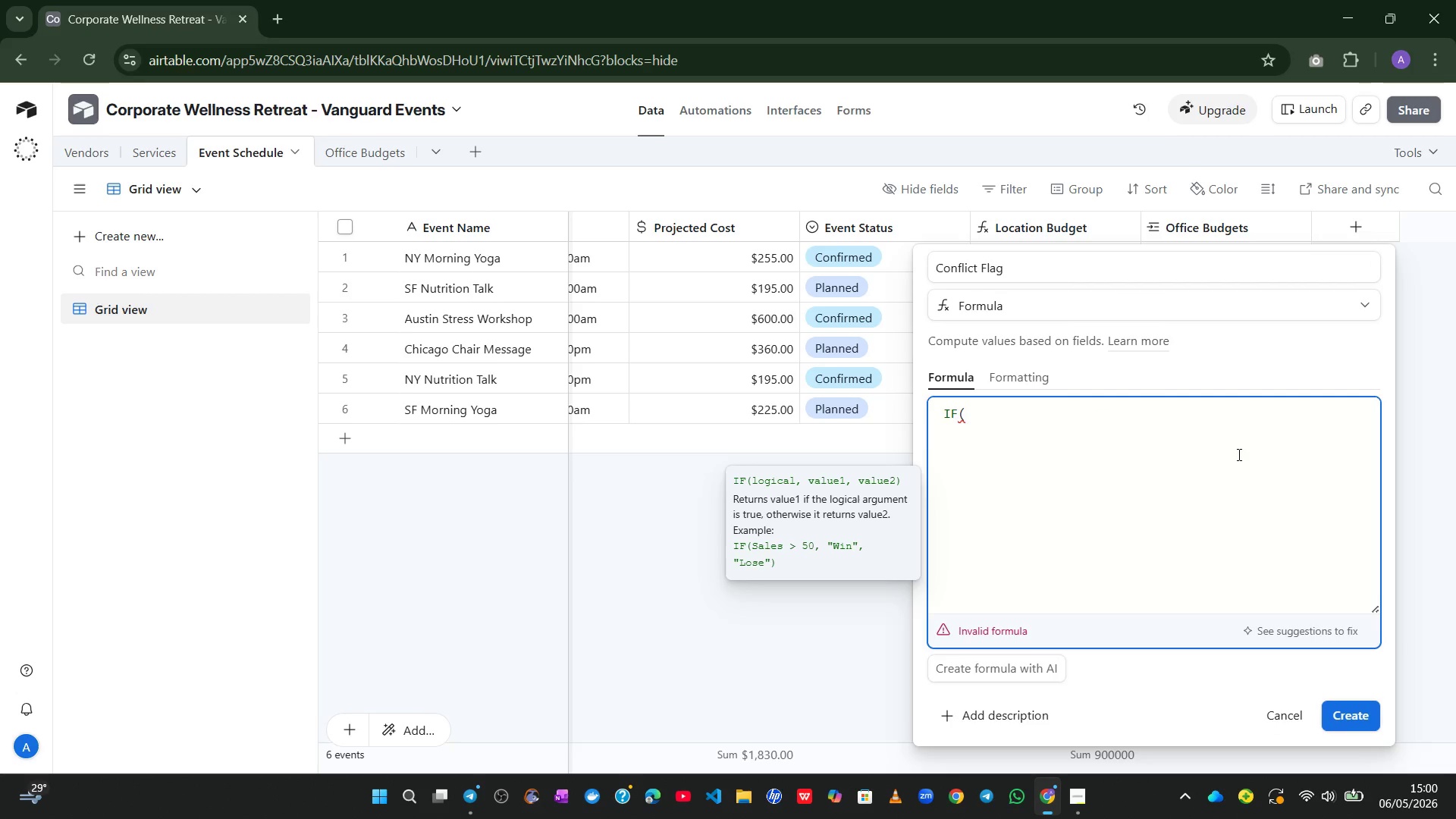 
type(counti)
 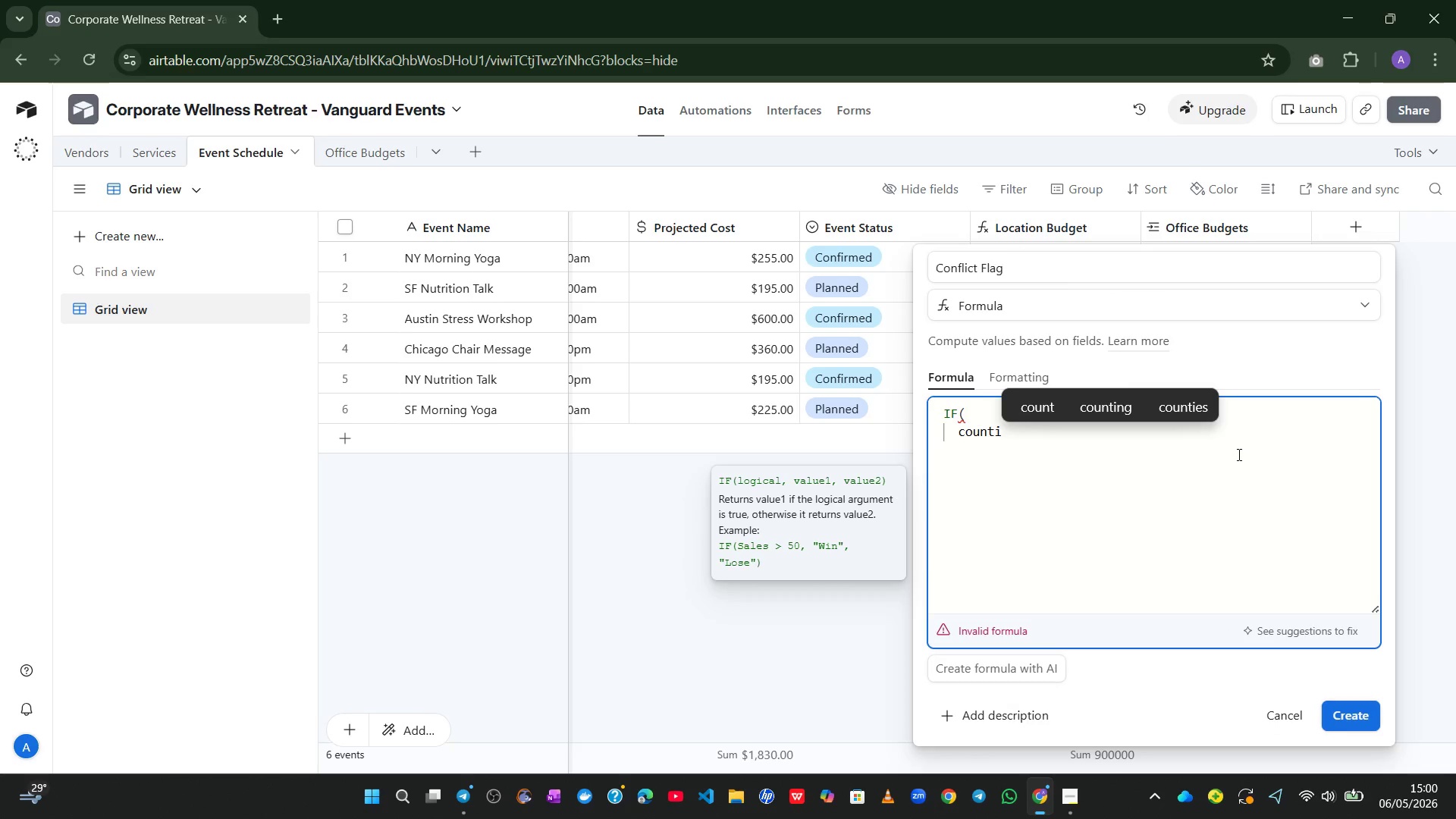 
key(F)
 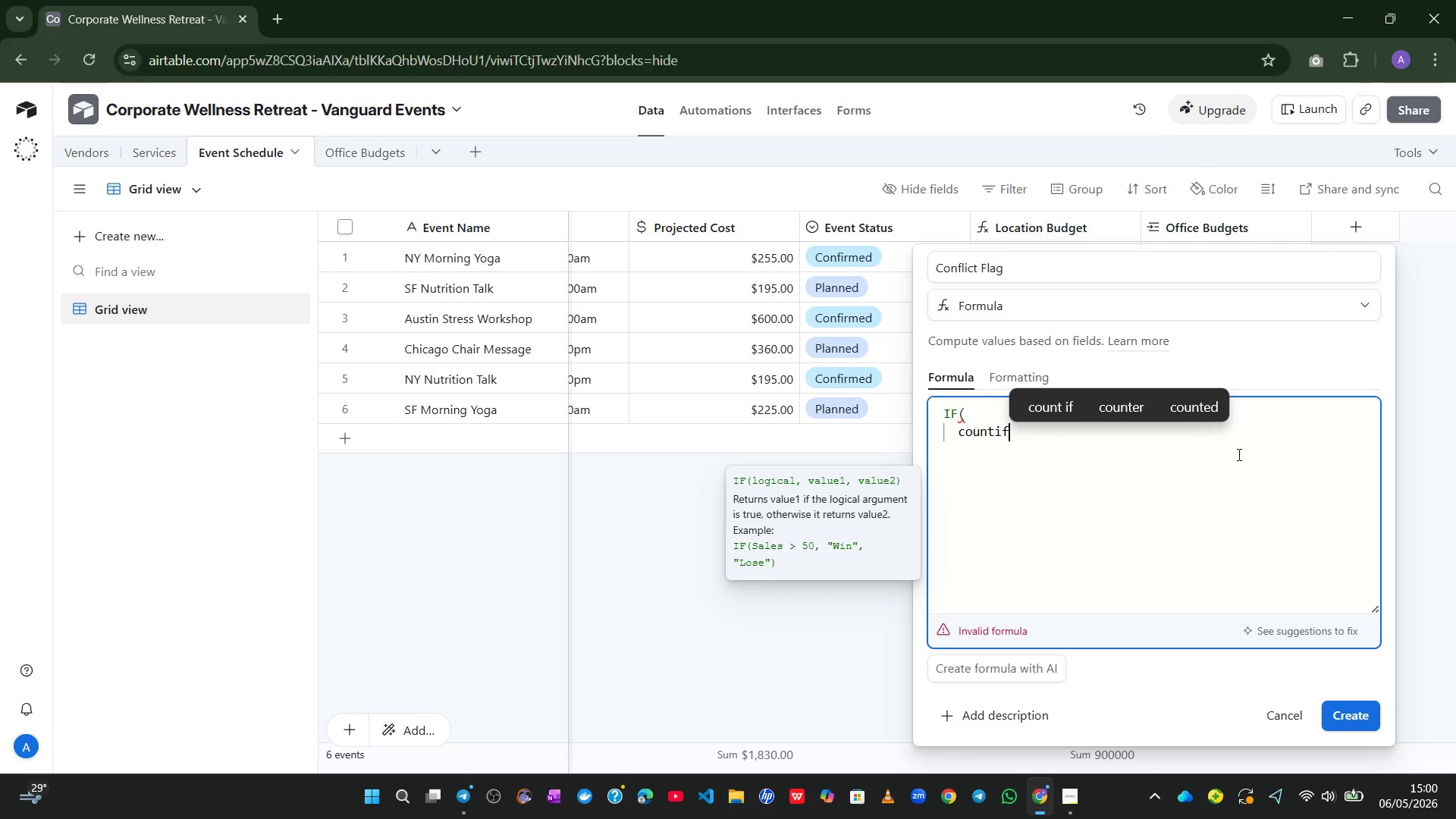 
key(Backspace)
 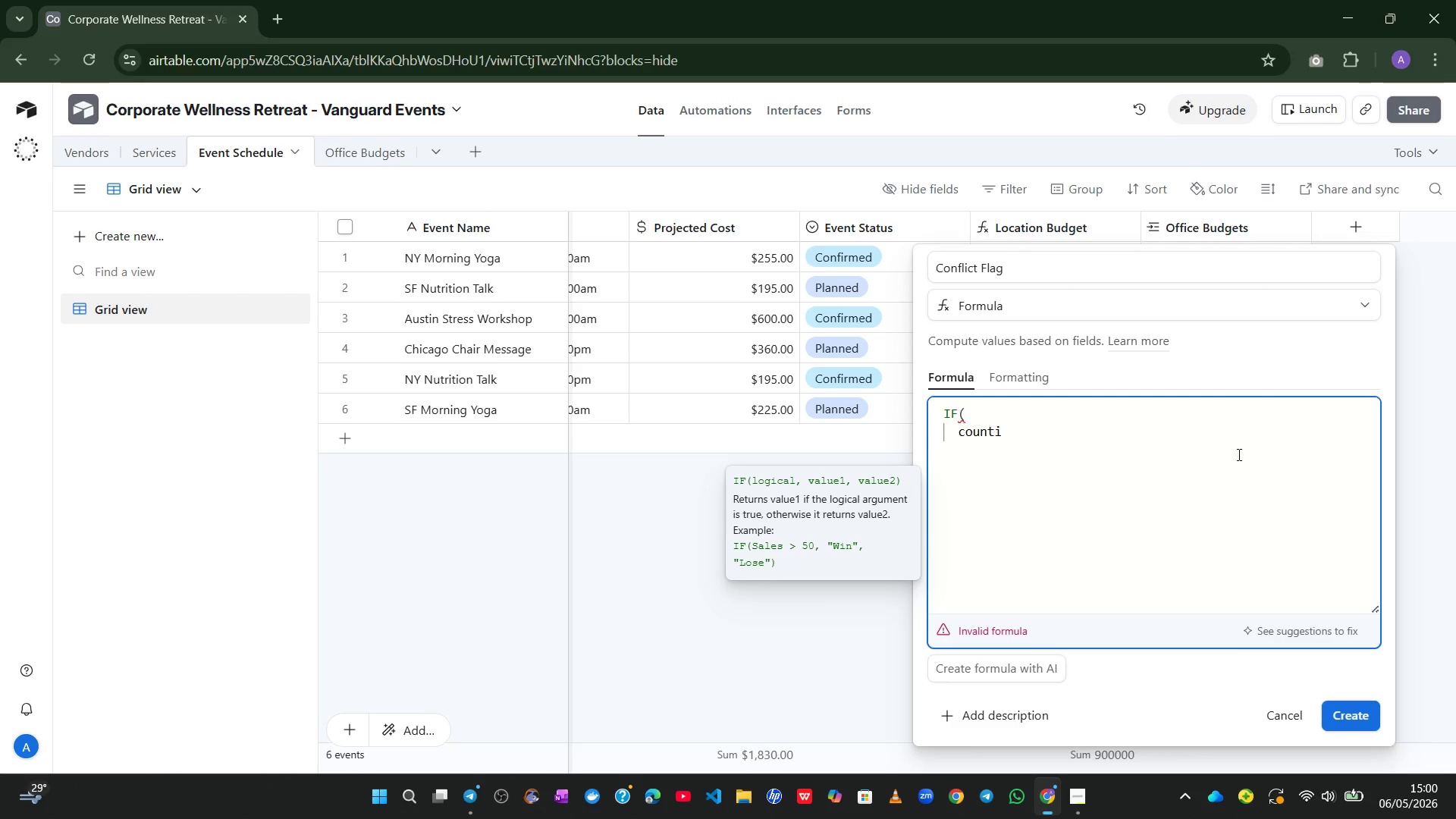 
key(Backspace)
 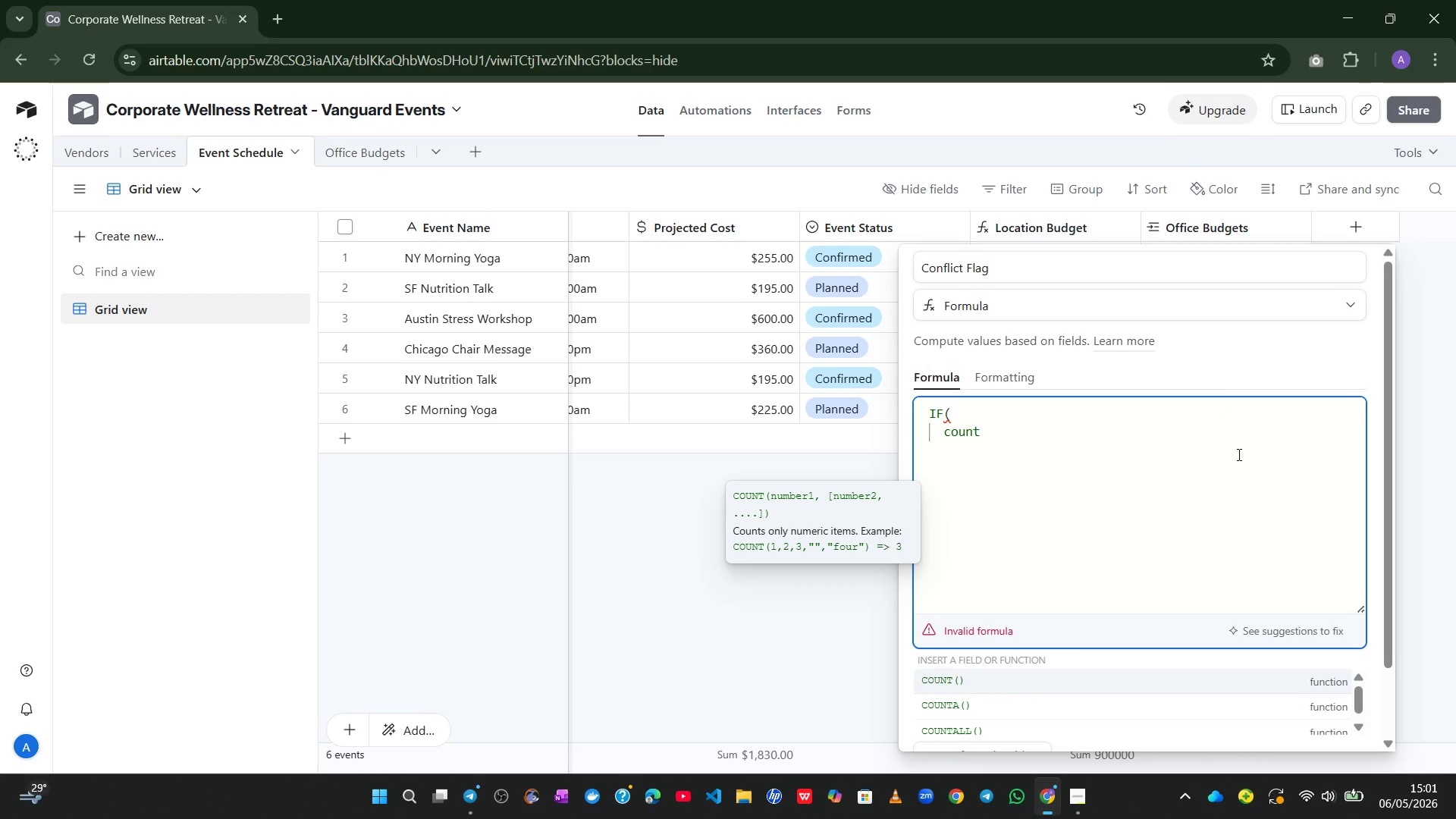 
mouse_move([1382, 766])
 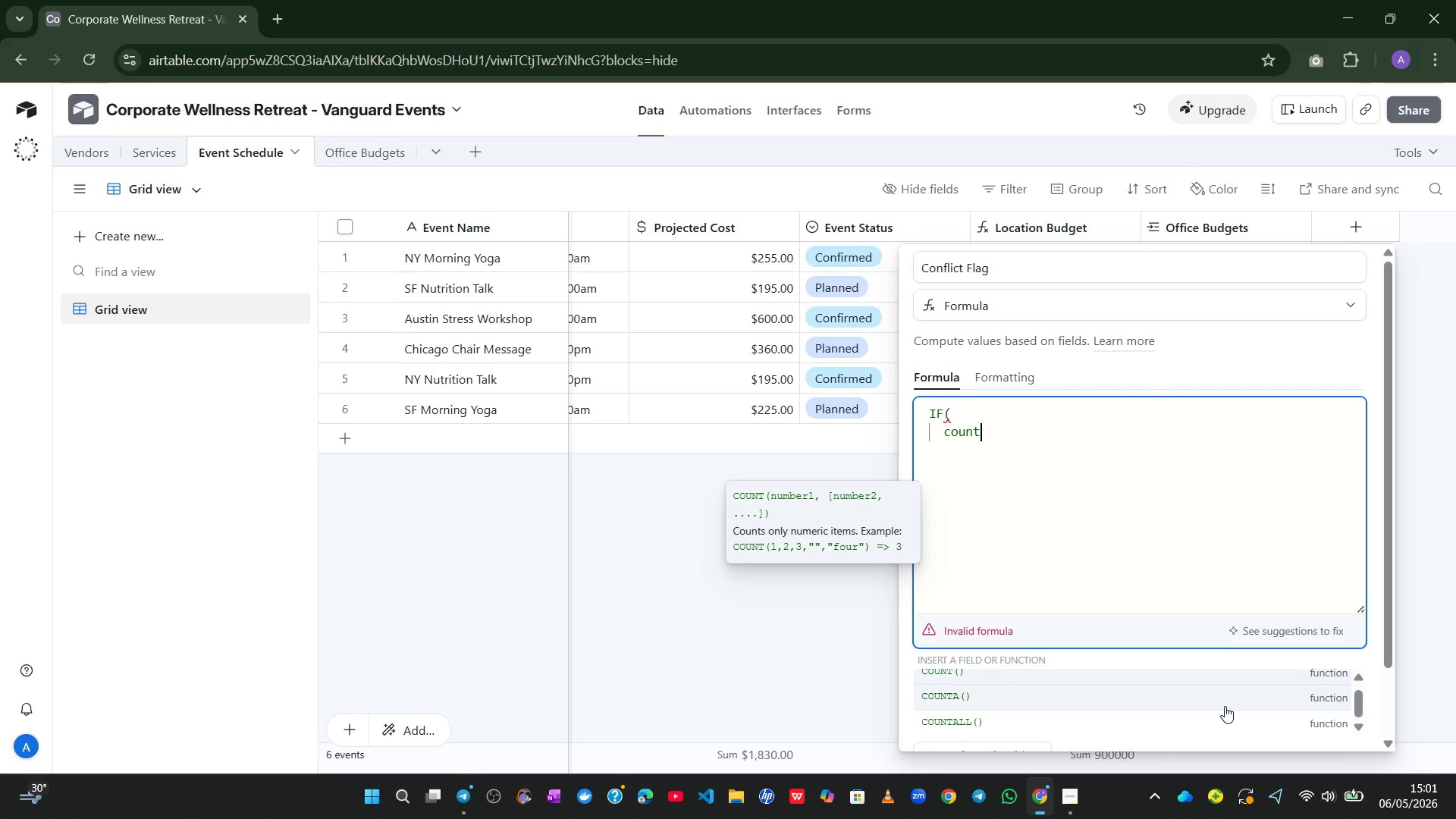 
wait(9.46)
 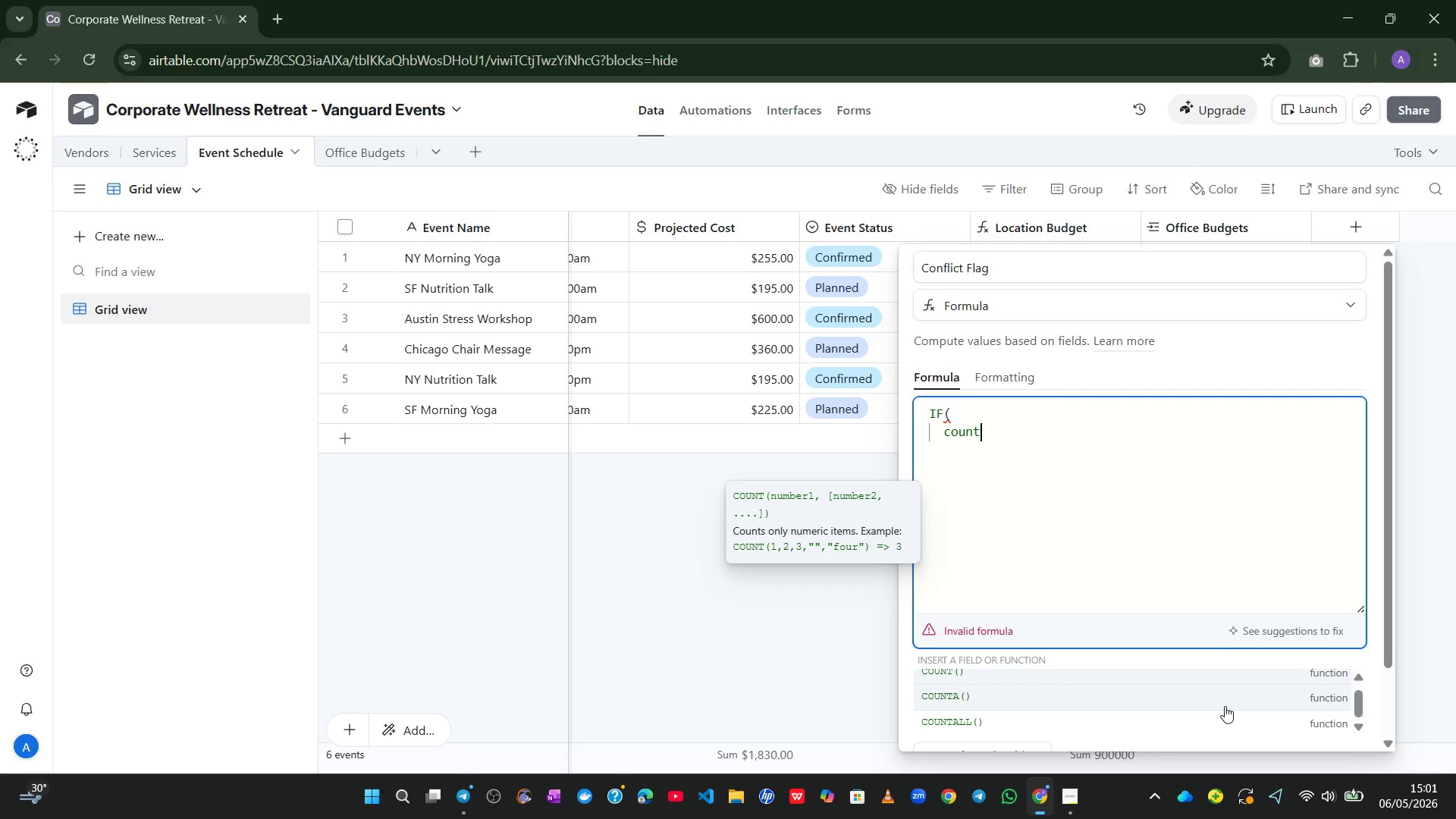 
key(Backspace)
 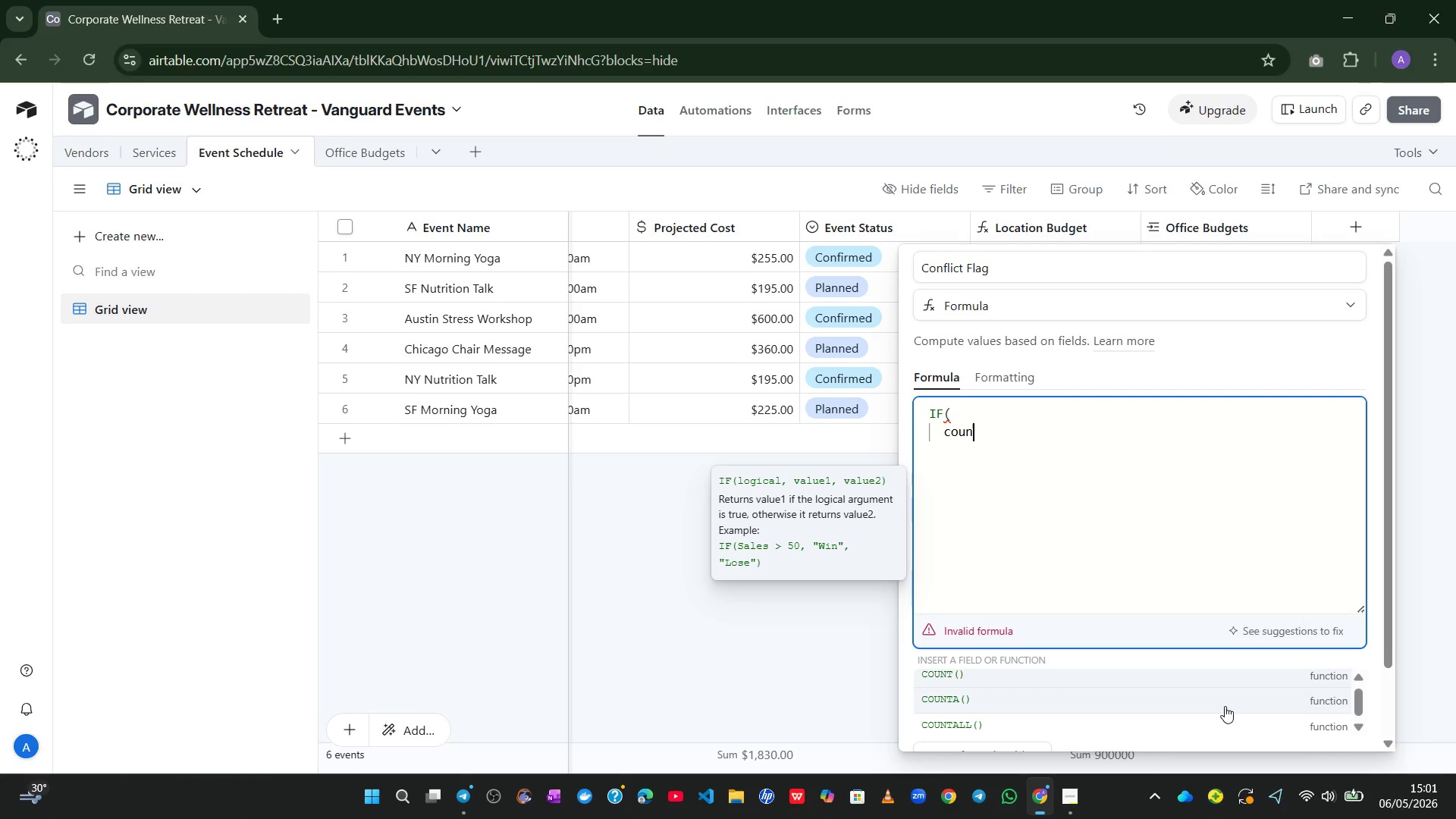 
key(Tab)
 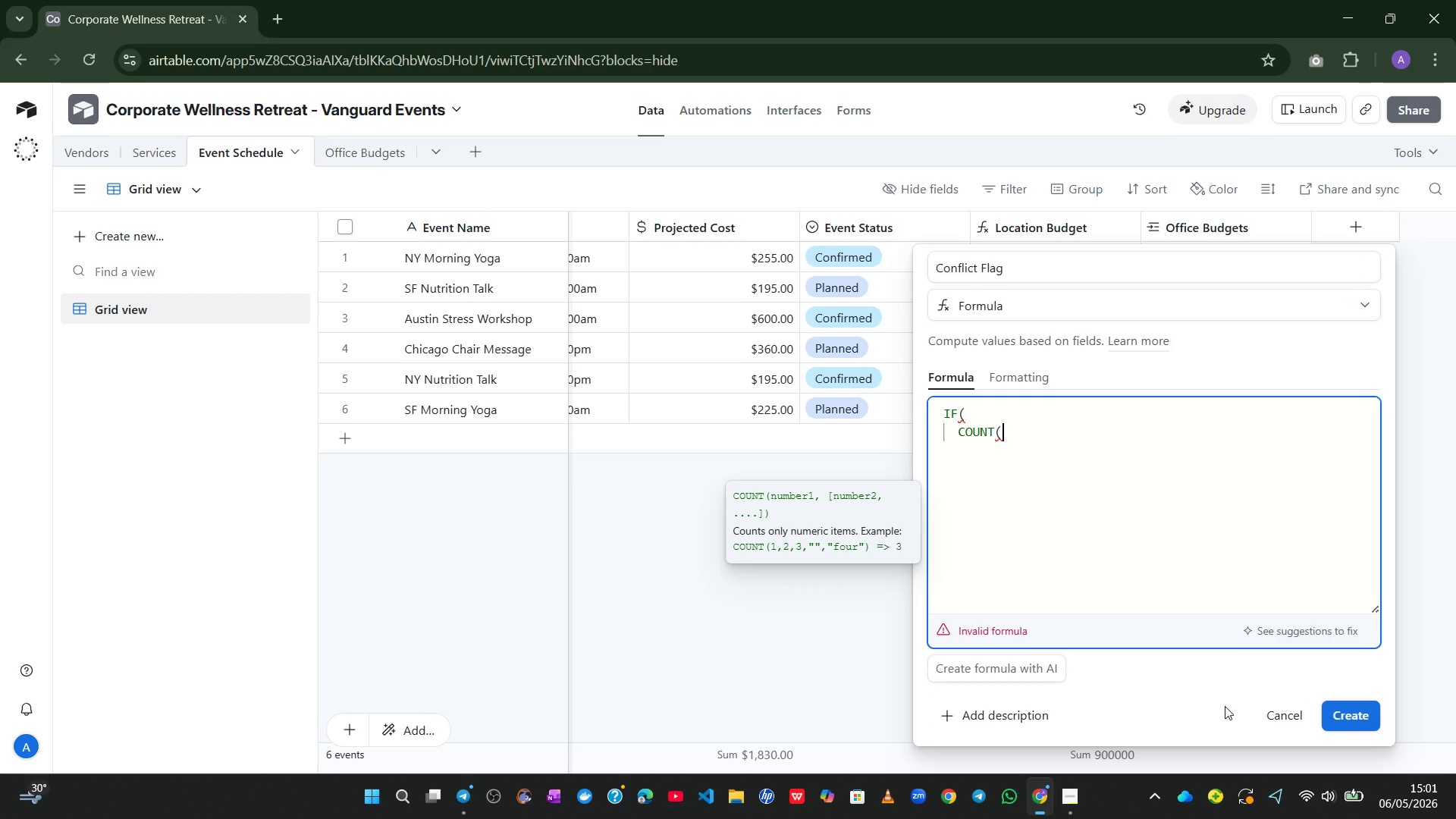 
type(ene)
key(Backspace)
key(Backspace)
type(vent sc)
 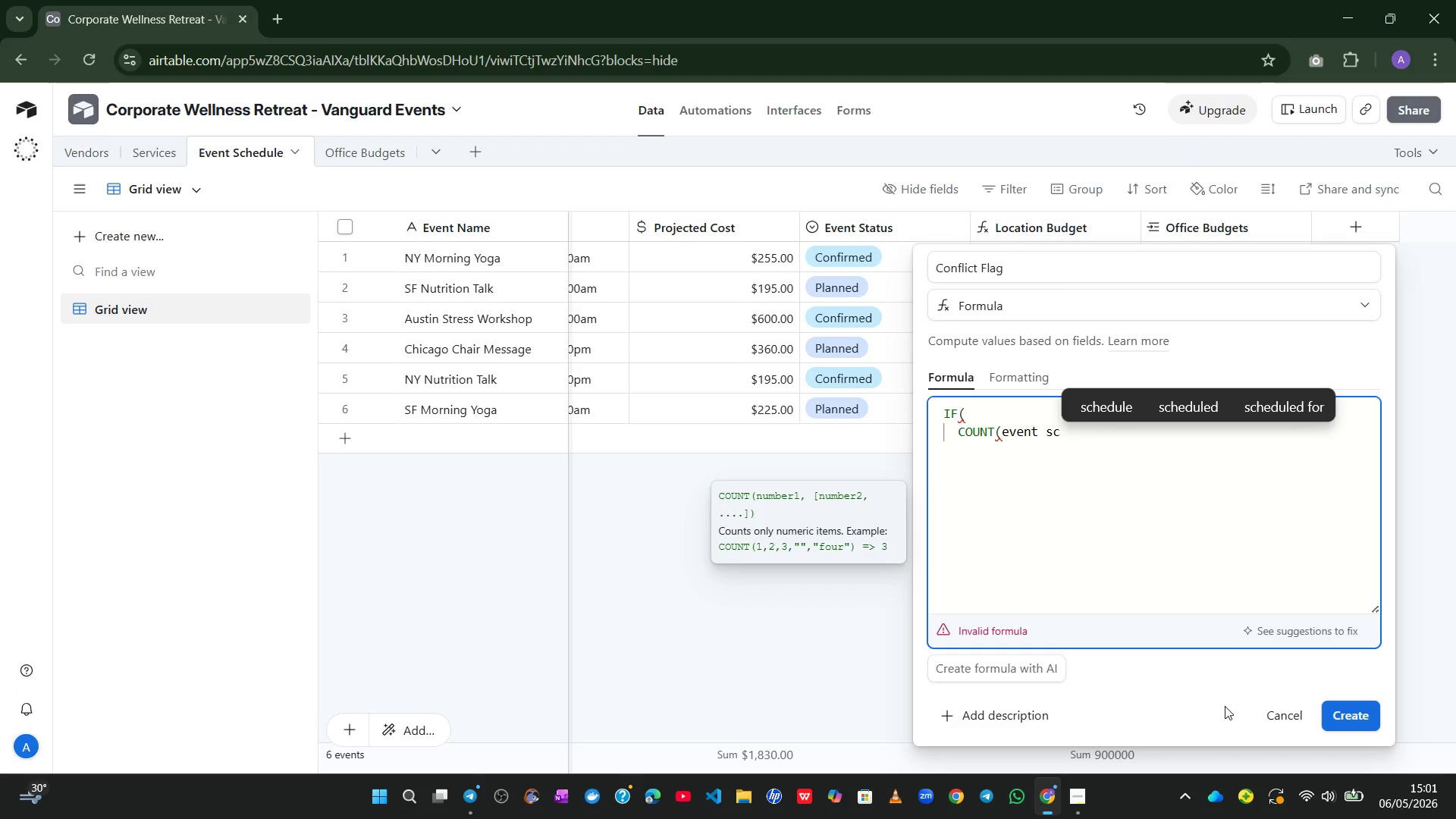 
key(Backspace)
 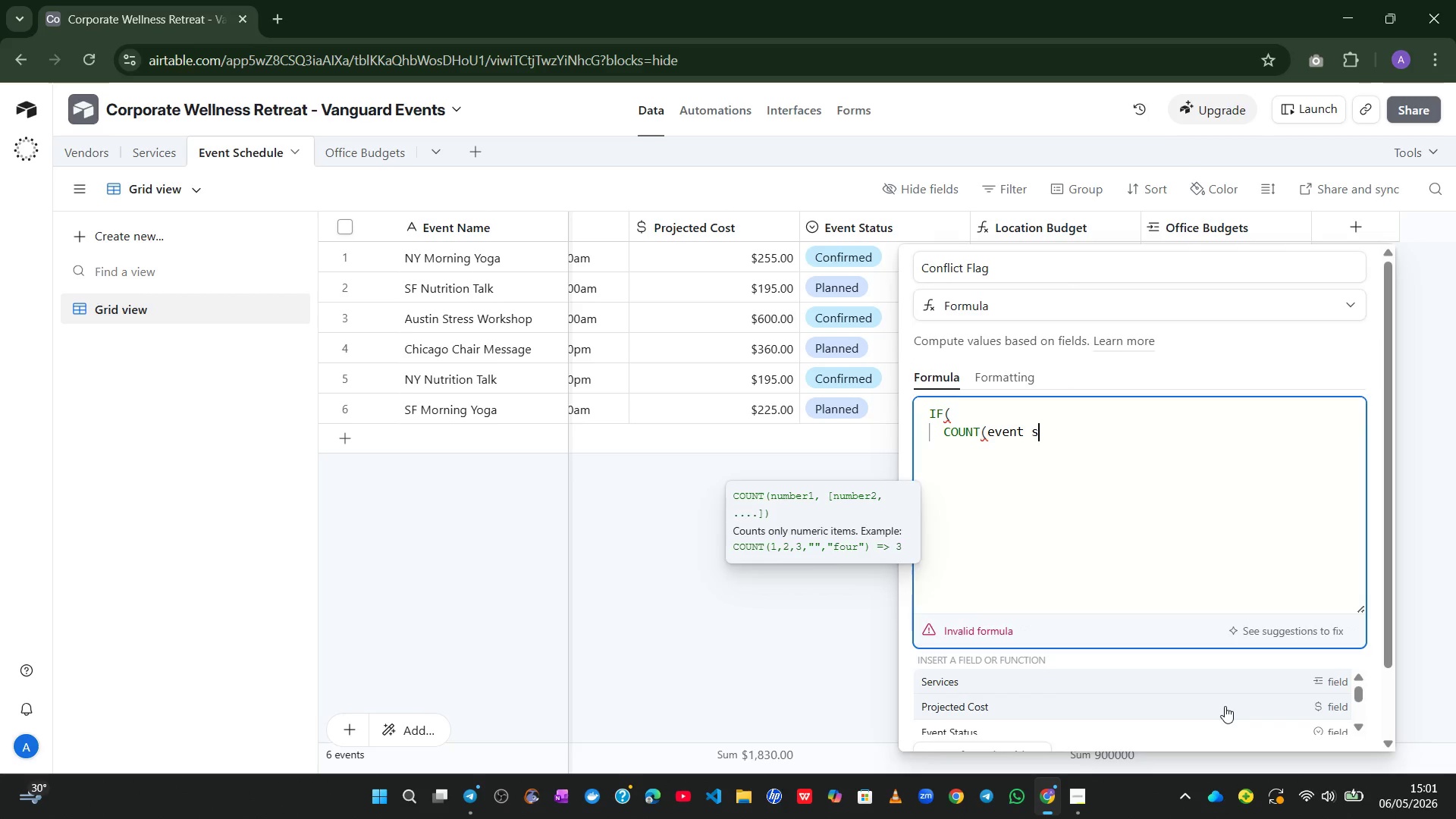 
key(Backspace)
 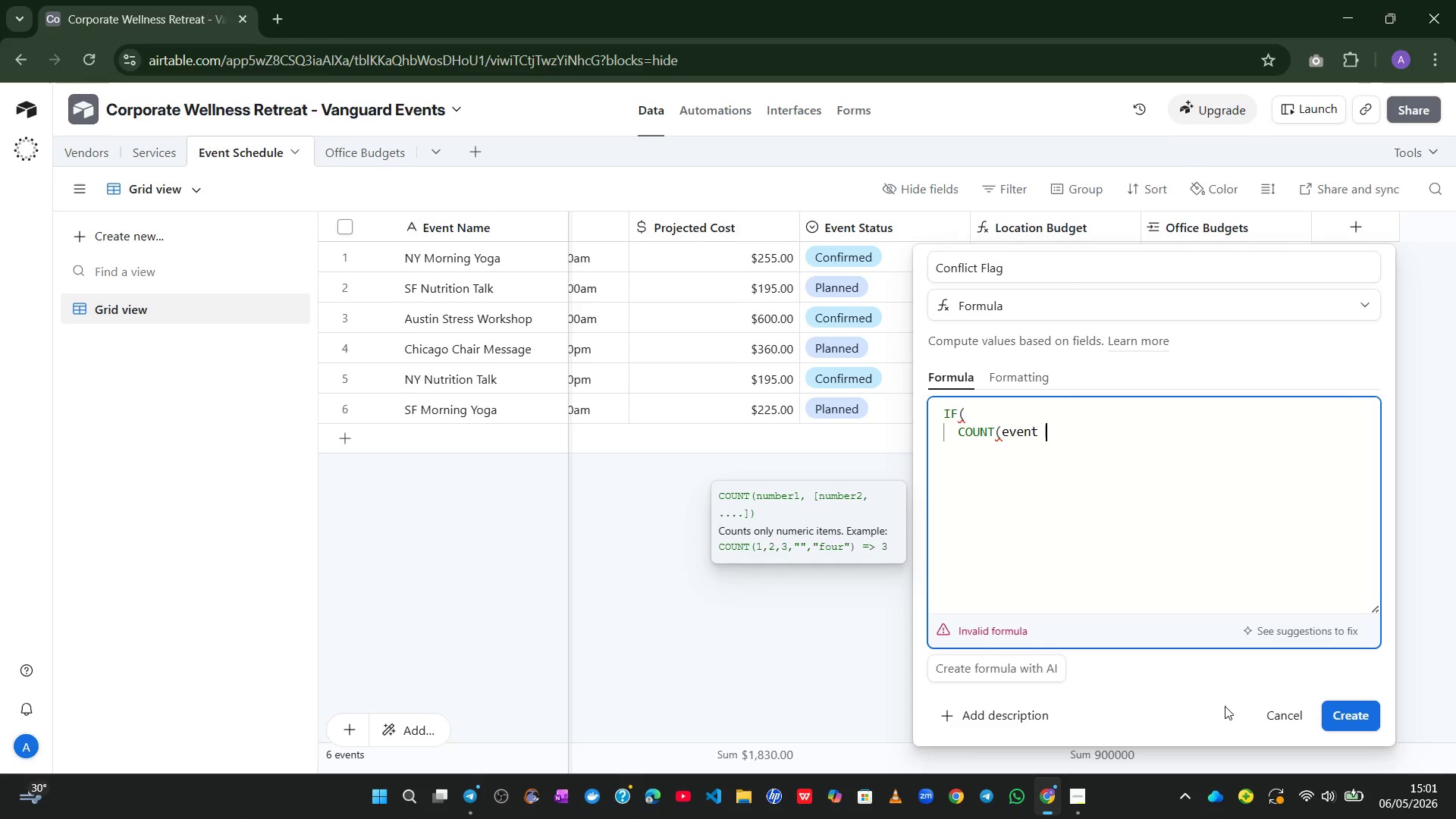 
key(Backspace)
 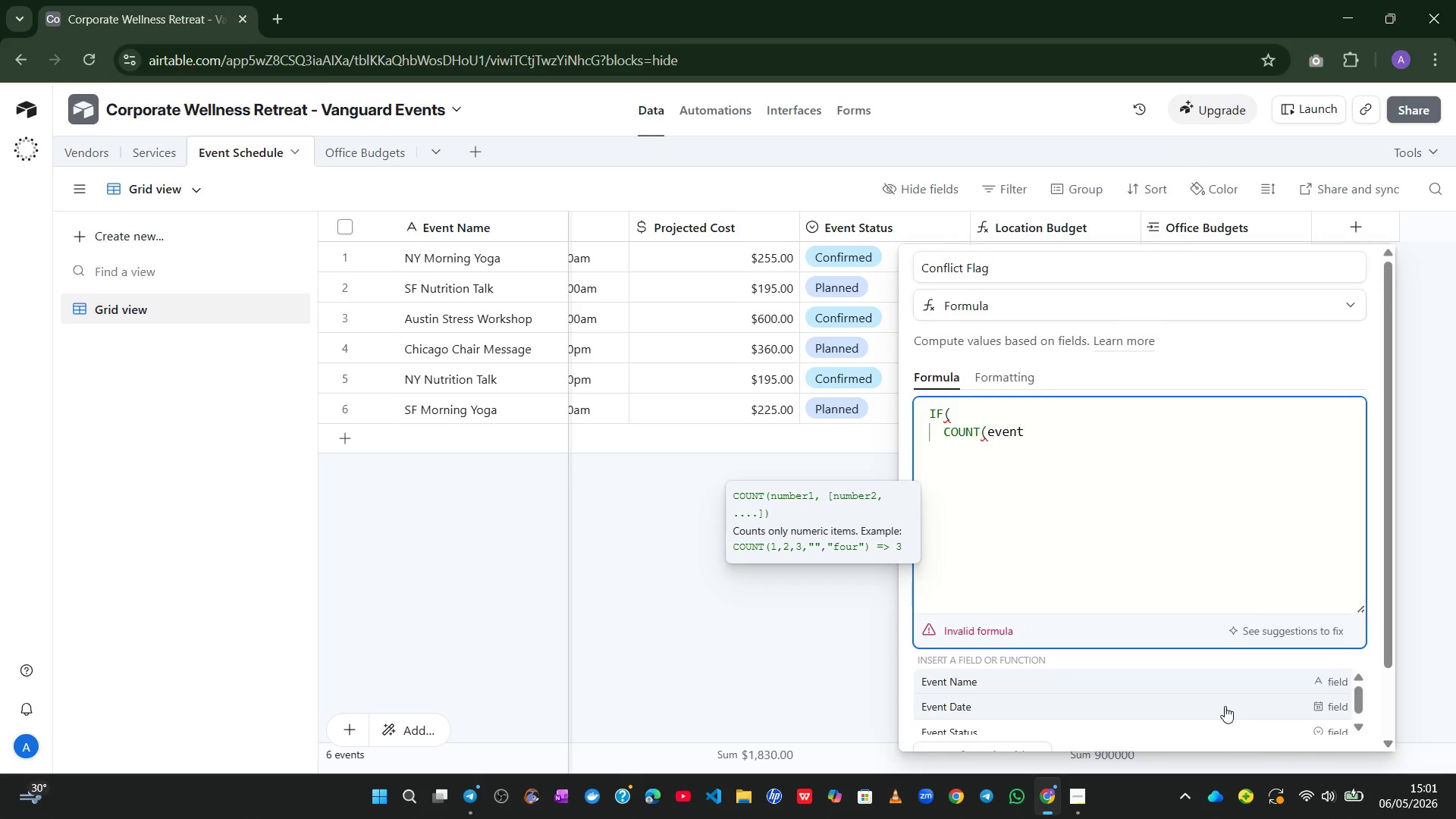 
key(Backspace)
 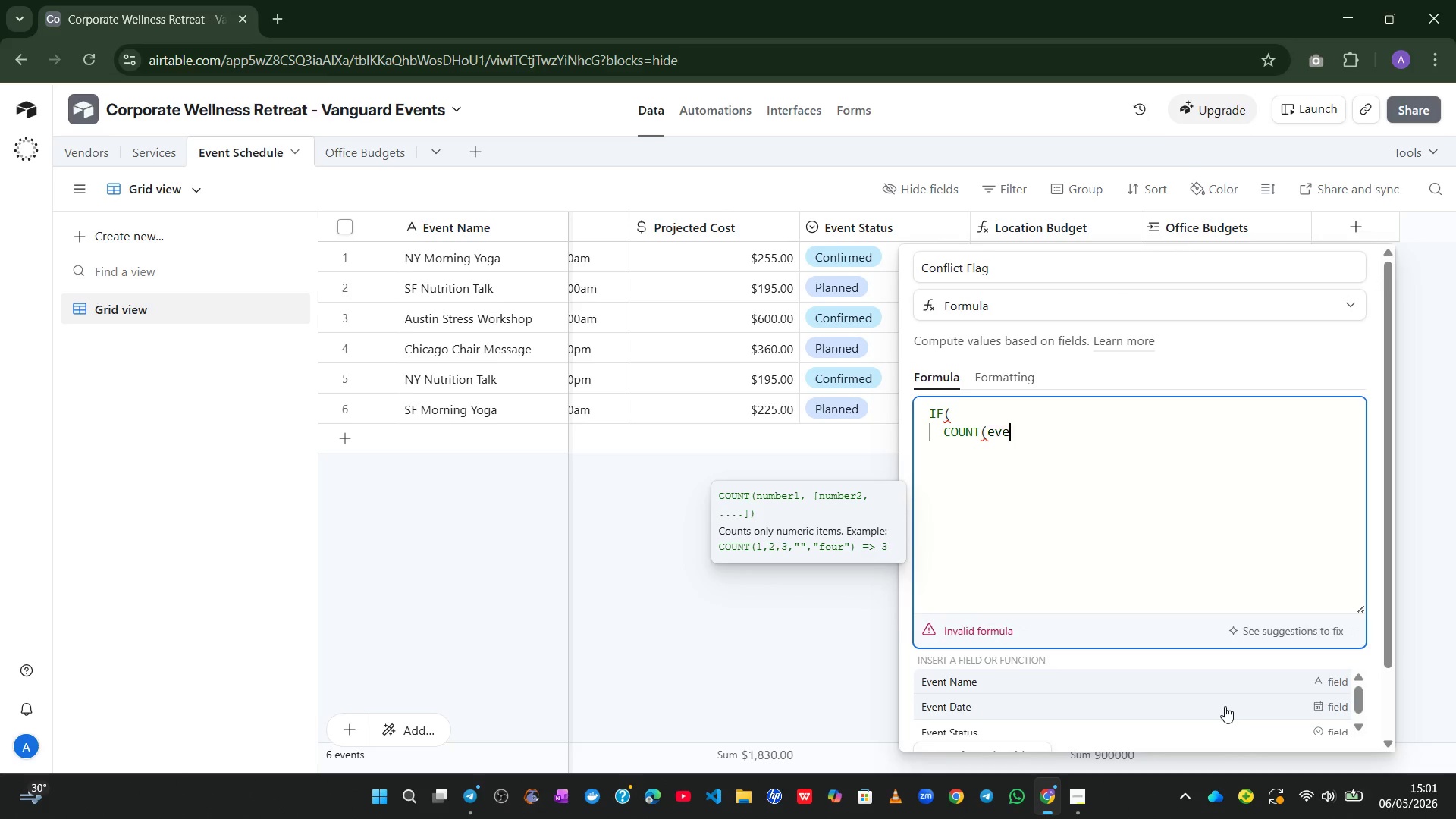 
key(Backspace)
 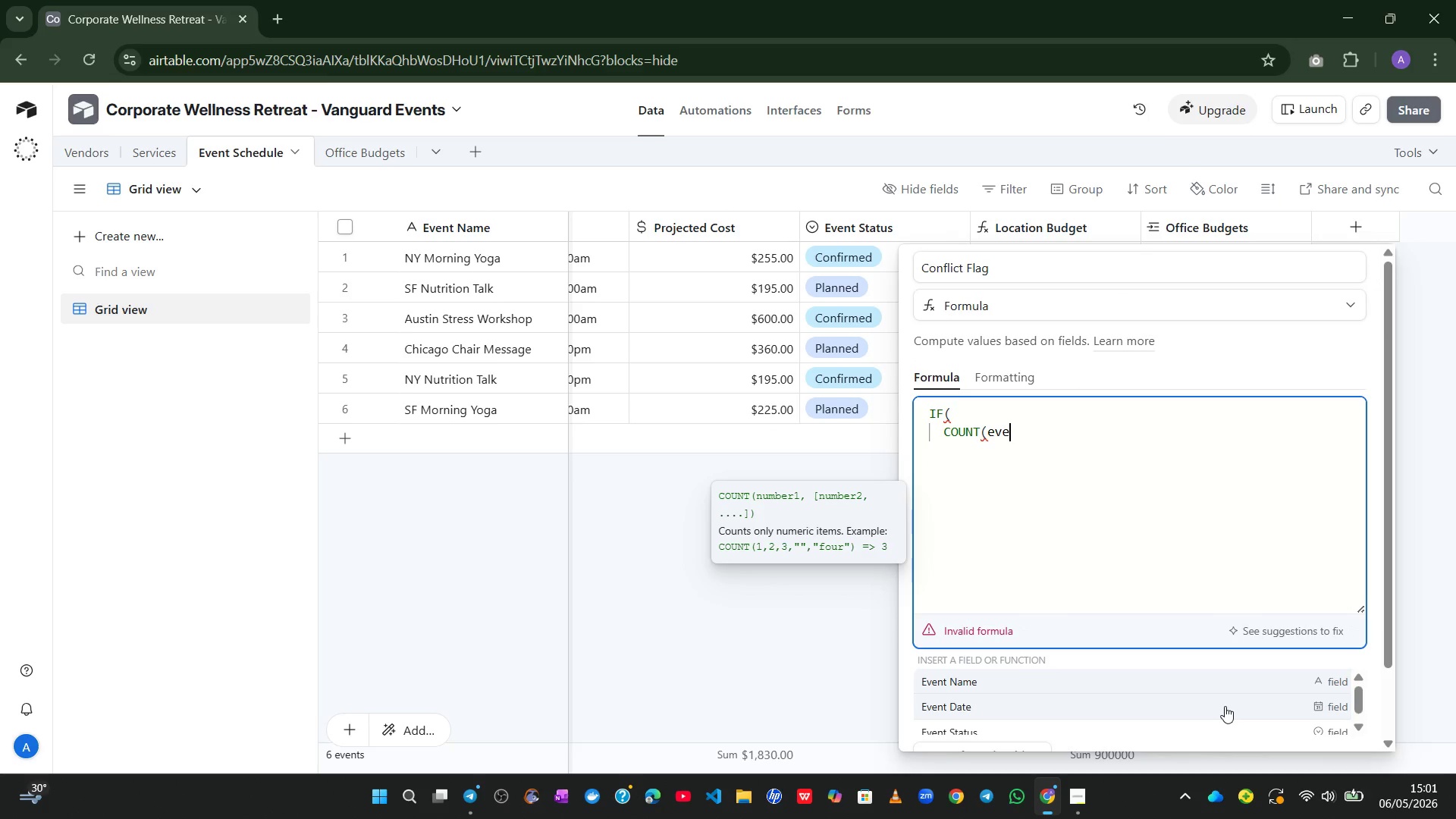 
key(Backspace)
 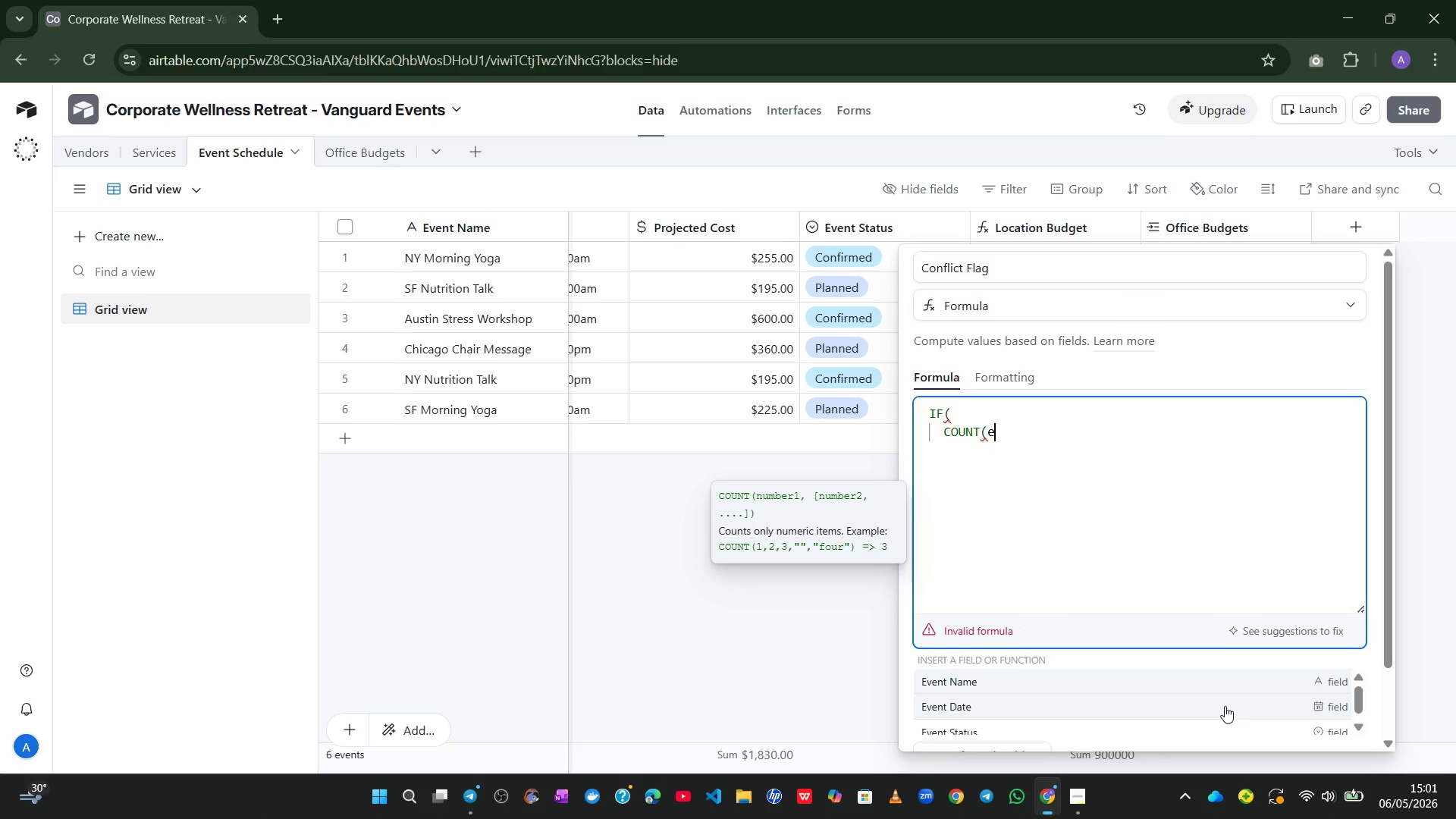 
key(Backspace)
 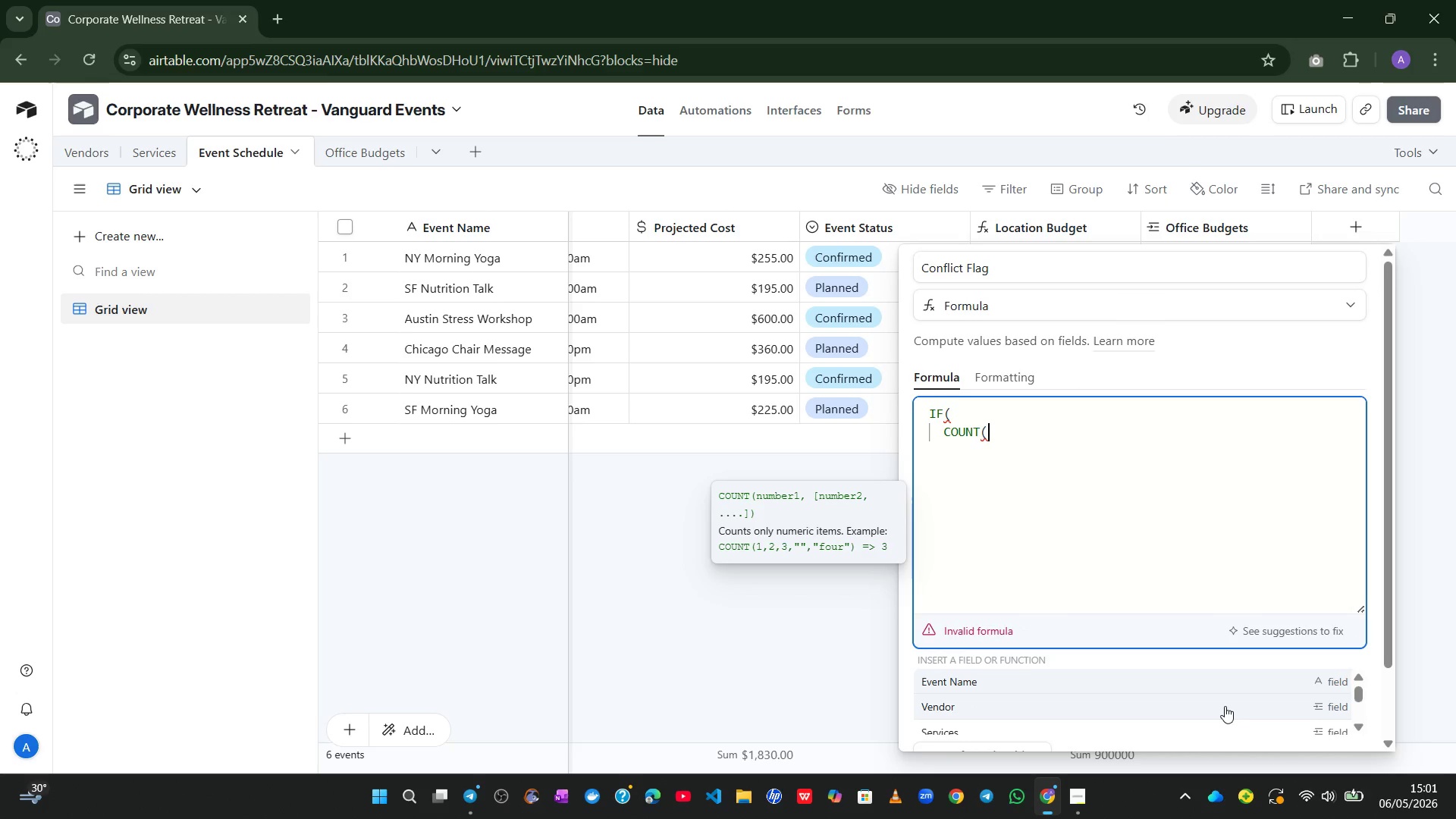 
key(Backspace)
 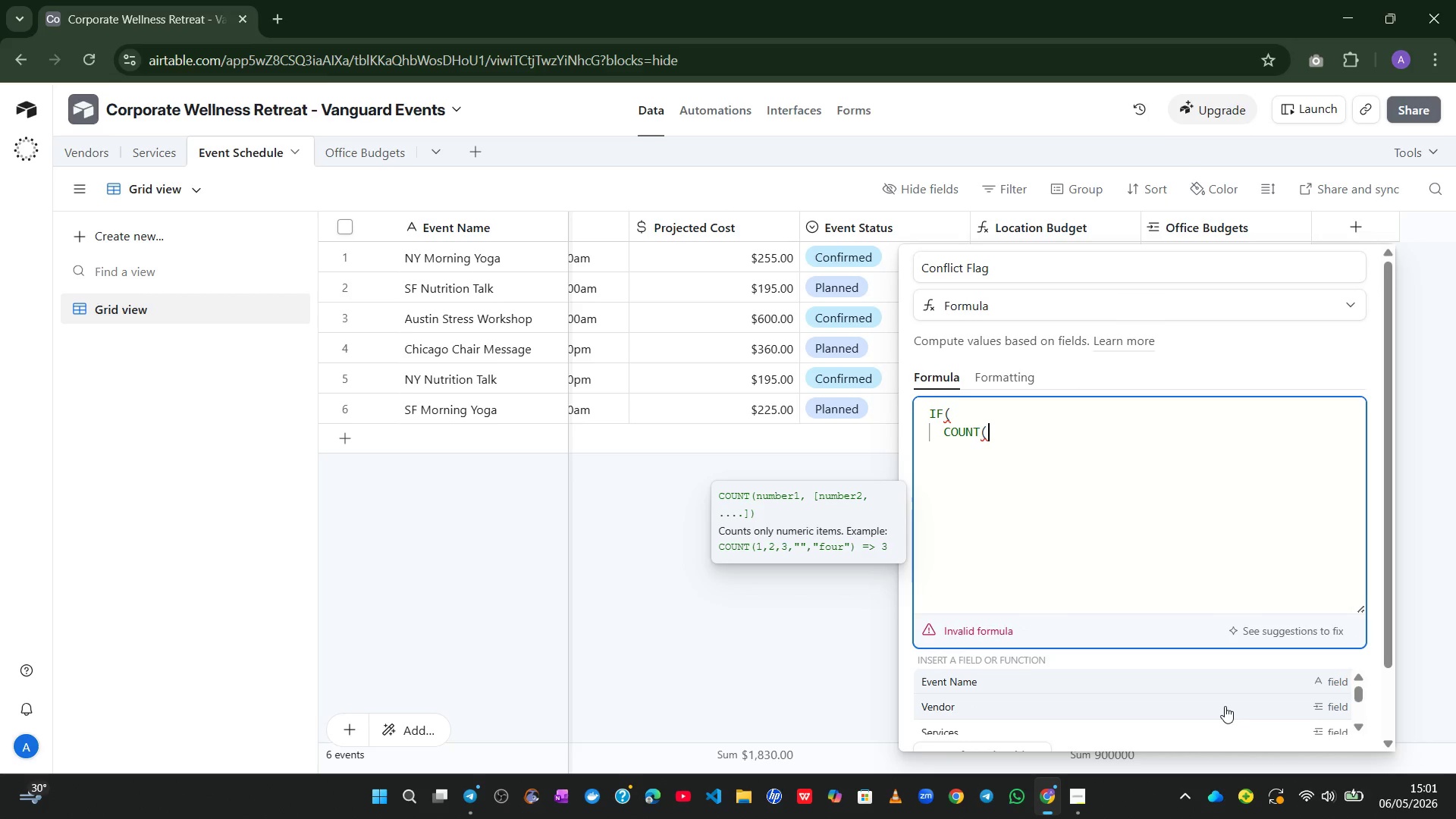 
key(Backspace)
 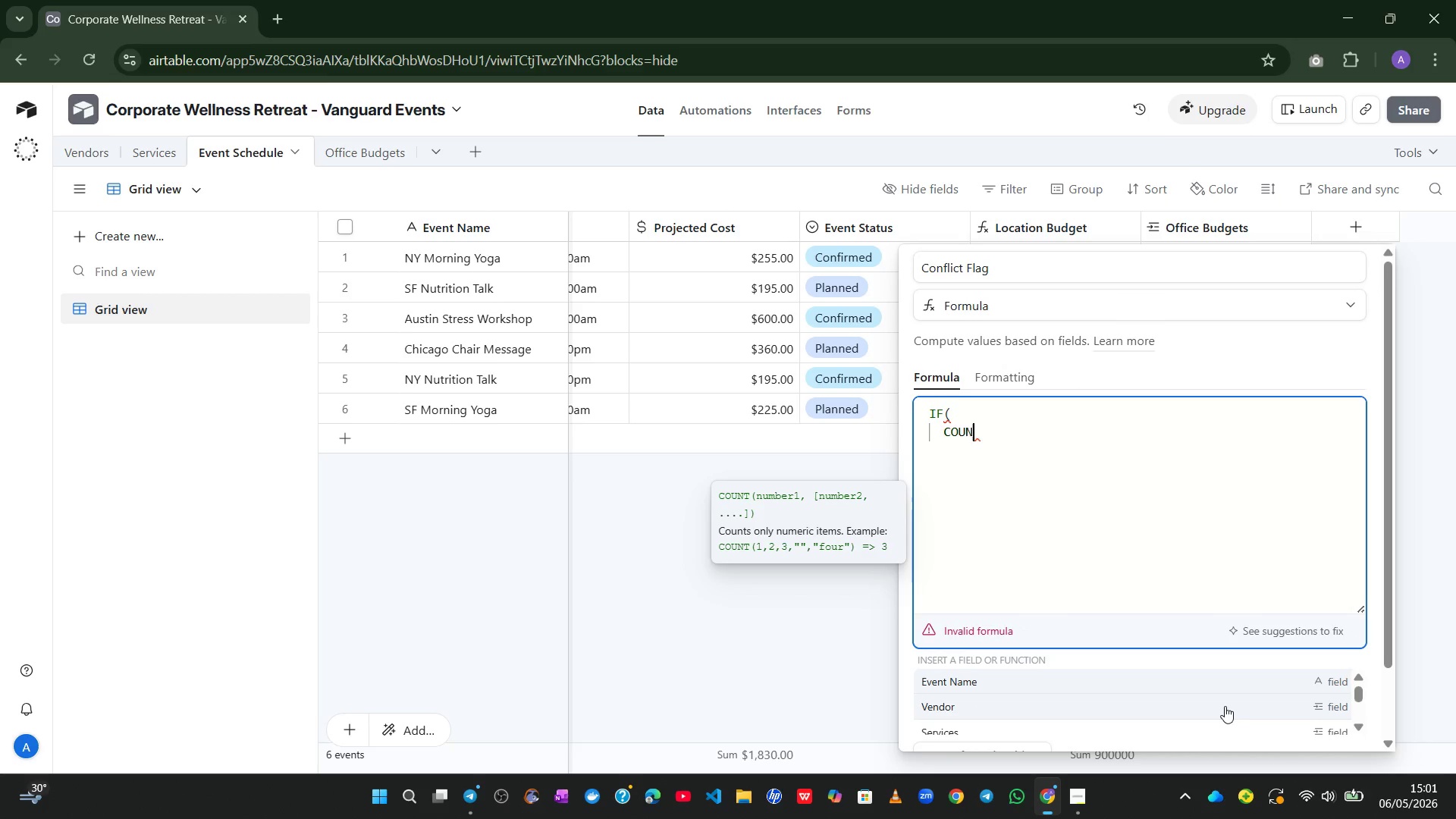 
key(Backspace)
 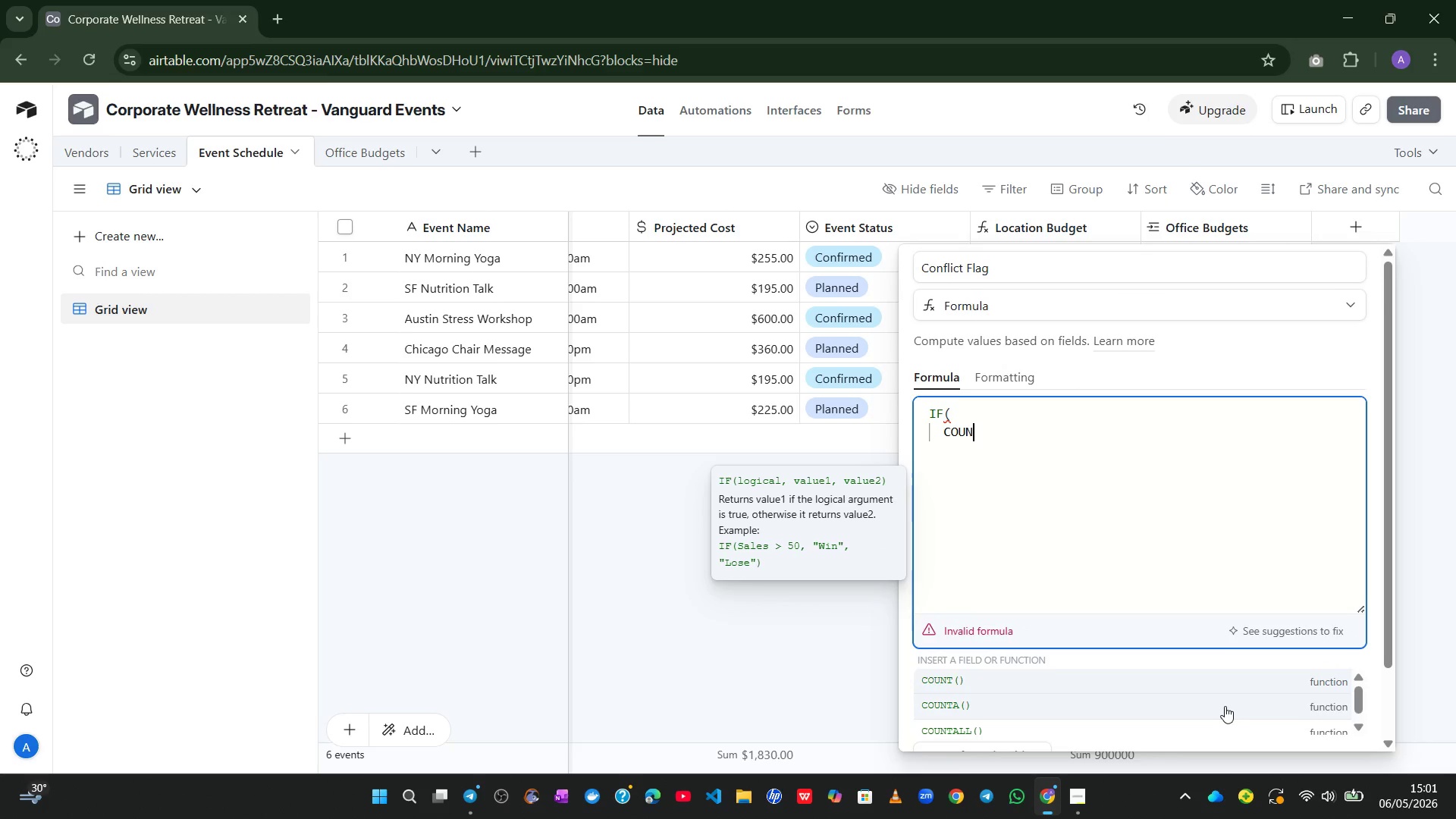 
key(Tab)
 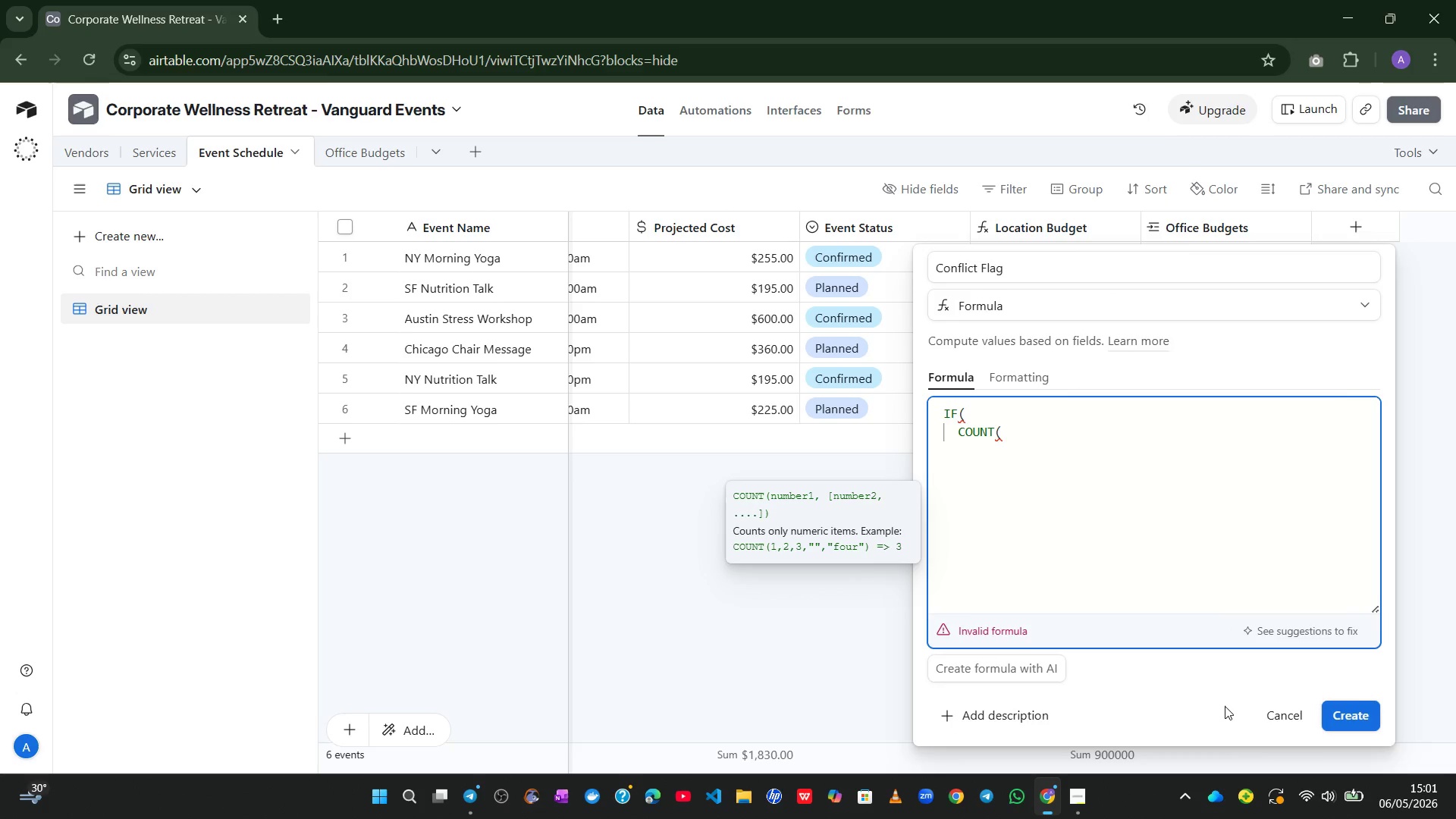 
hold_key(key=ShiftLeft, duration=0.36)
 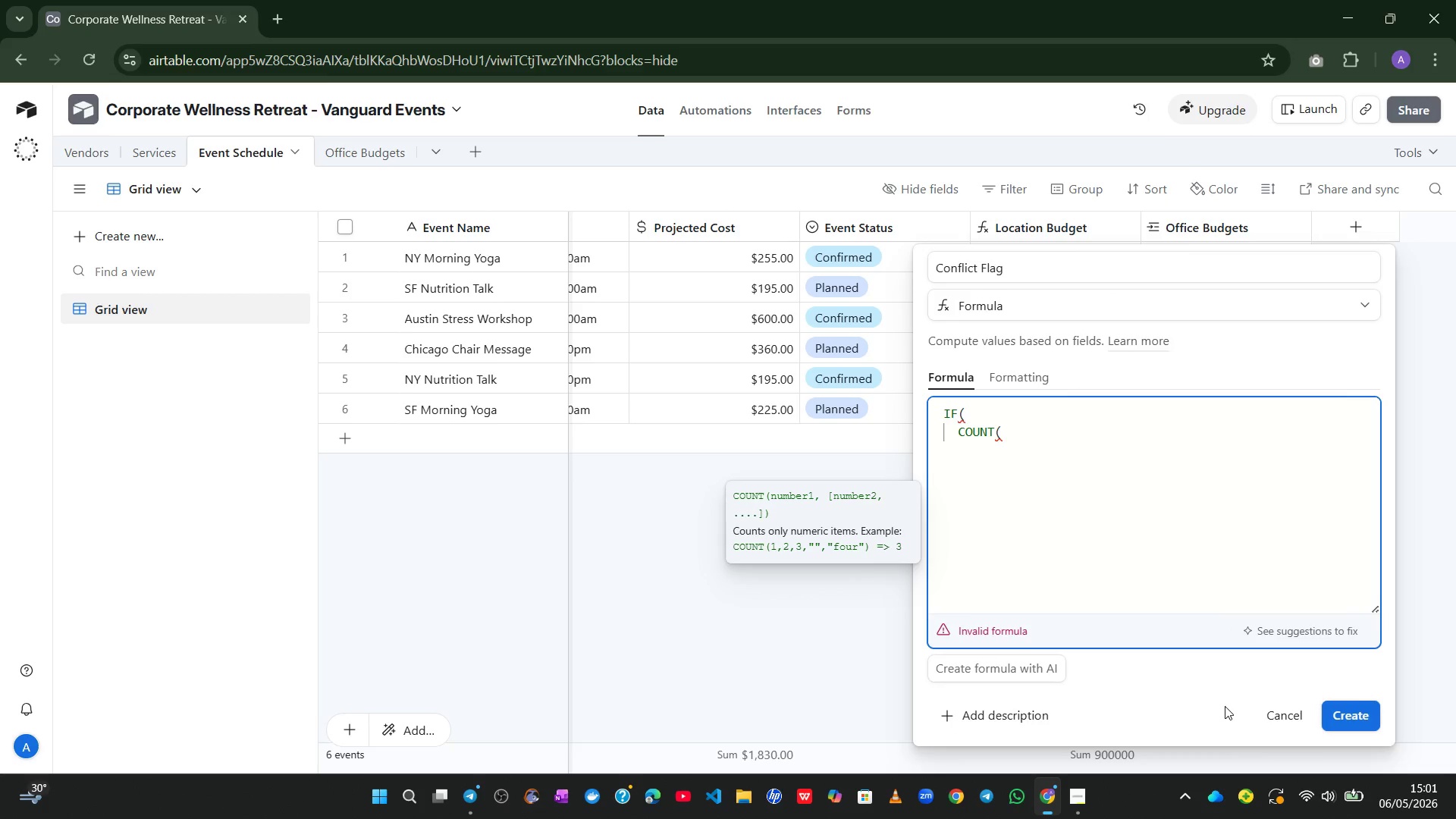 
hold_key(key=ShiftLeft, duration=0.75)
 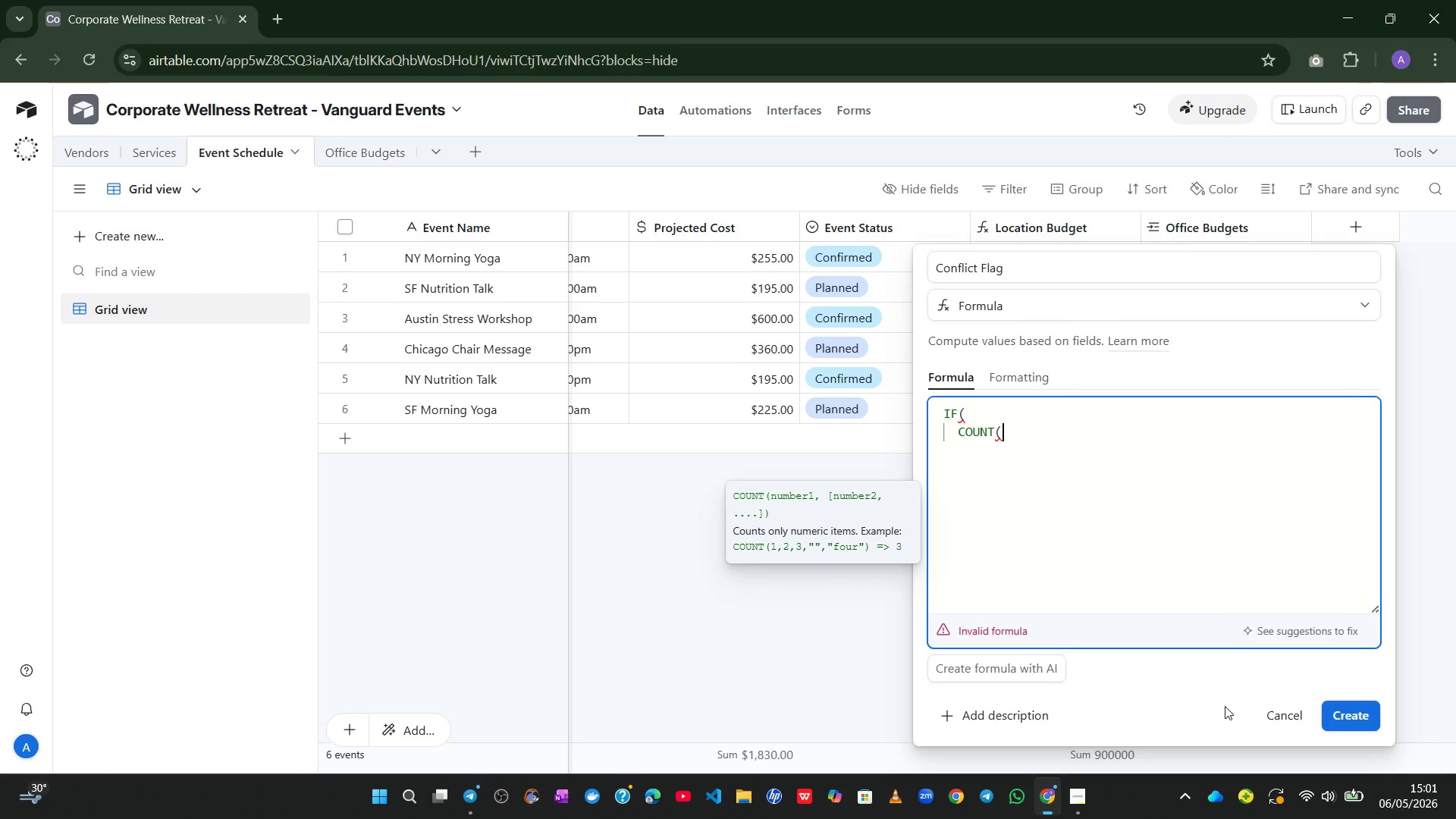 
key(Enter)
 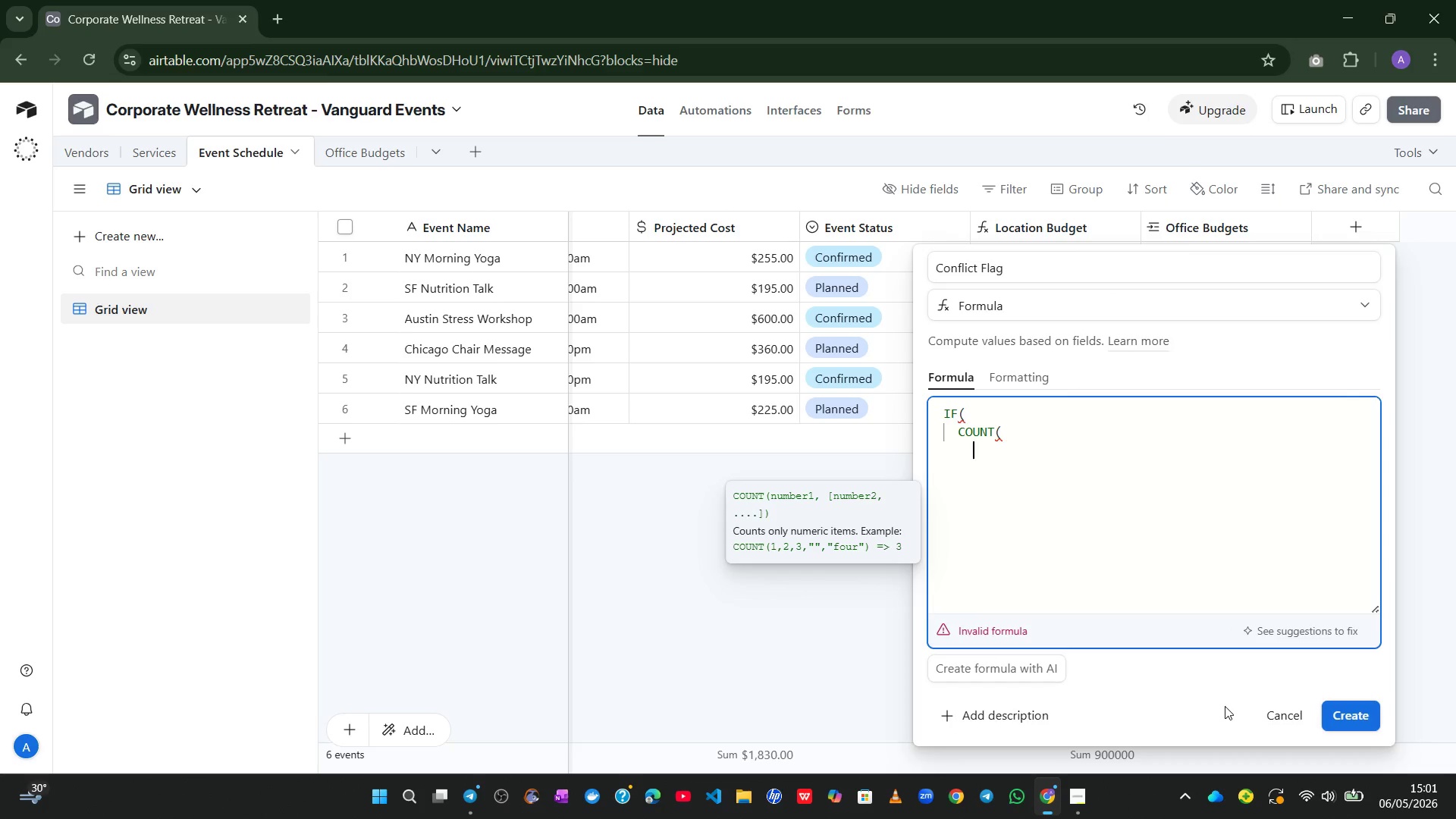 
type(Event Schedule.)
key(Backspace)
type(,)
 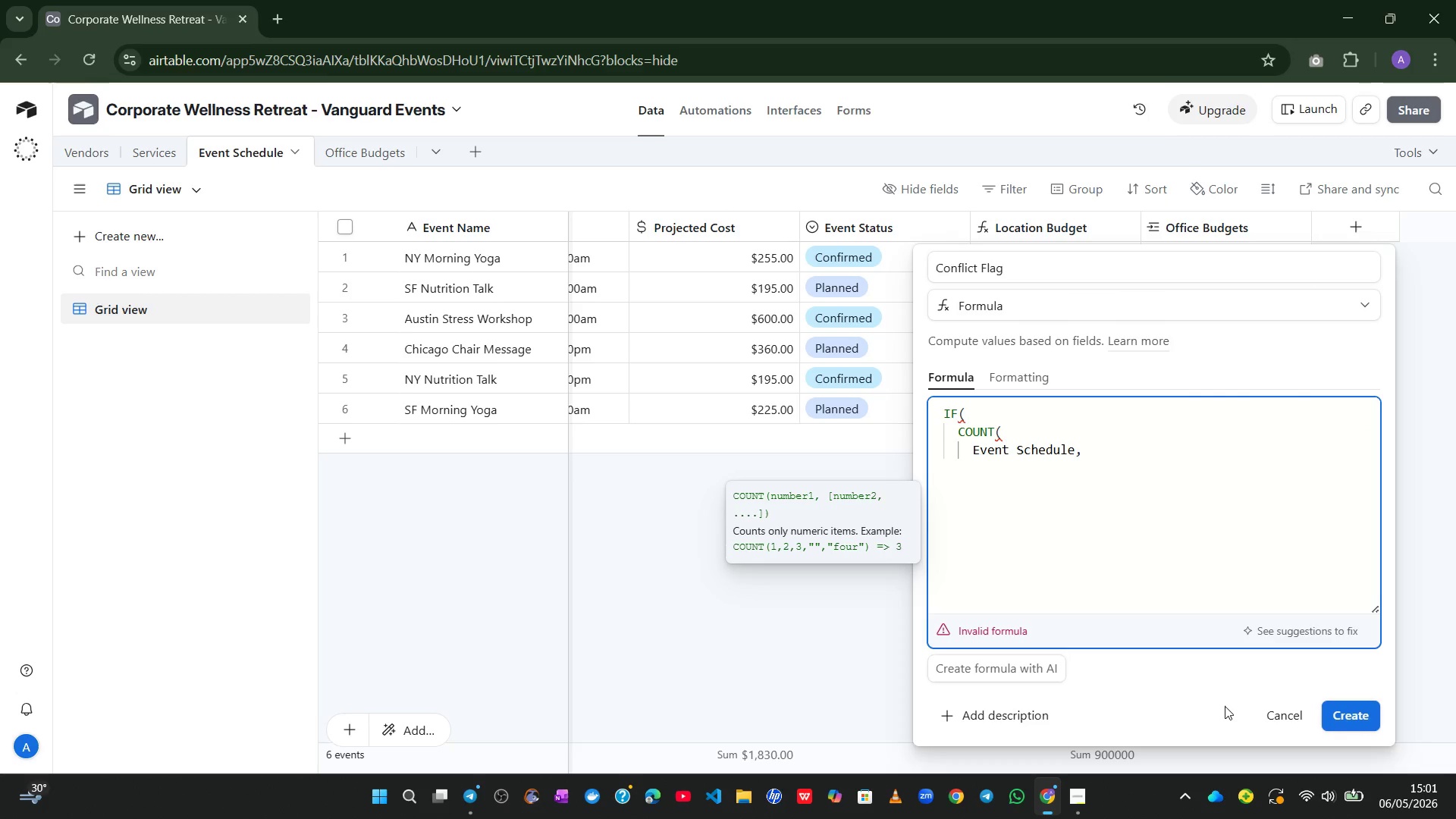 
key(Enter)
 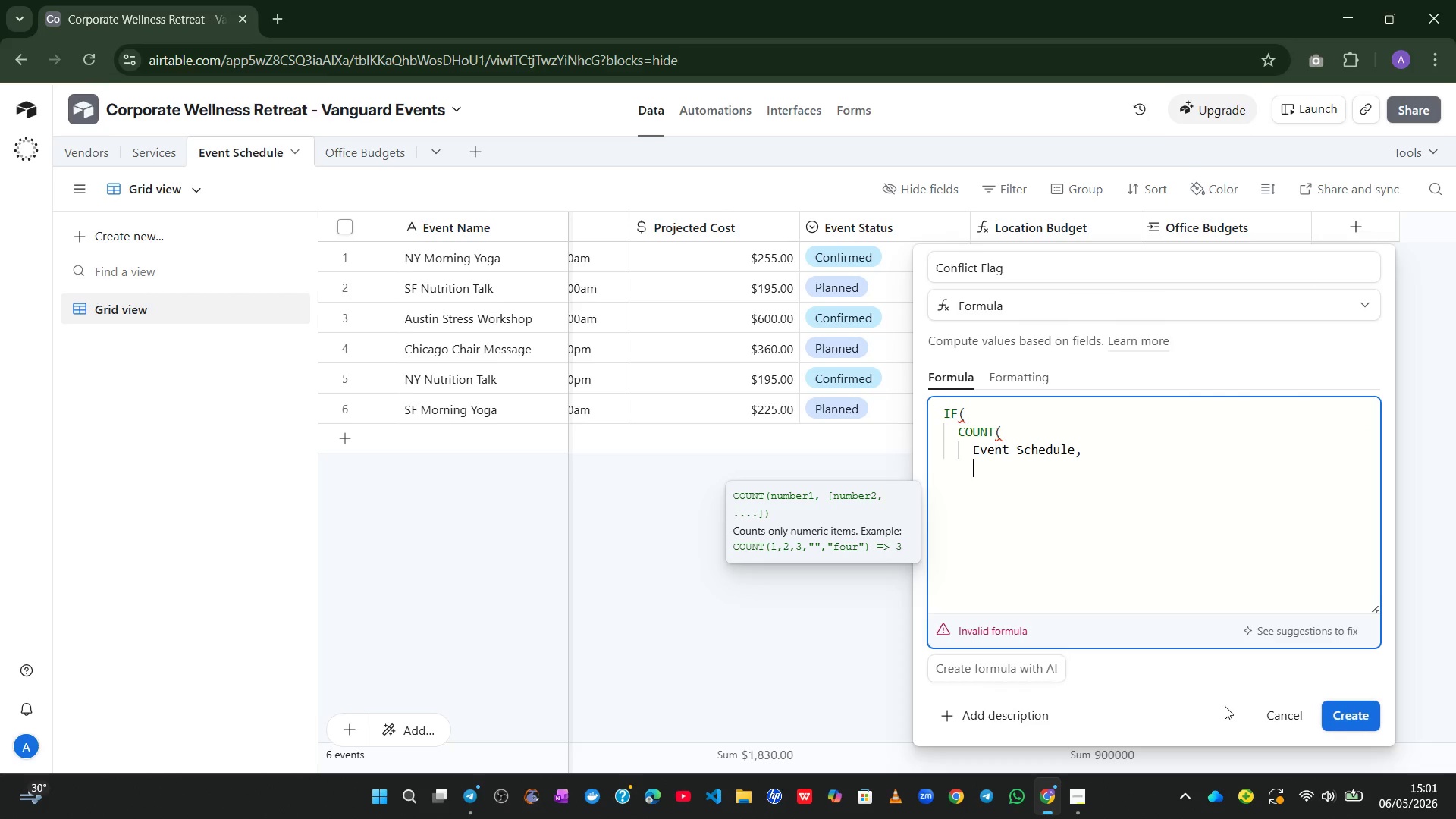 
type(AND)
key(Tab)
 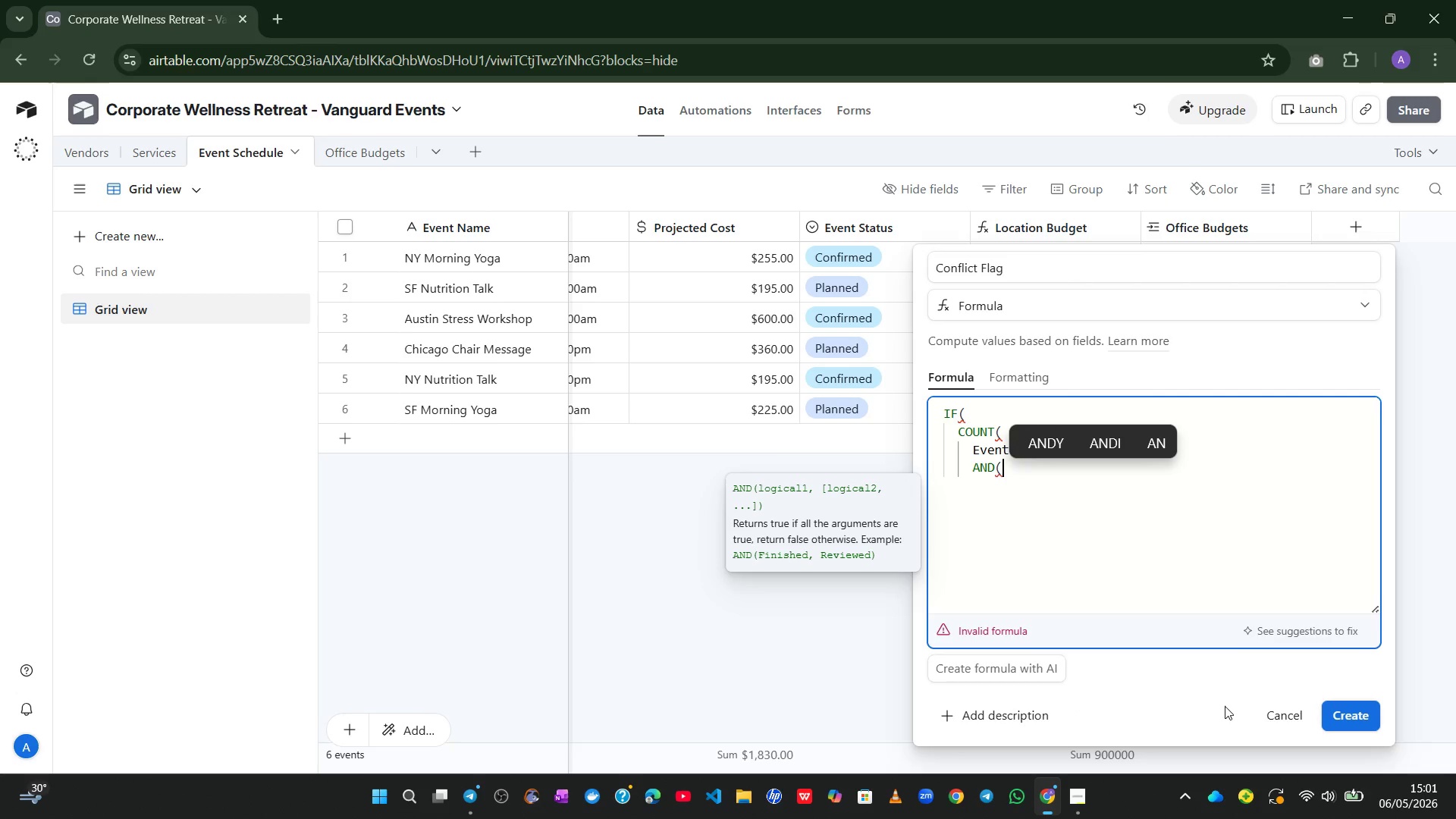 
key(Enter)
 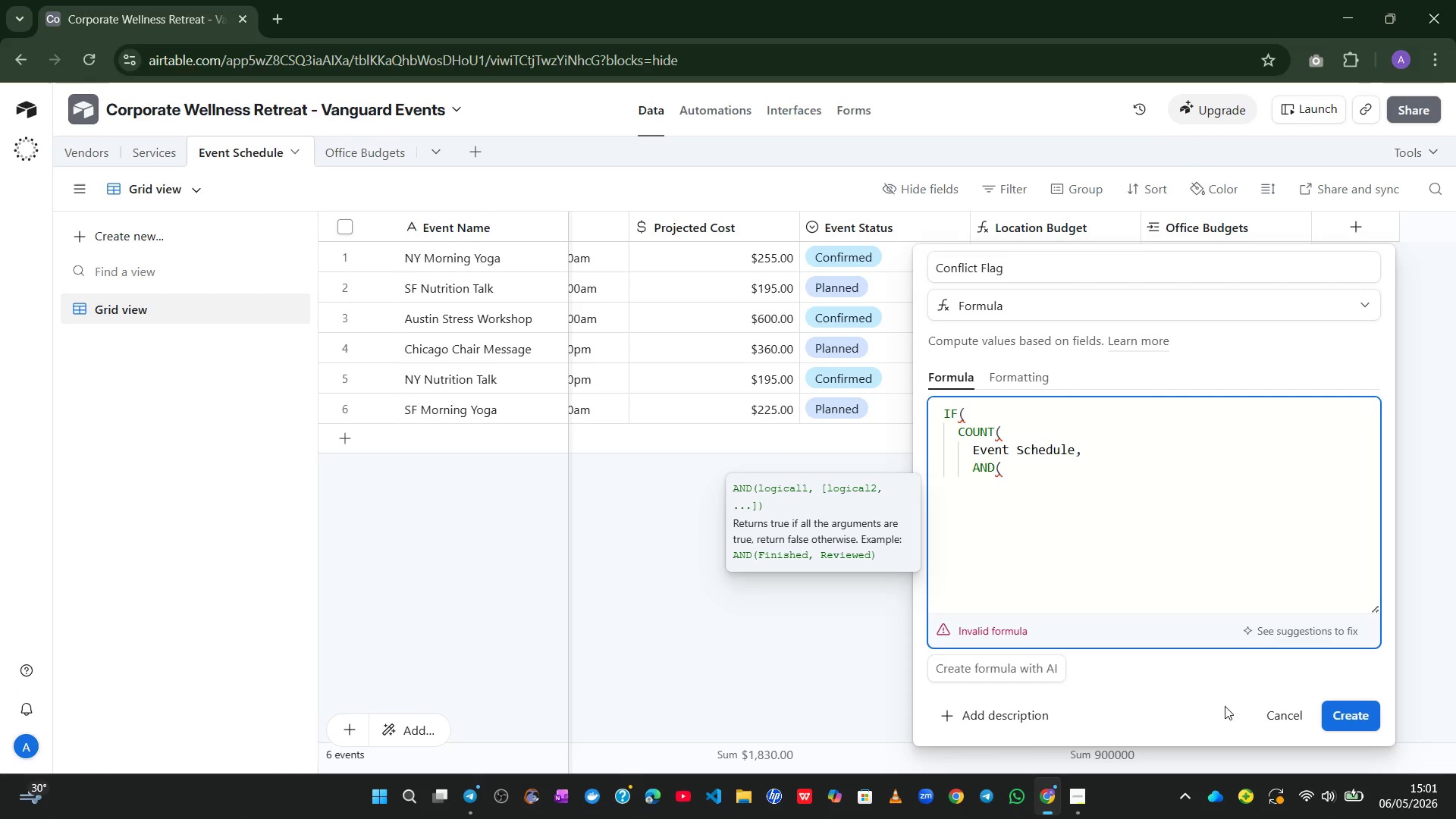 
type(vendo)
key(Tab)
 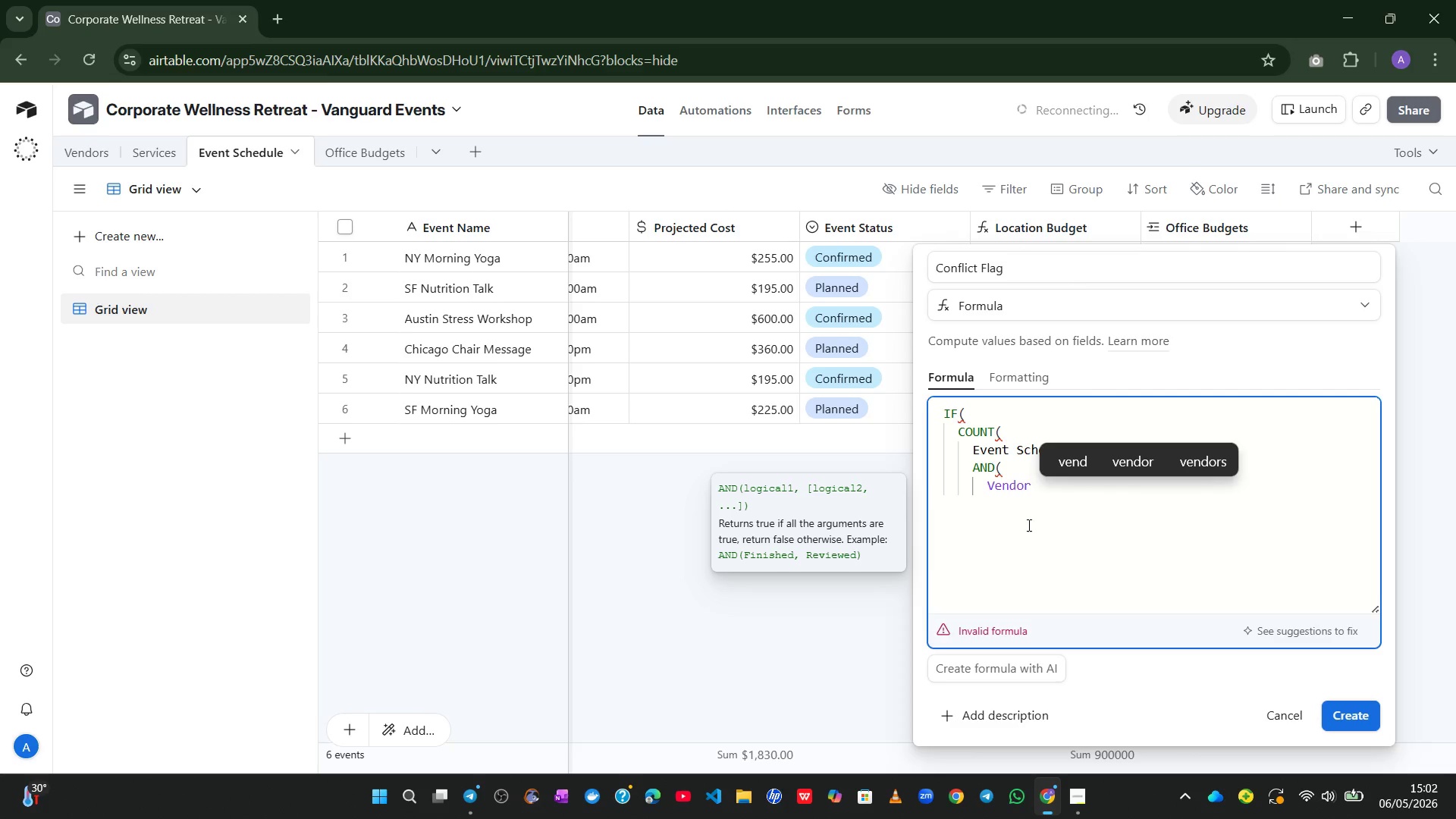 
wait(6.55)
 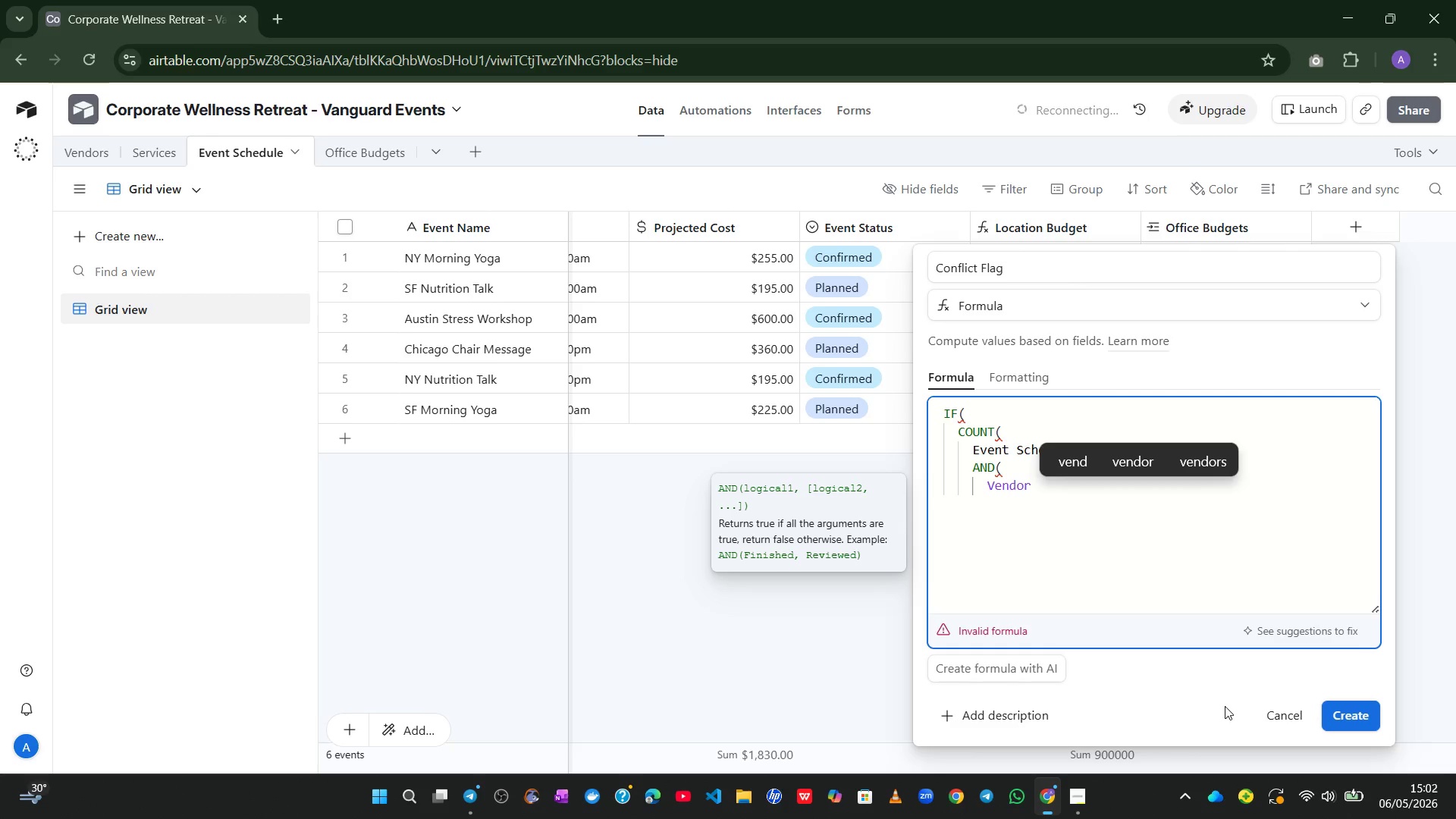 
double_click([1009, 497])
 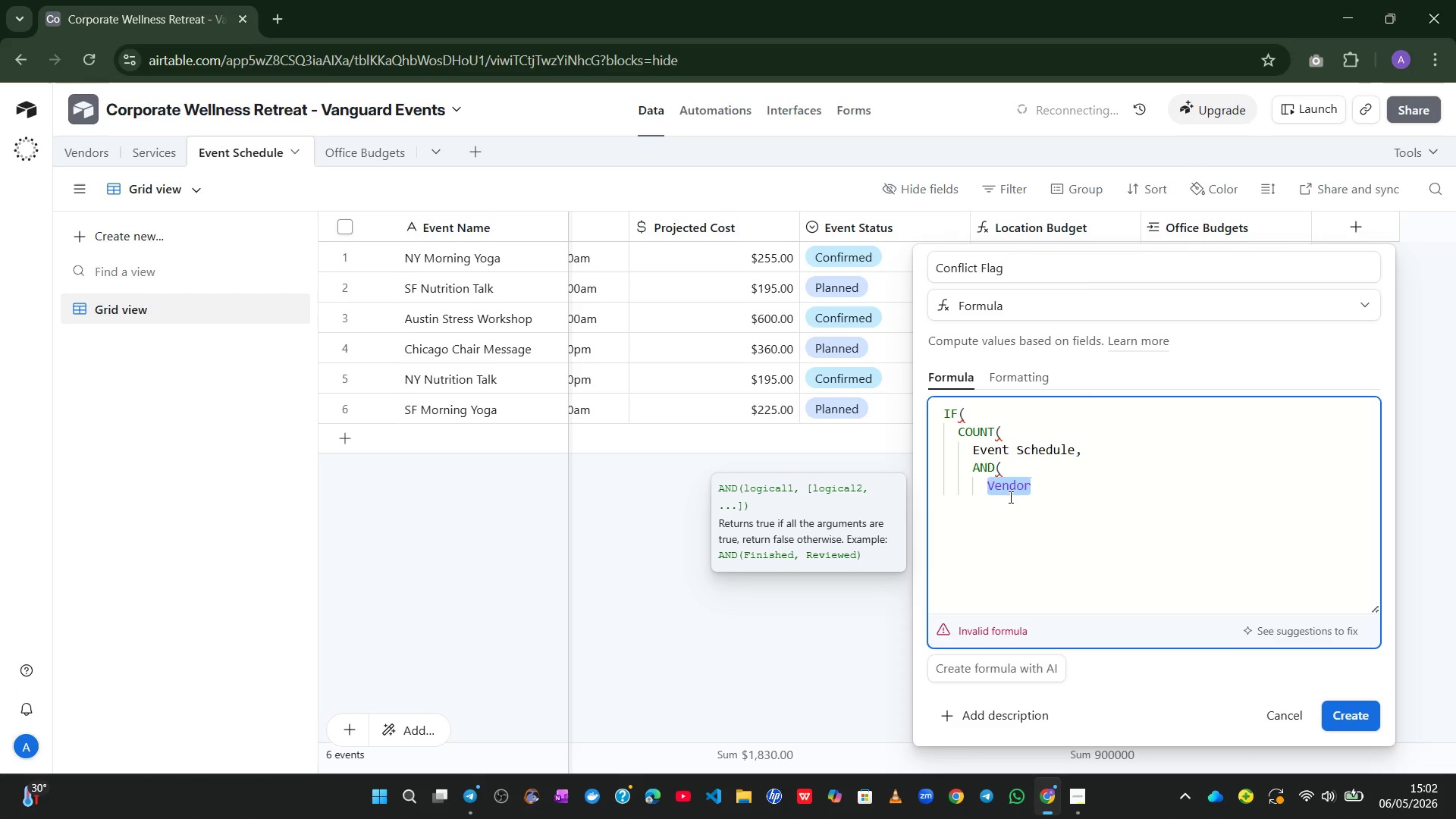 
key(Shift+BracketLeft)
 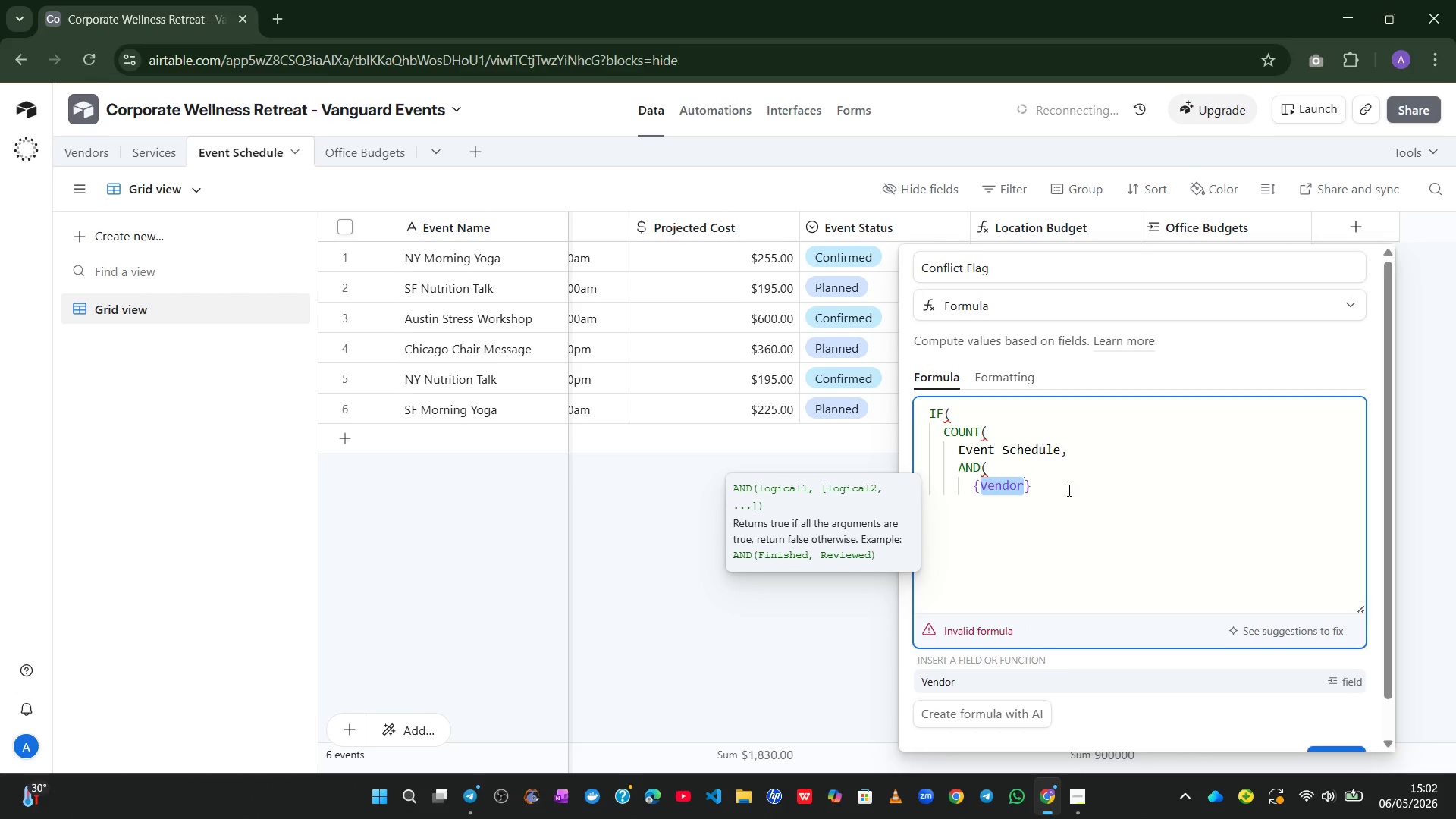 
left_click([1068, 490])
 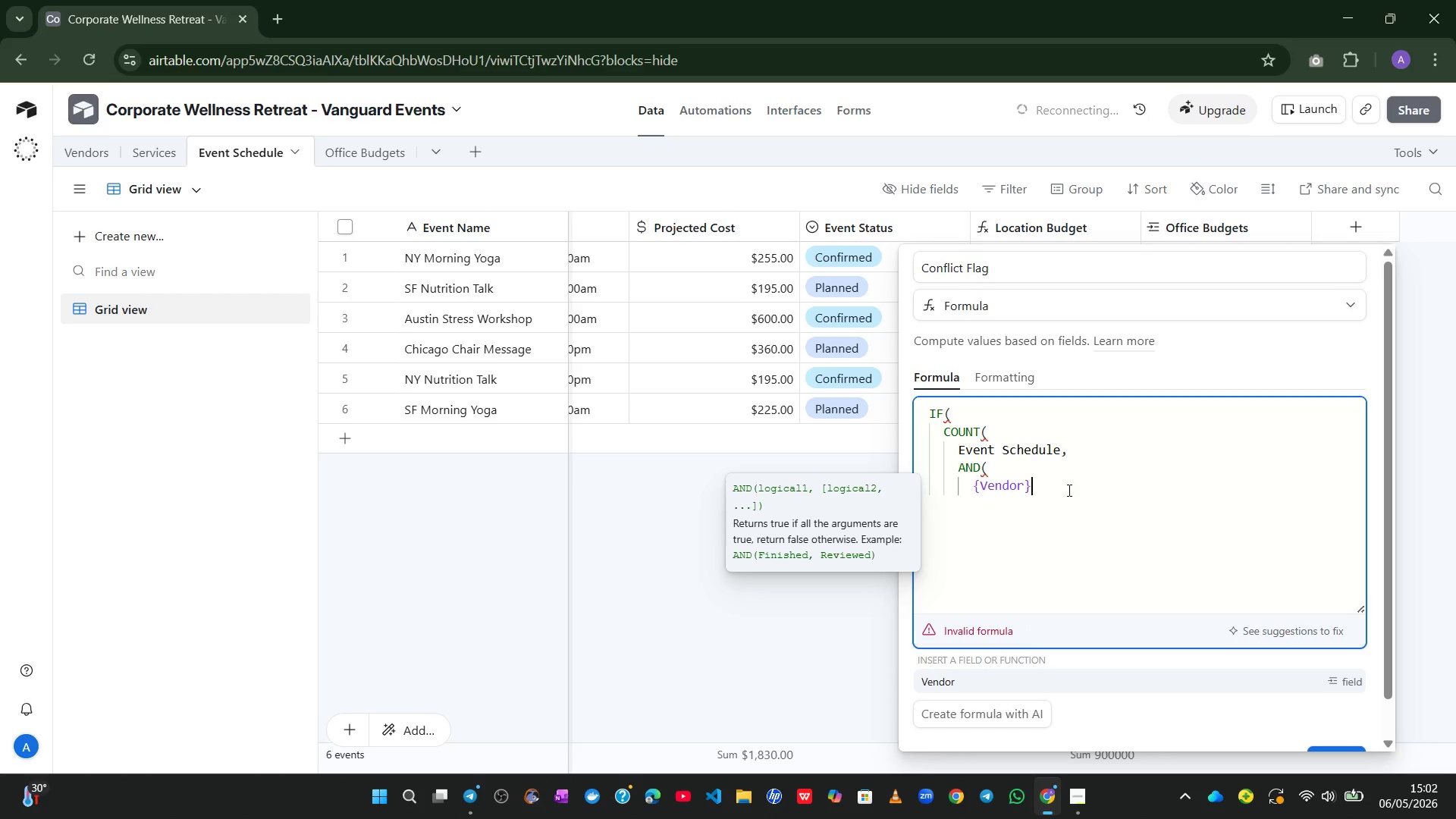 
type( = EARL)
 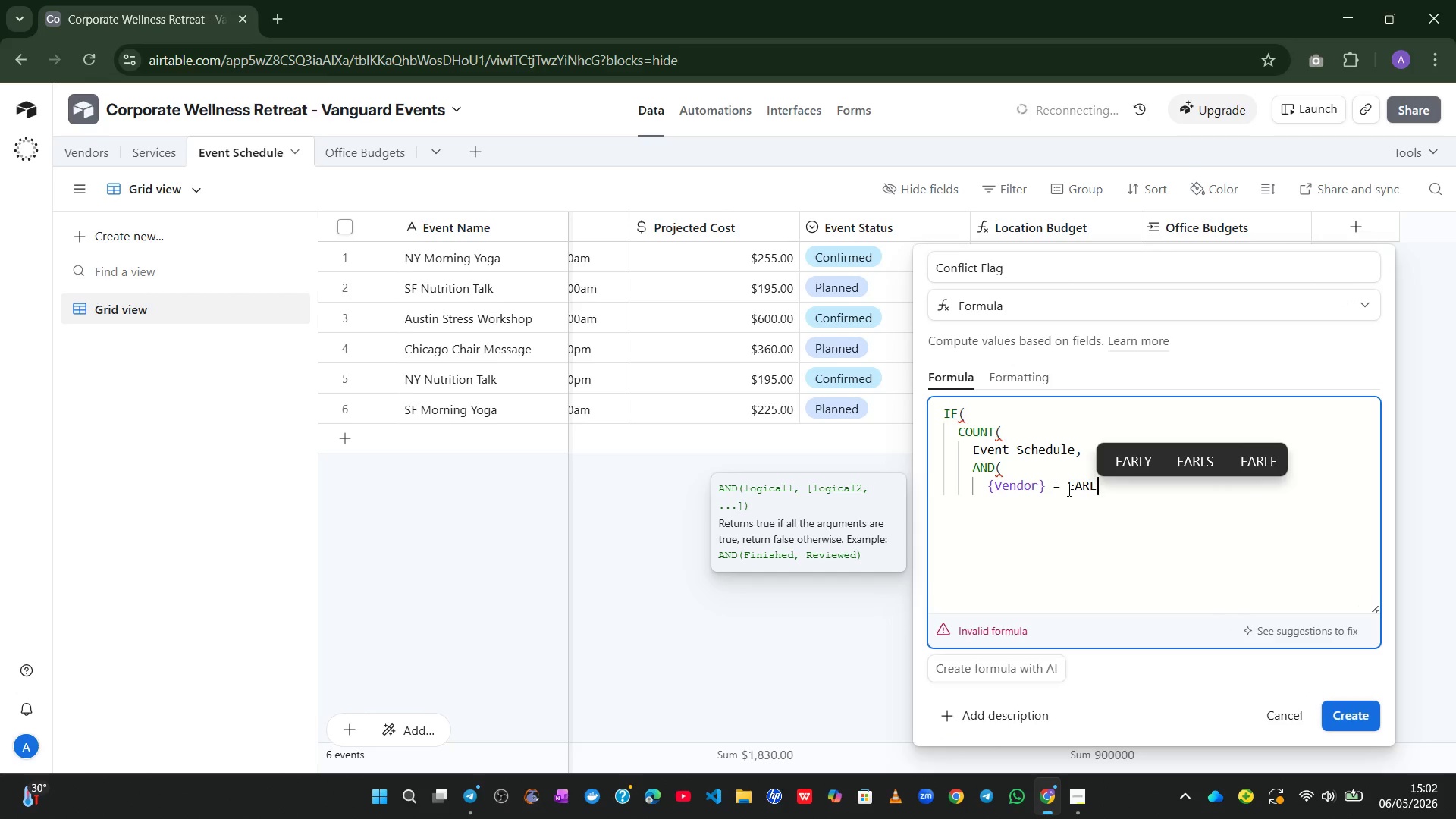 
key(I)
 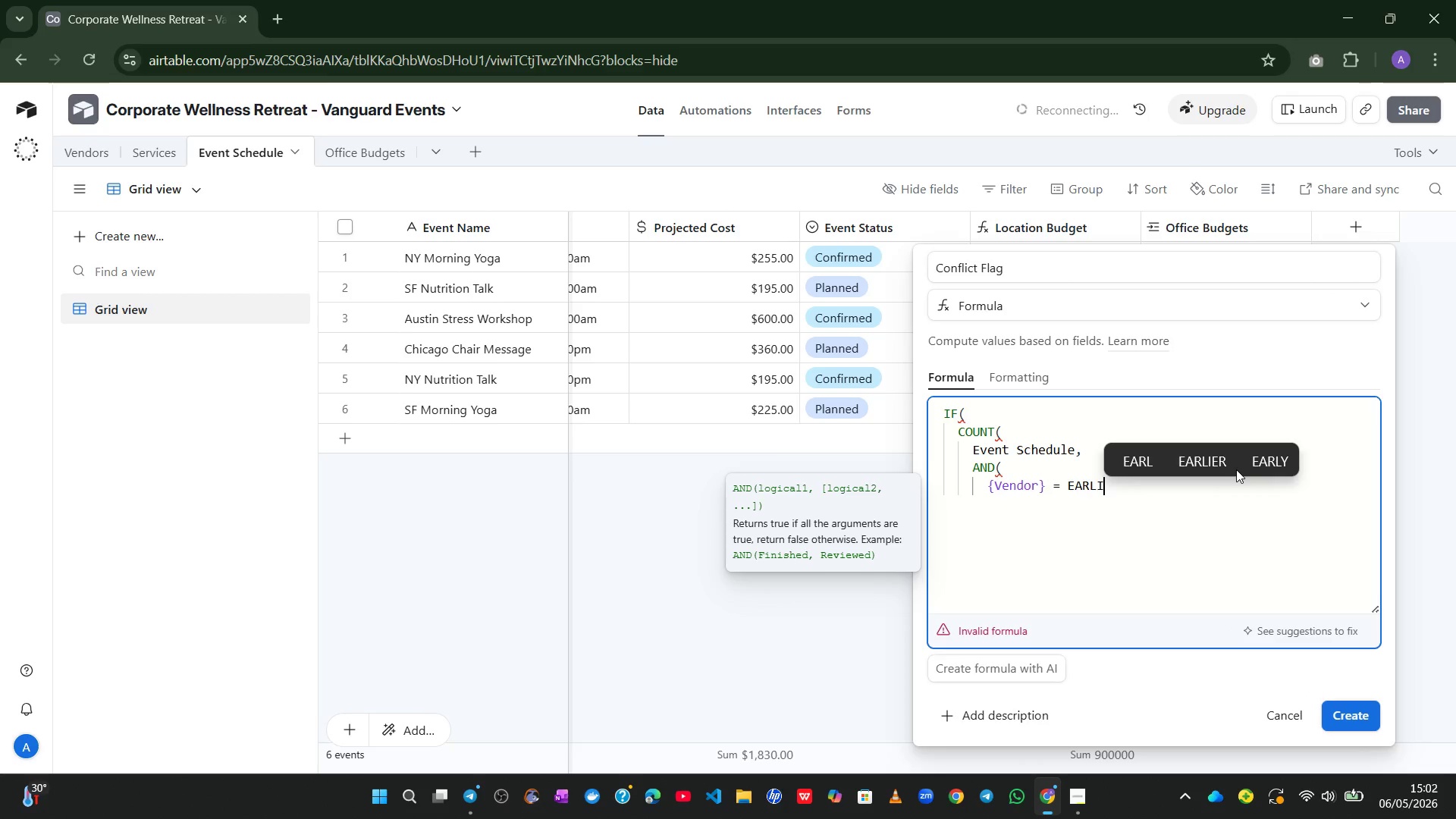 
left_click([1200, 465])
 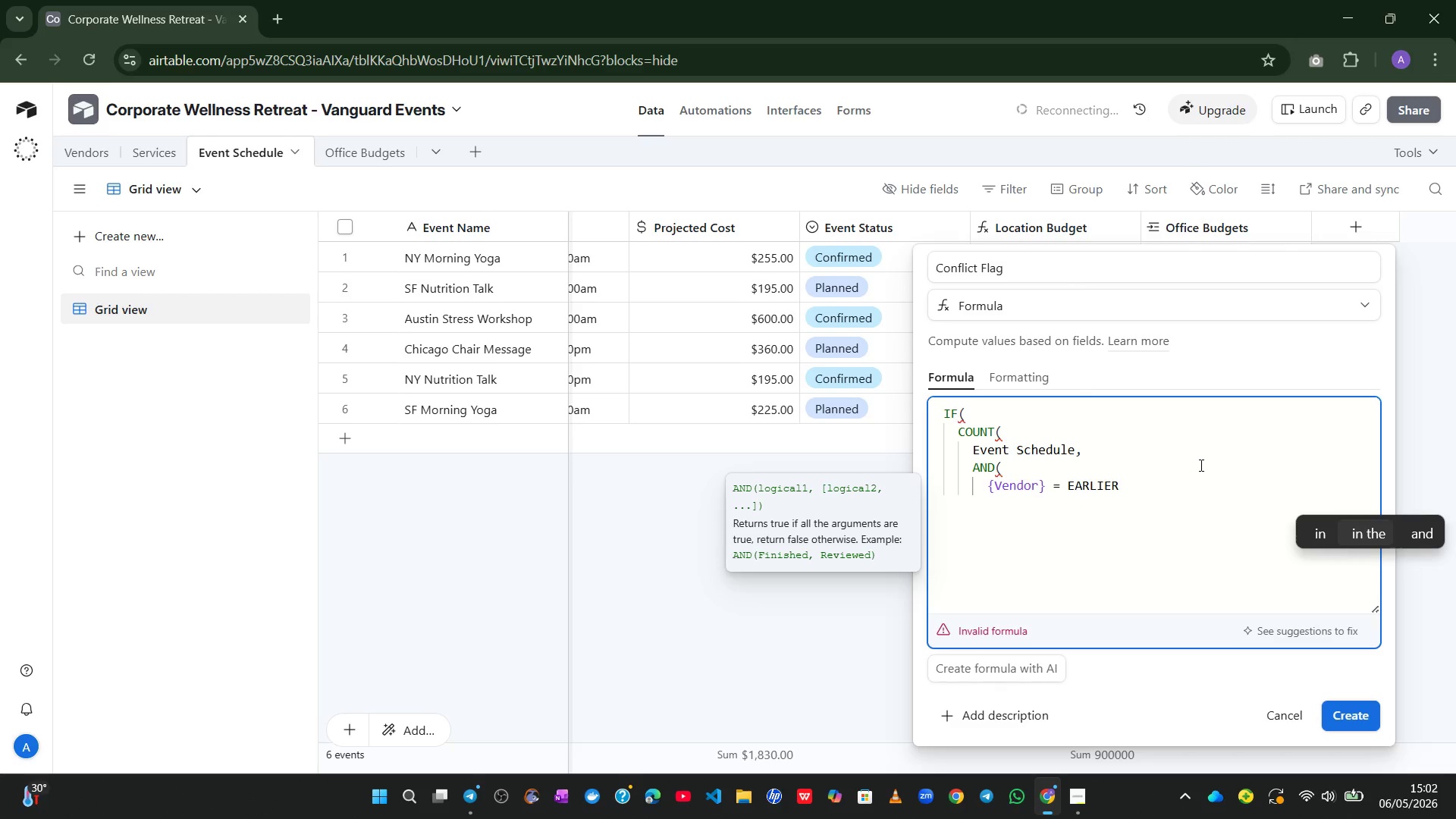 
key(Backspace)
type(({vend)
key(Tab)
 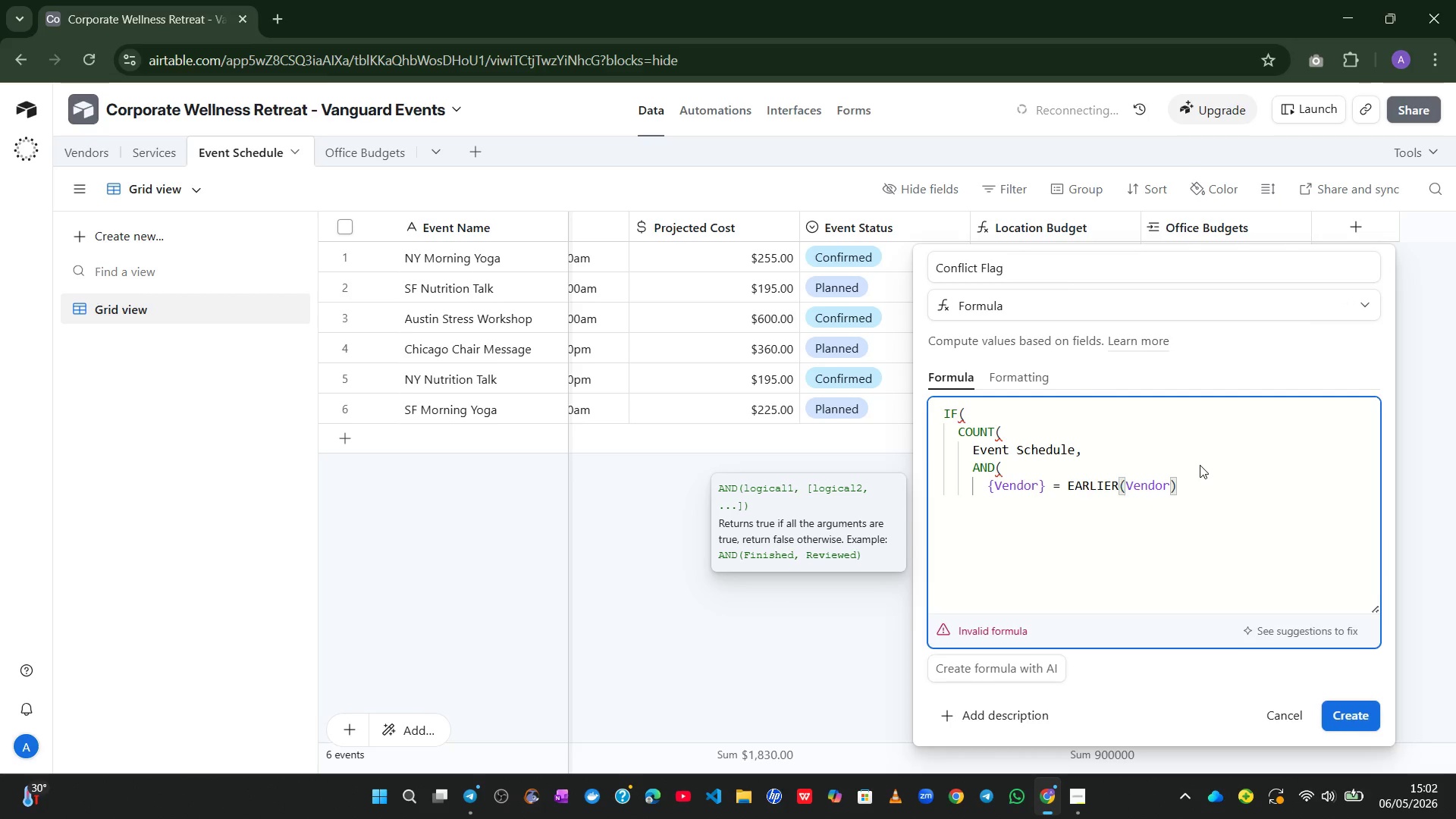 
key(ArrowRight)
 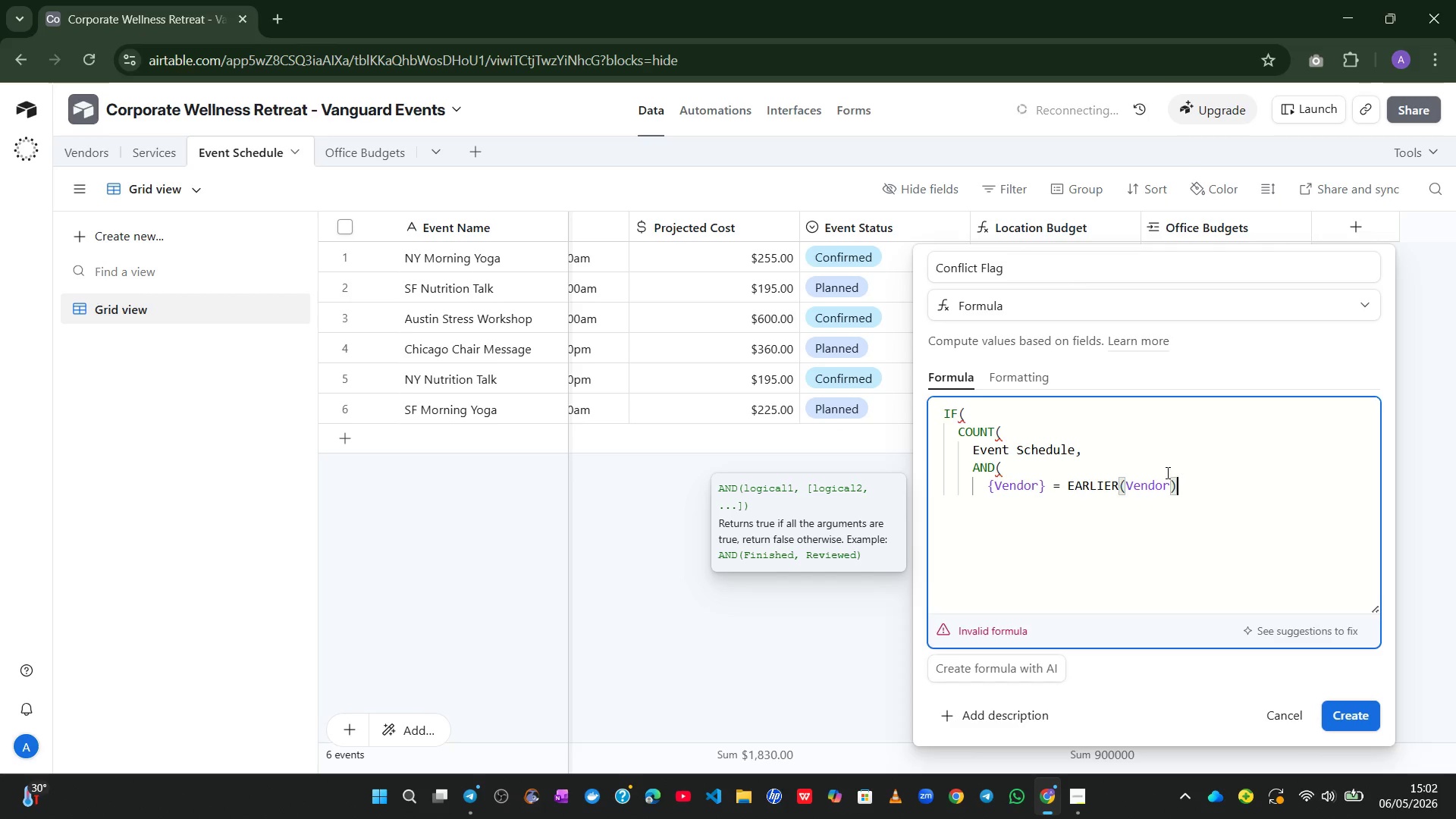 
double_click([1144, 484])
 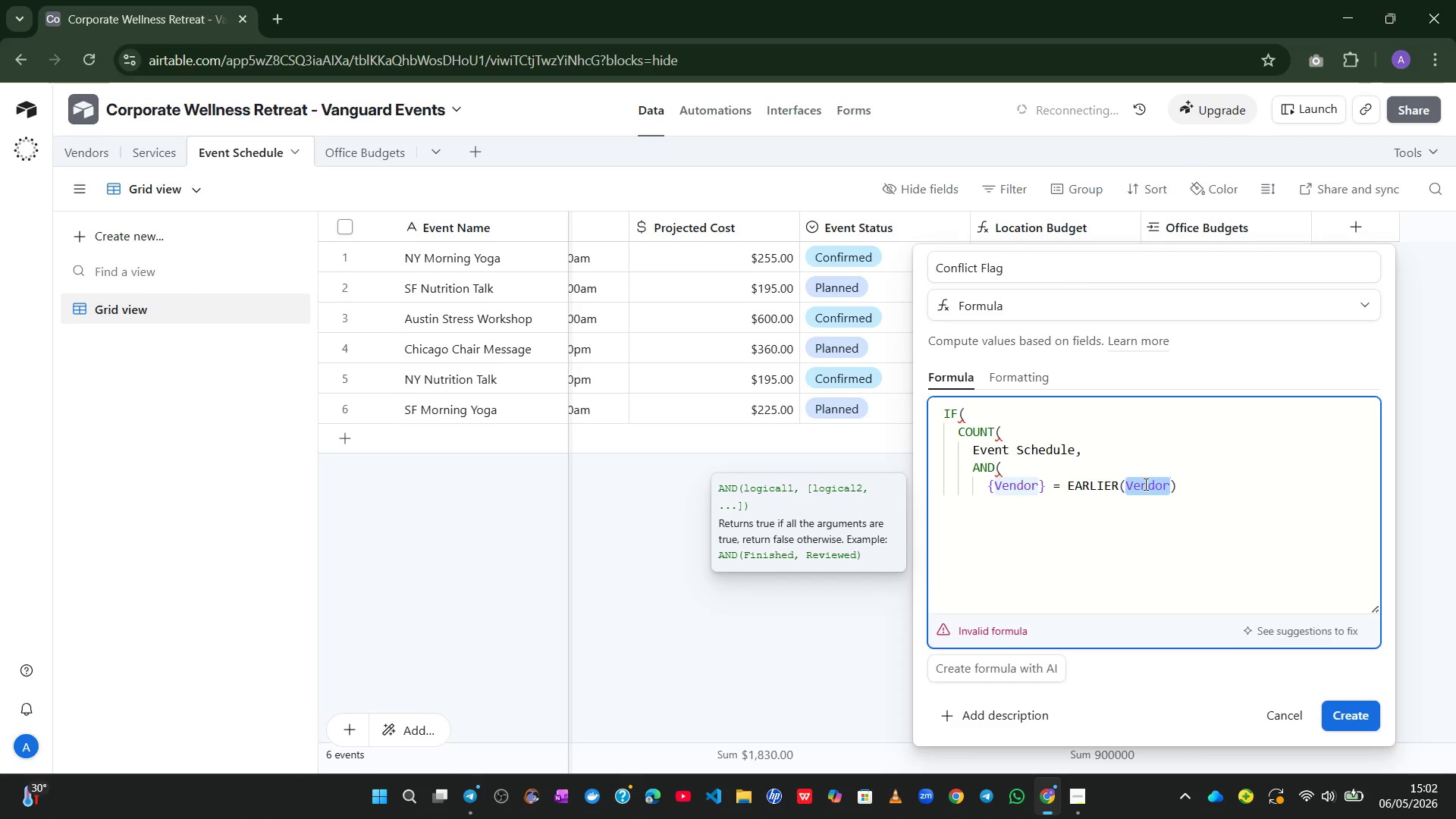 
key(Shift+BracketLeft)
 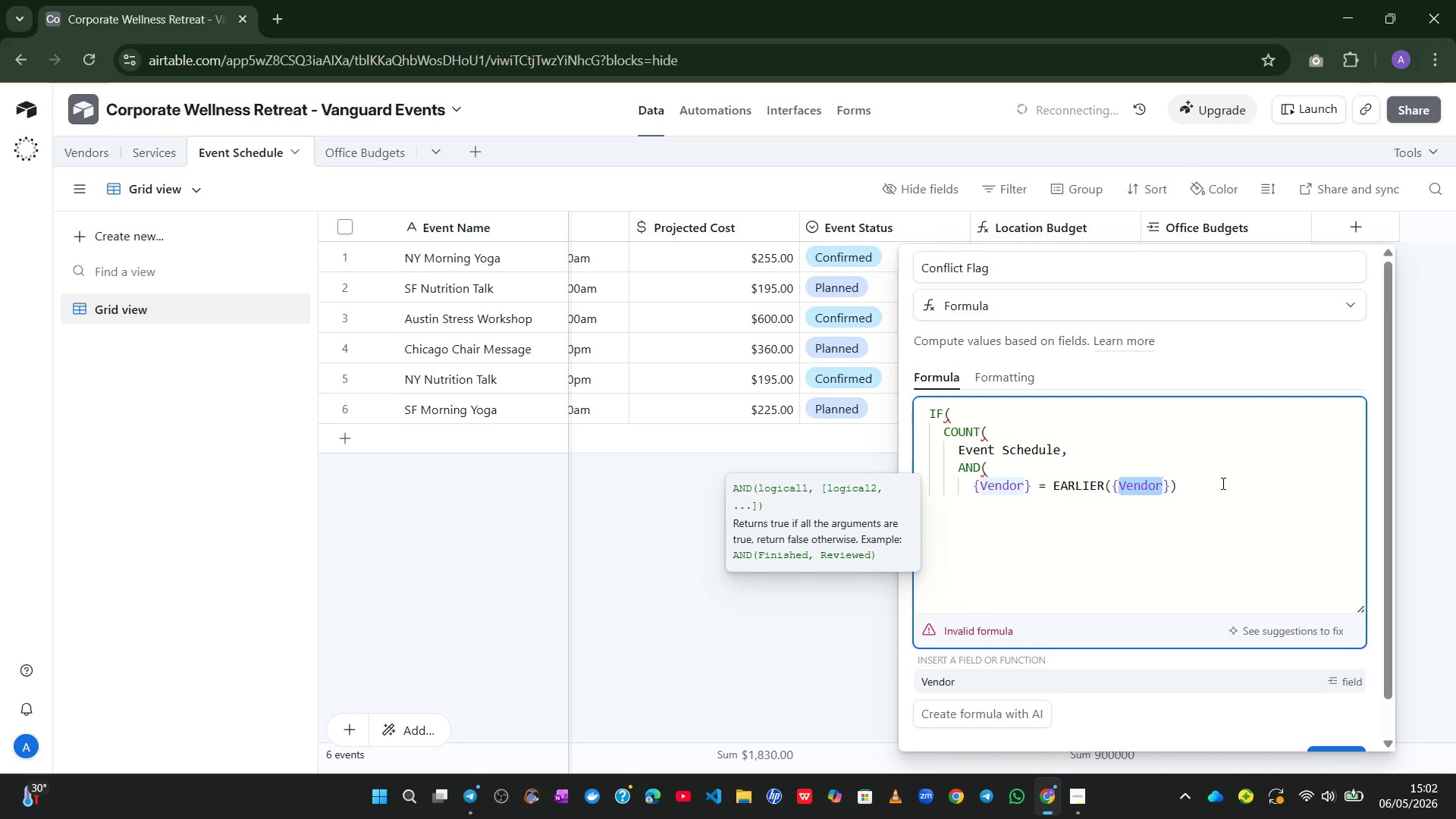 
left_click([1222, 483])
 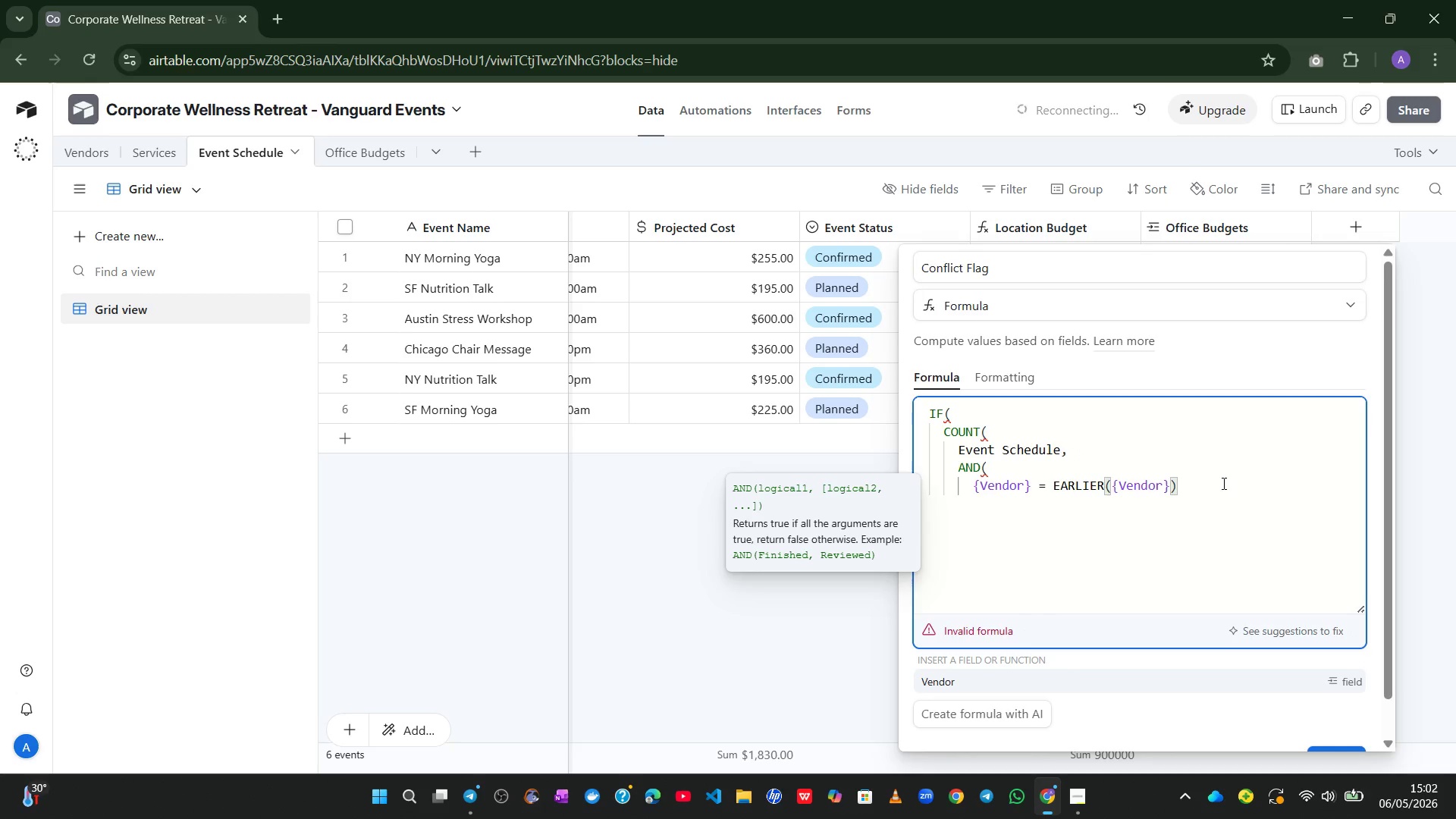 
key(Comma)
 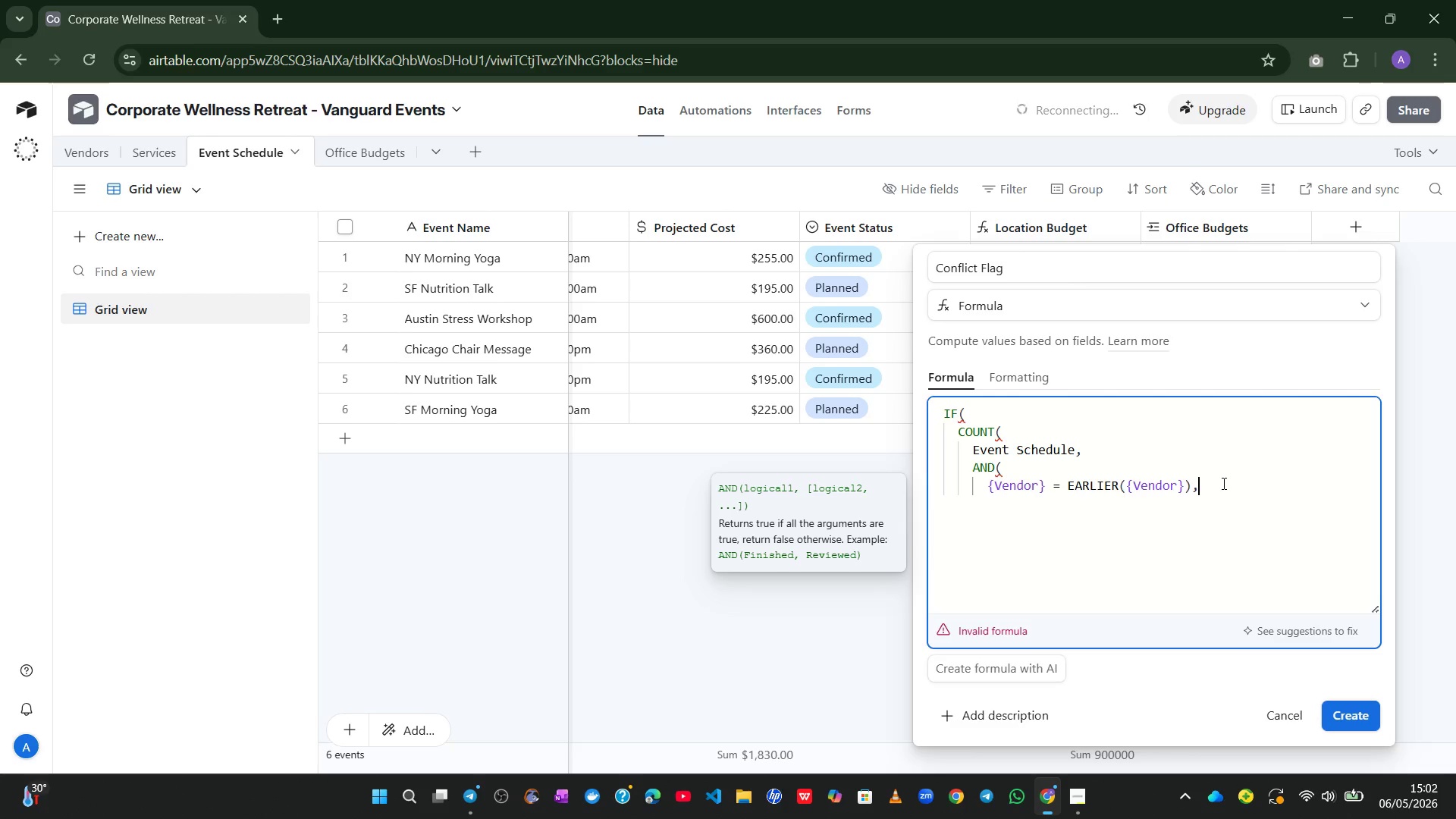 
wait(21.3)
 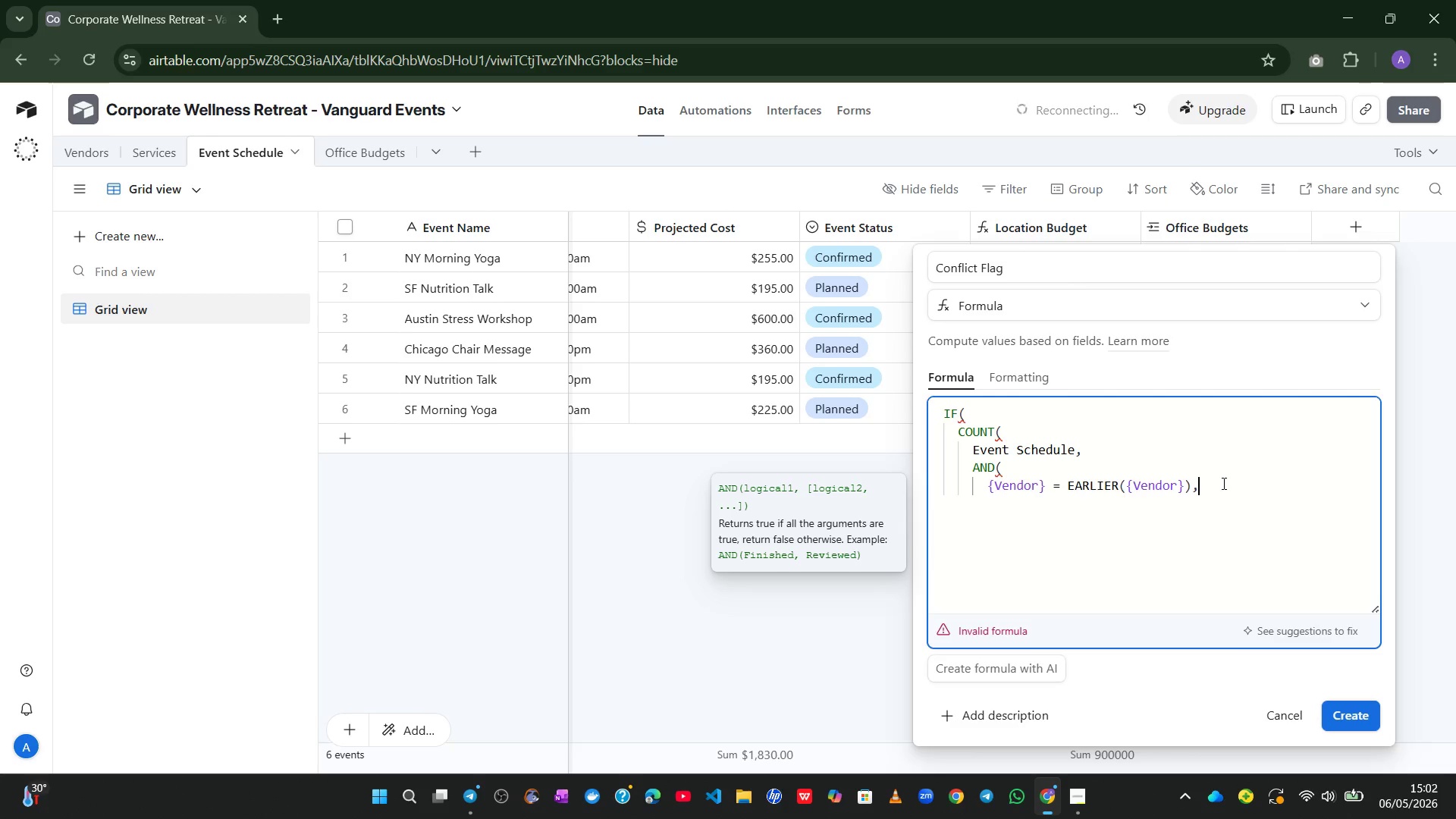 
key(Enter)
 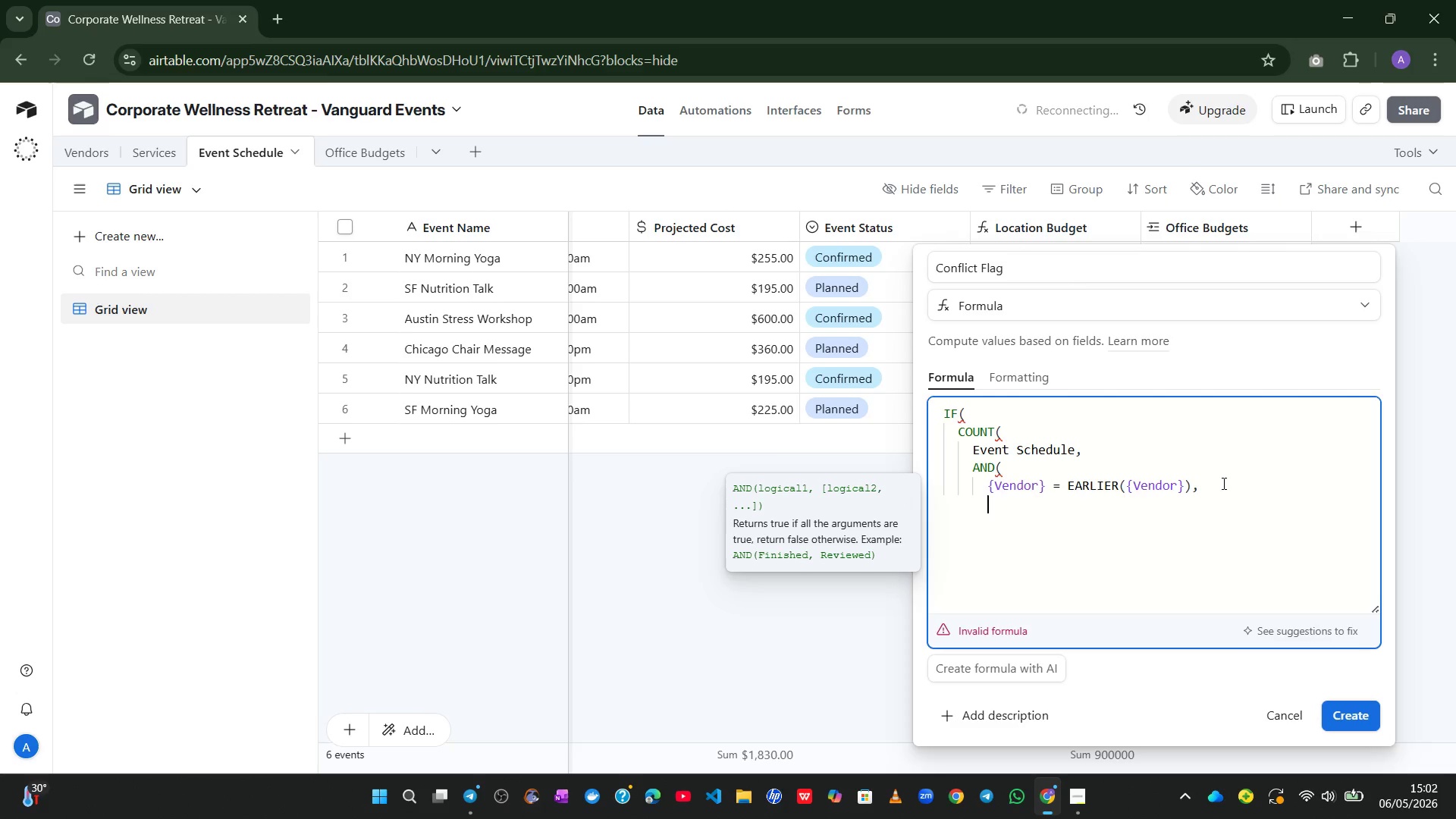 
type(DATE)
 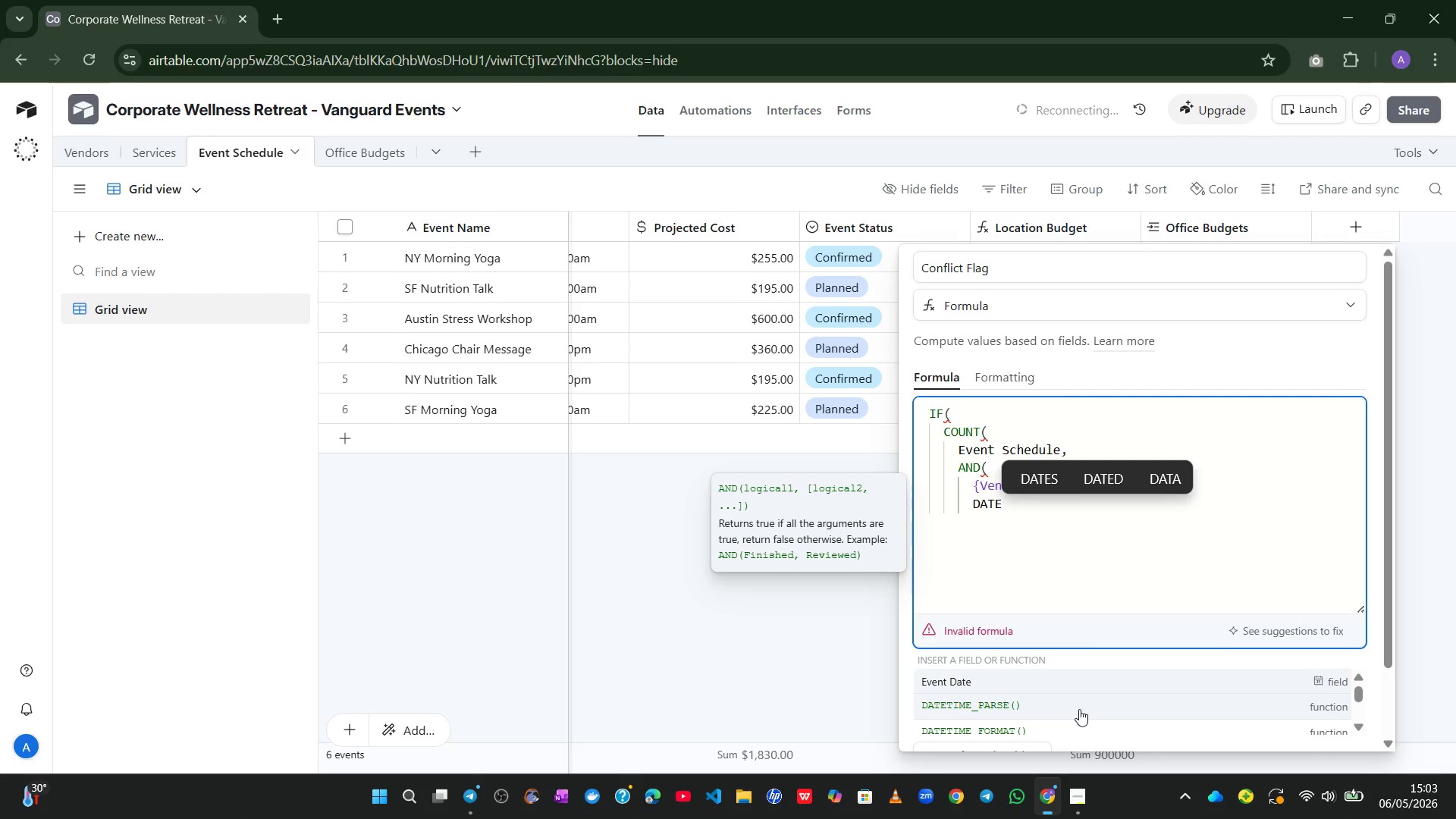 
wait(6.03)
 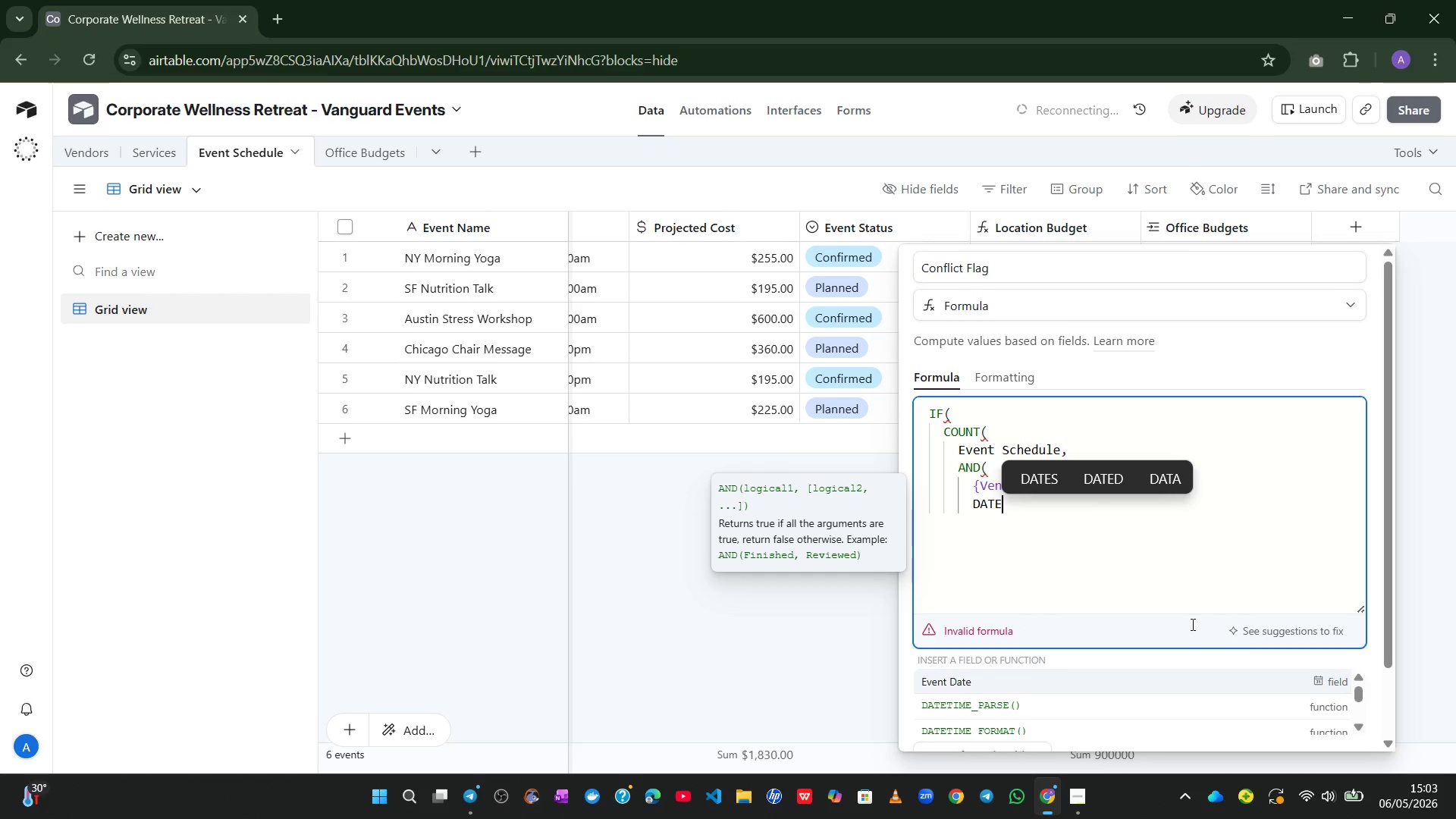 
left_click([1034, 723])
 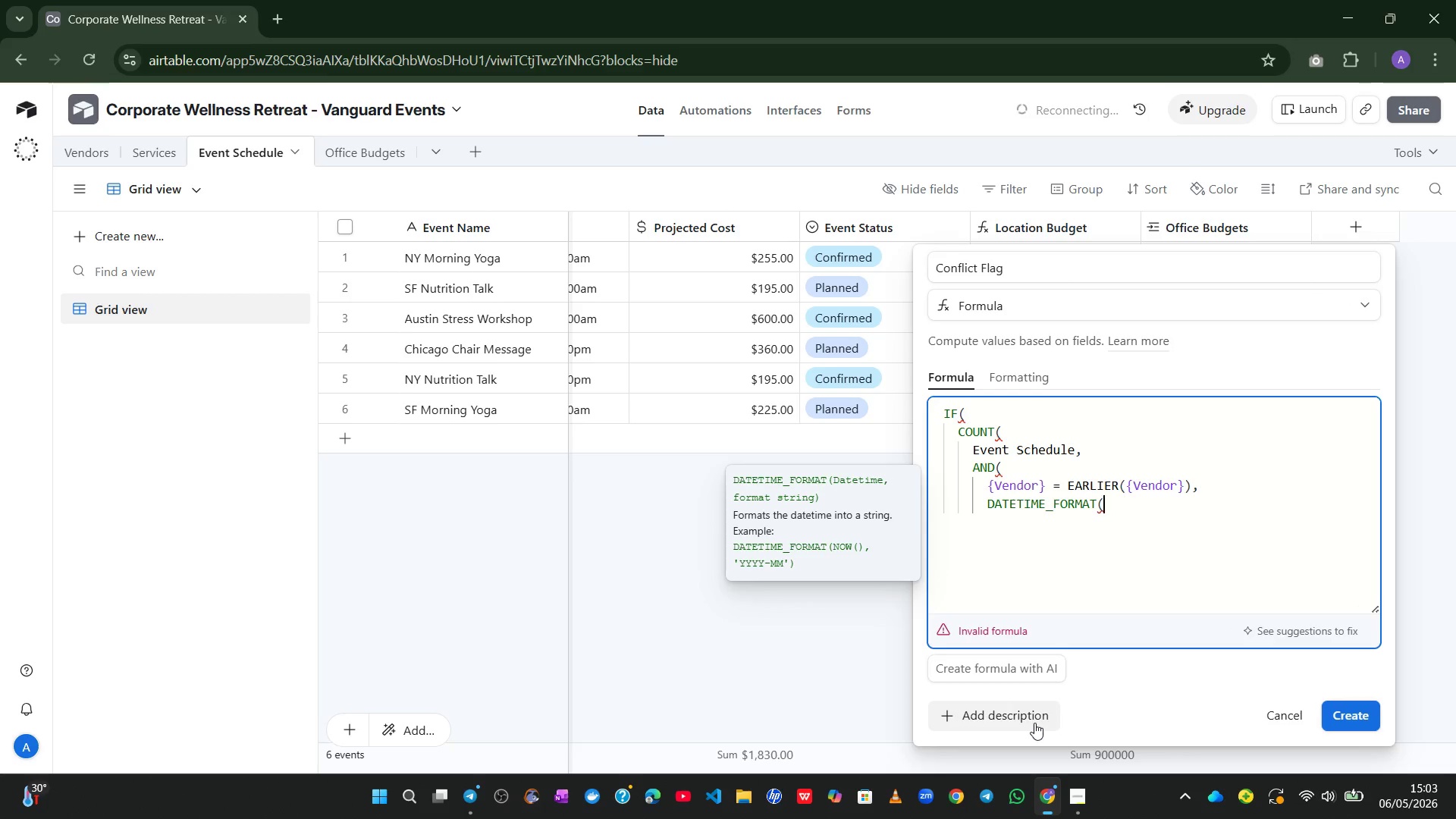 
type({EVEN)
 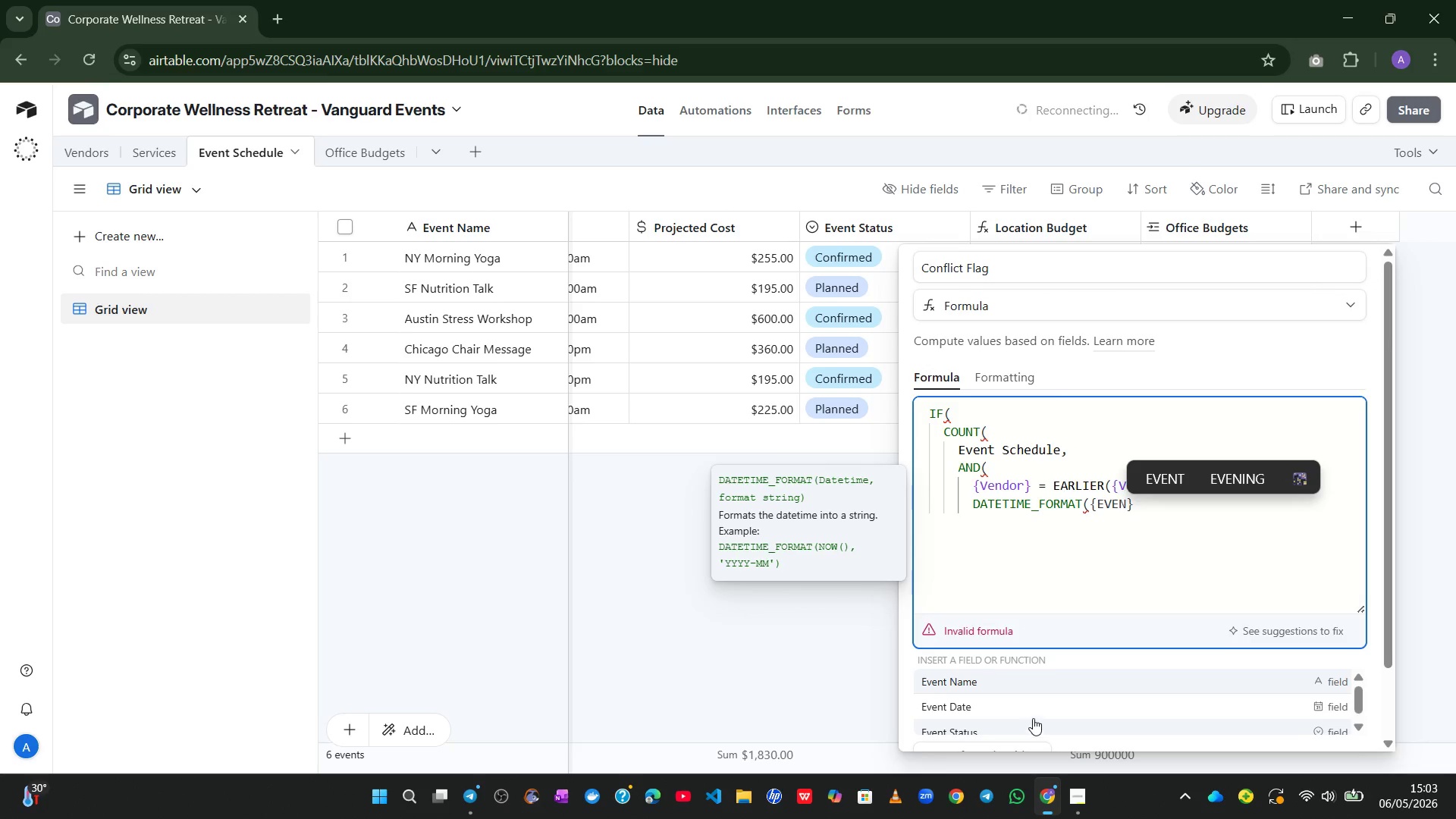 
left_click([1031, 707])
 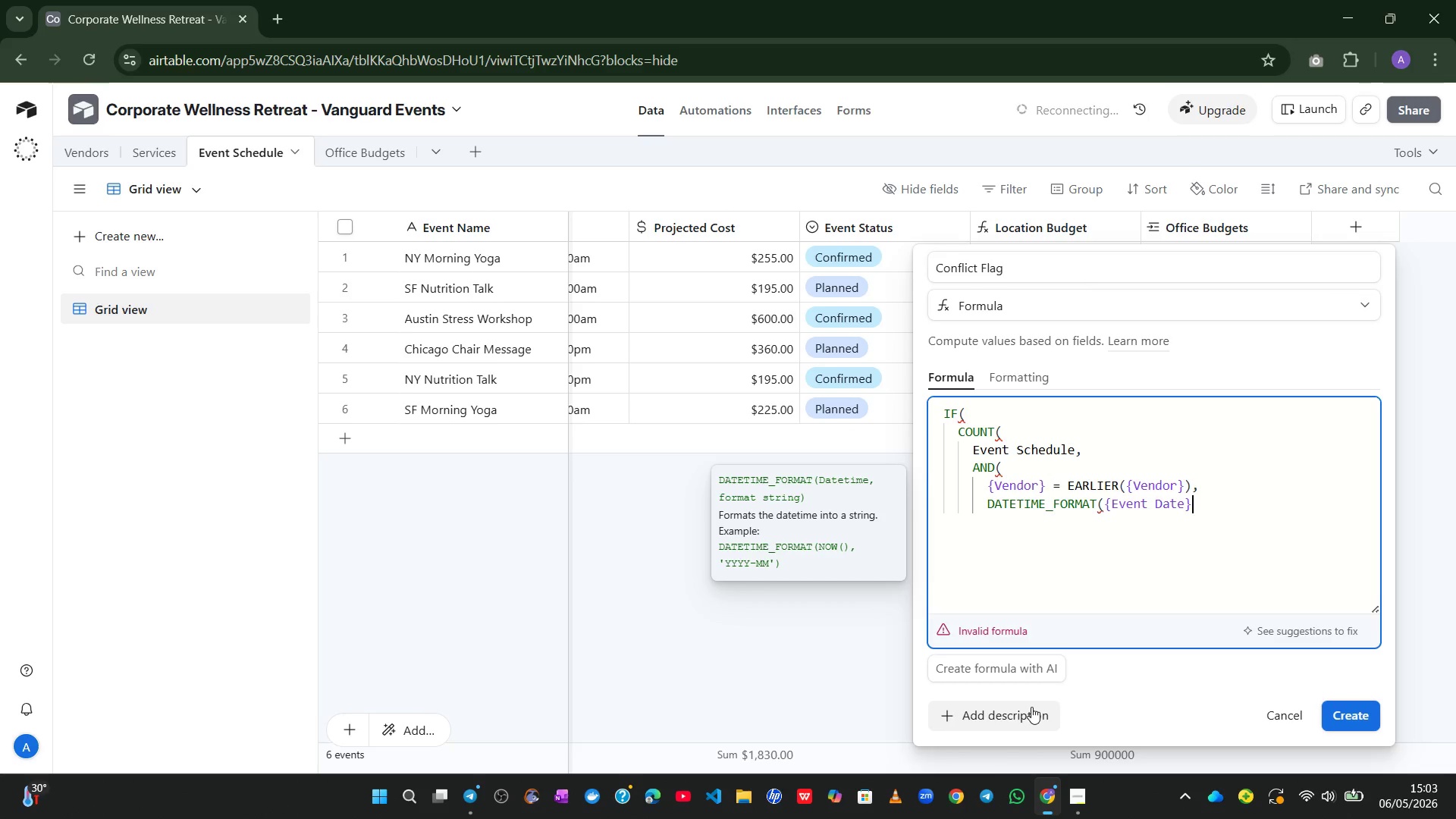 
type(,@YYY-MM-DD)
 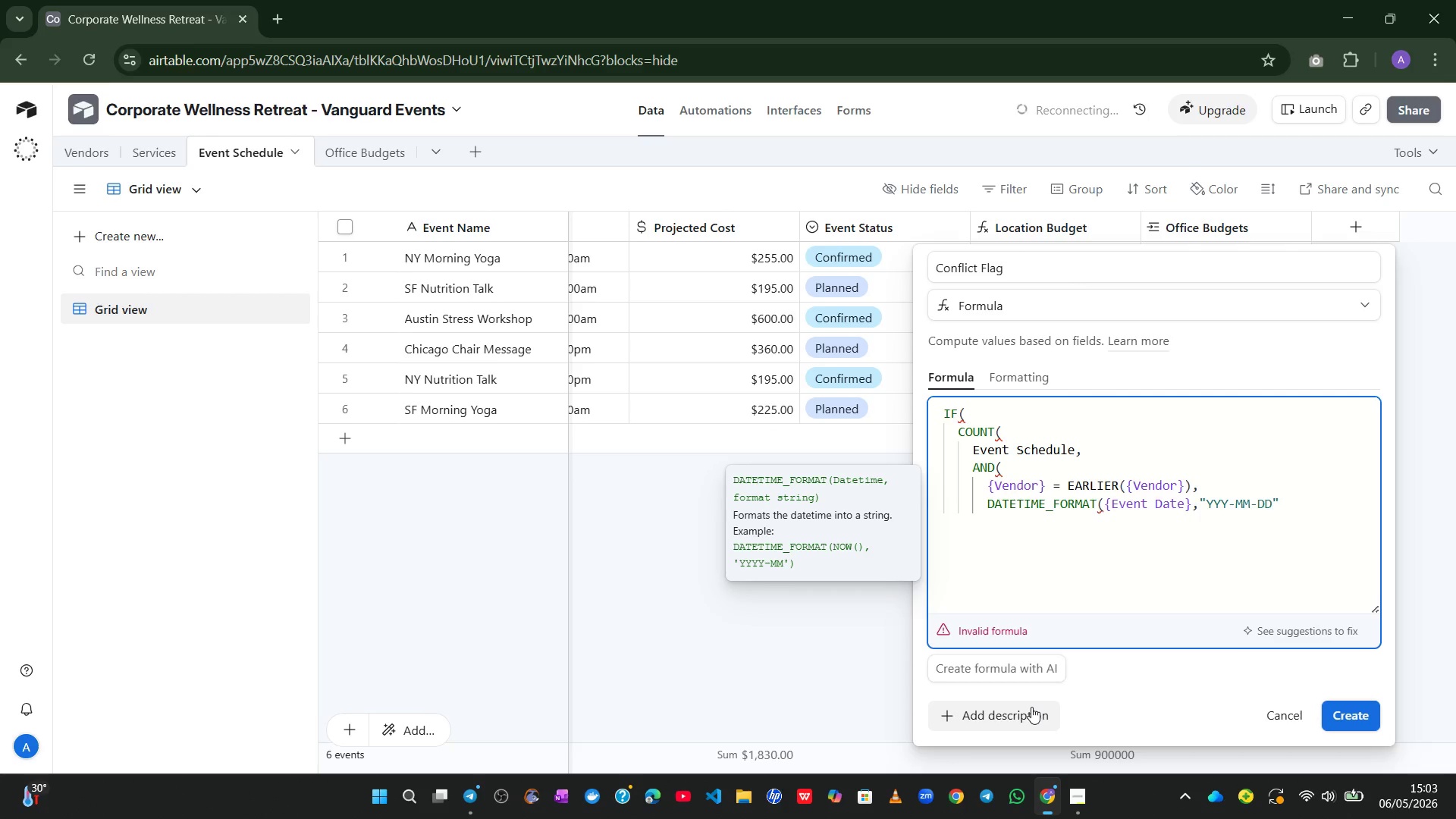 
key(ArrowRight)
 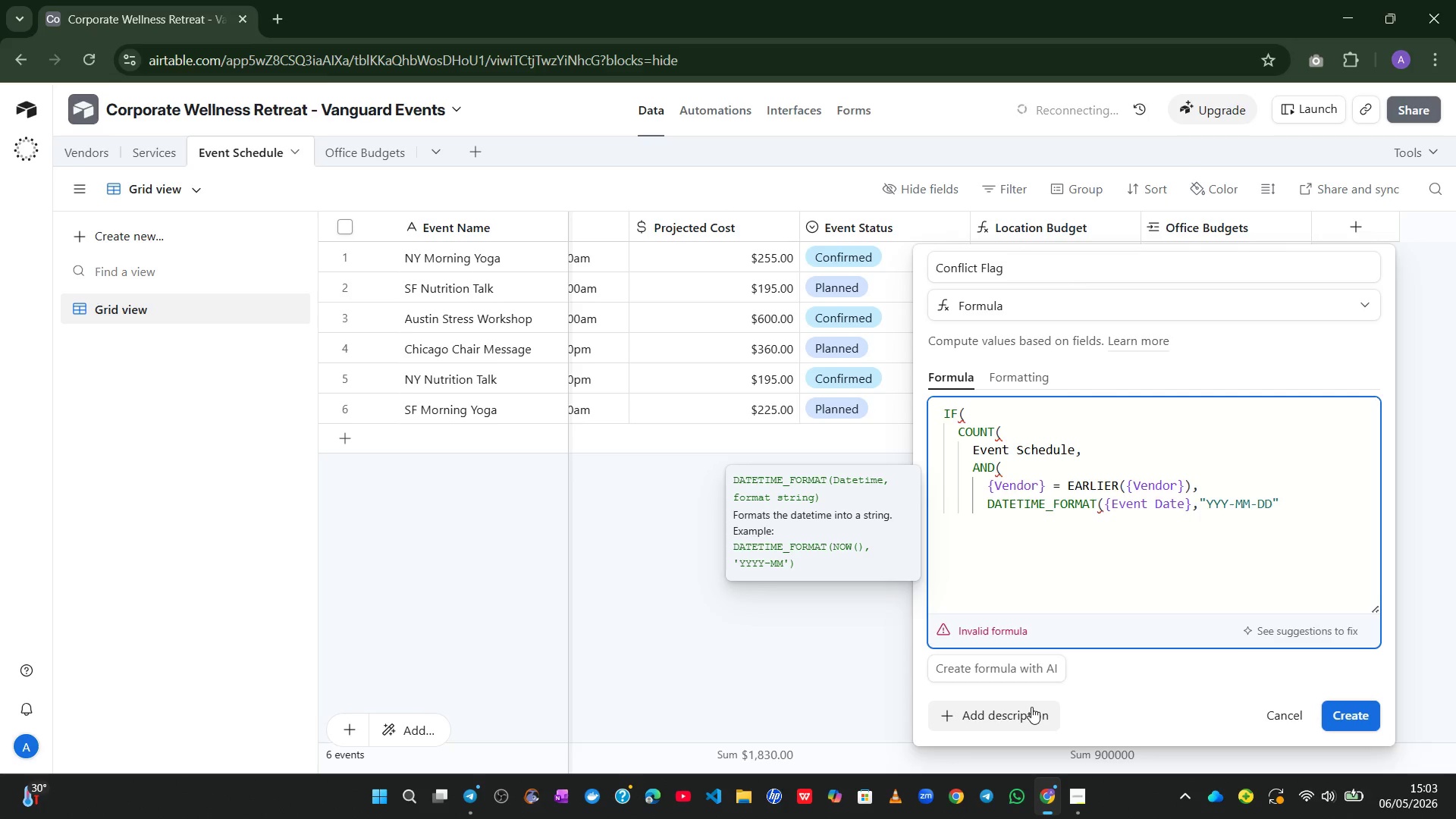 
key(Comma)
 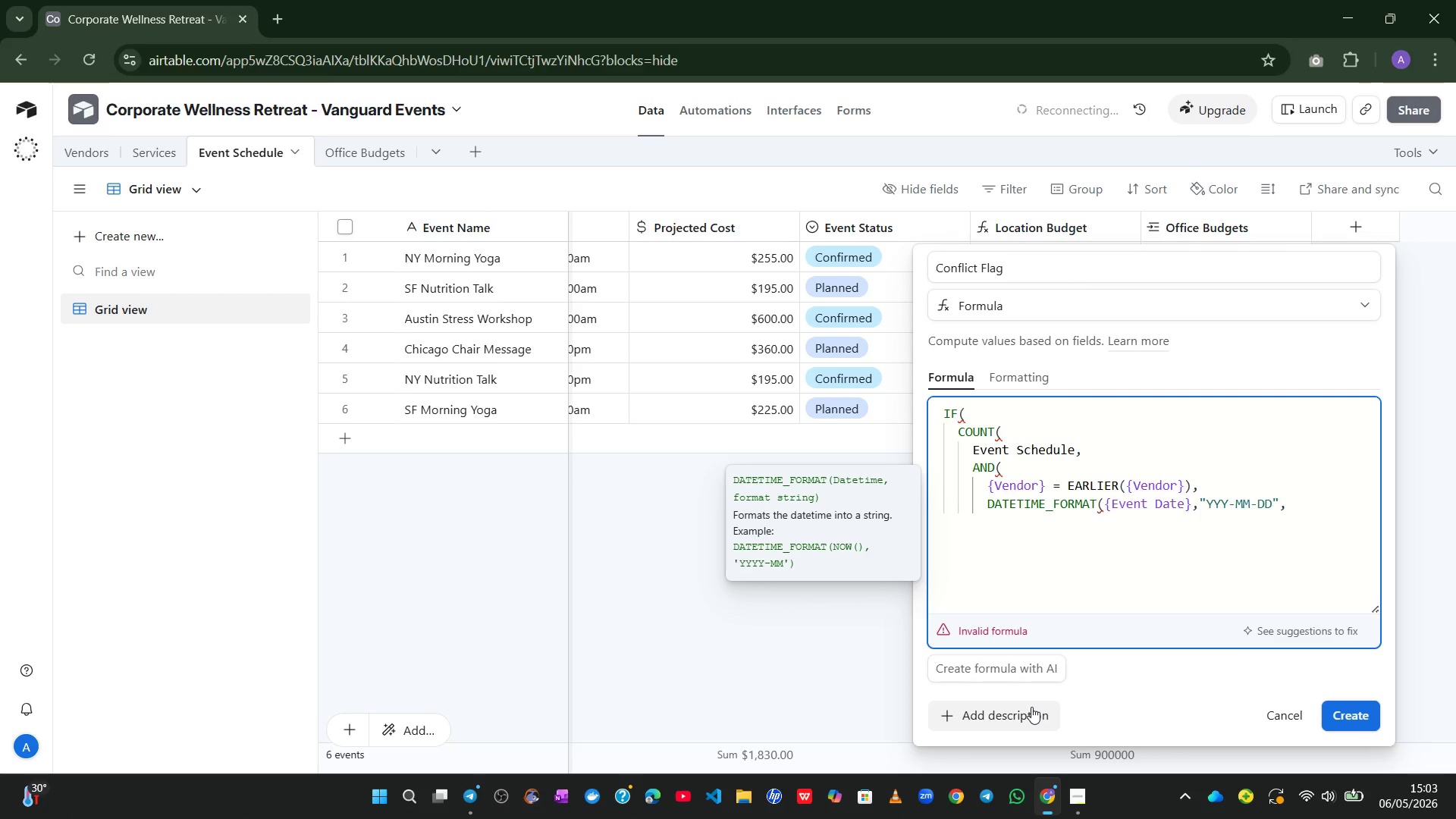 
key(Backspace)
type()=DAT)
 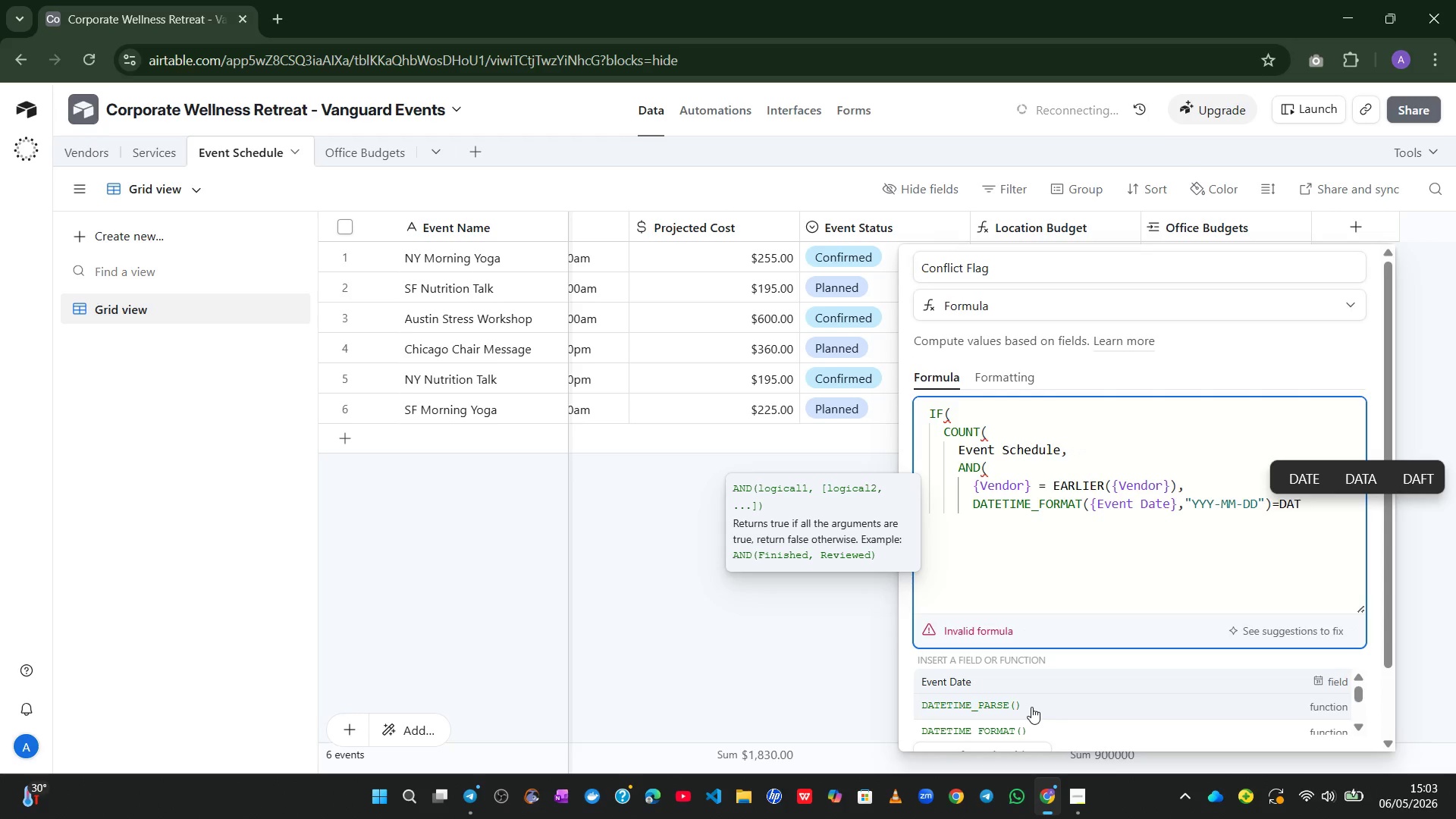 
wait(5.08)
 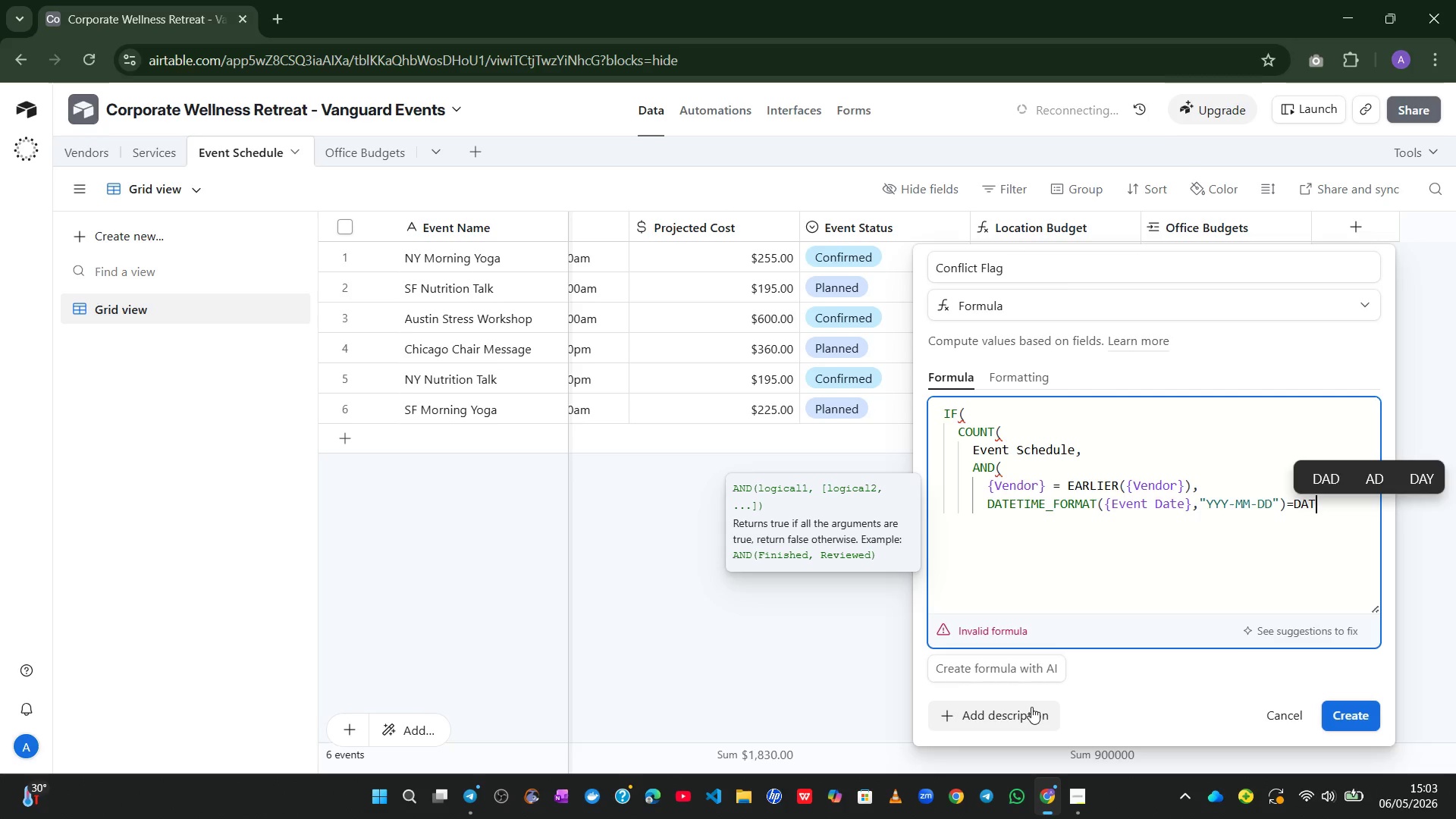 
left_click([996, 721])
 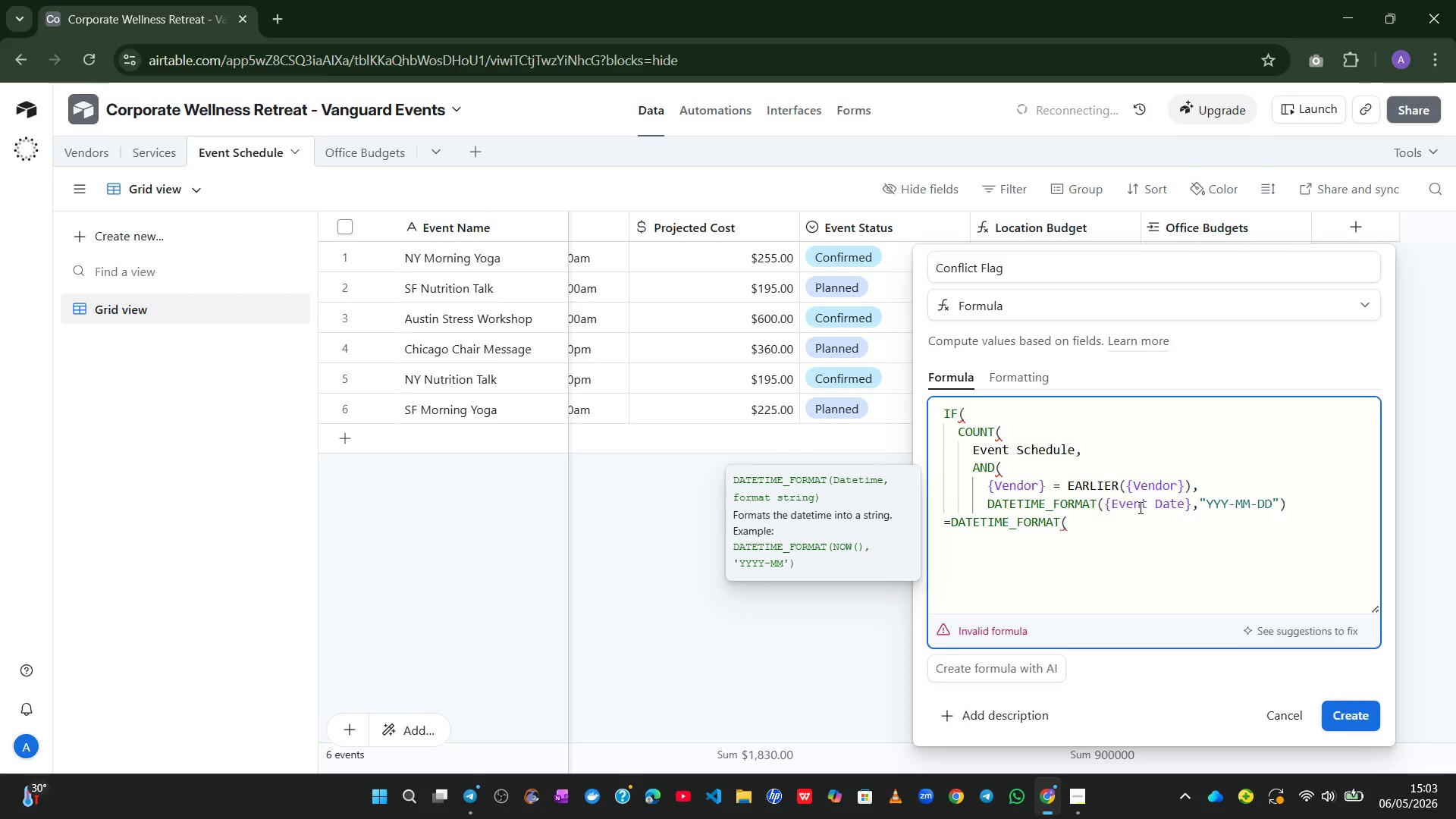 
type(EARLIER)
 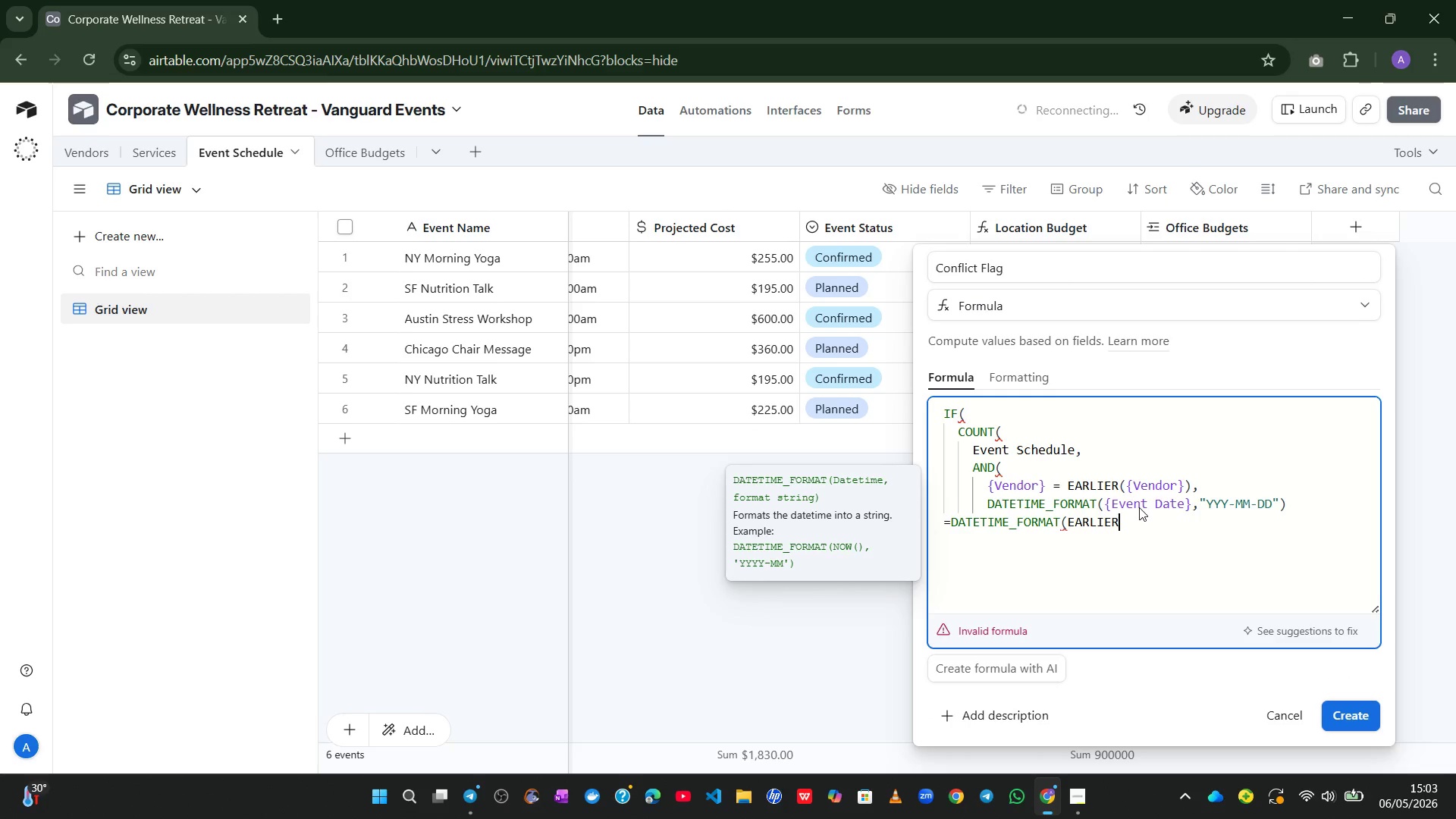 
key(Shift+9)
 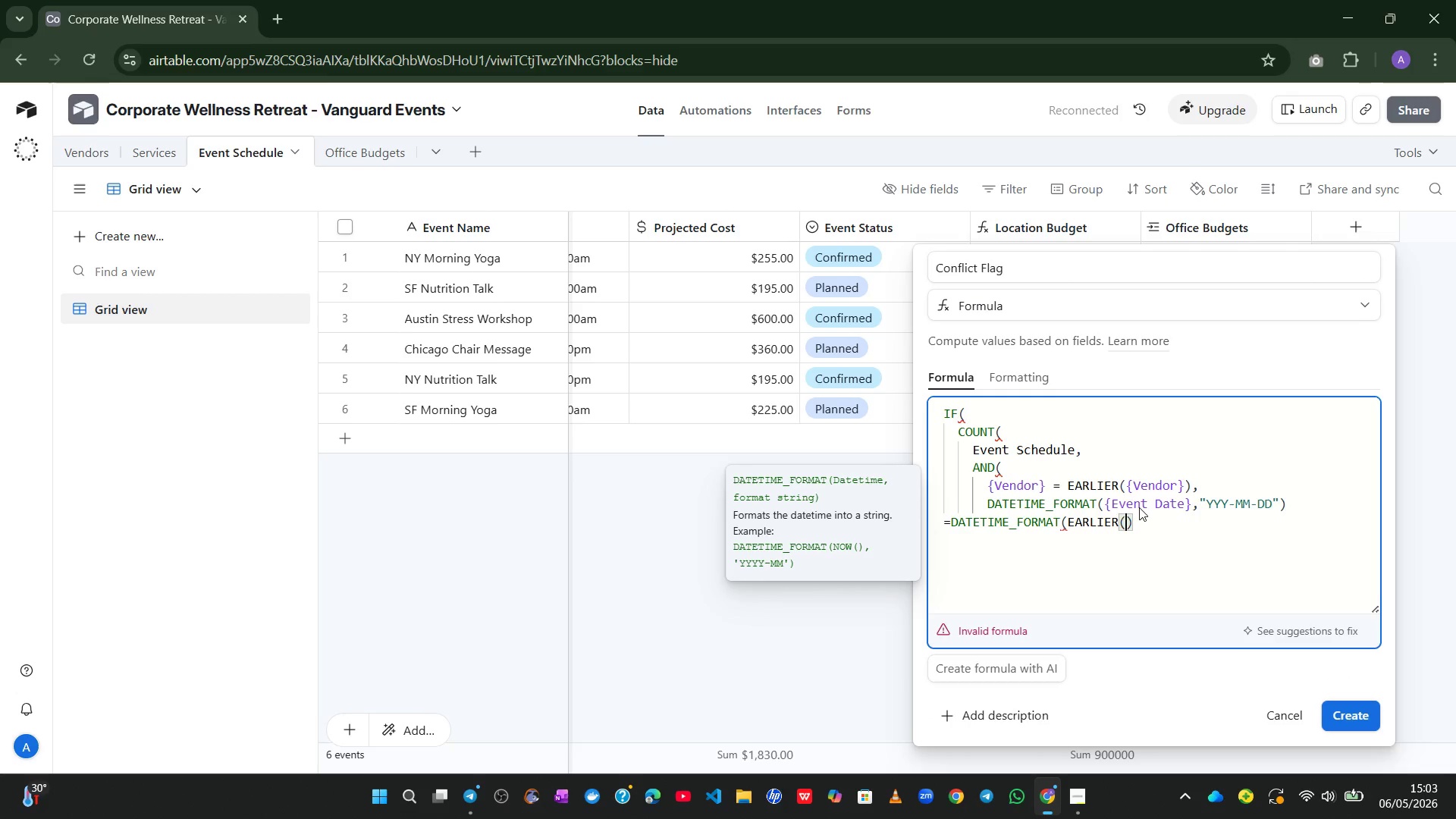 
key(Shift+BracketLeft)
 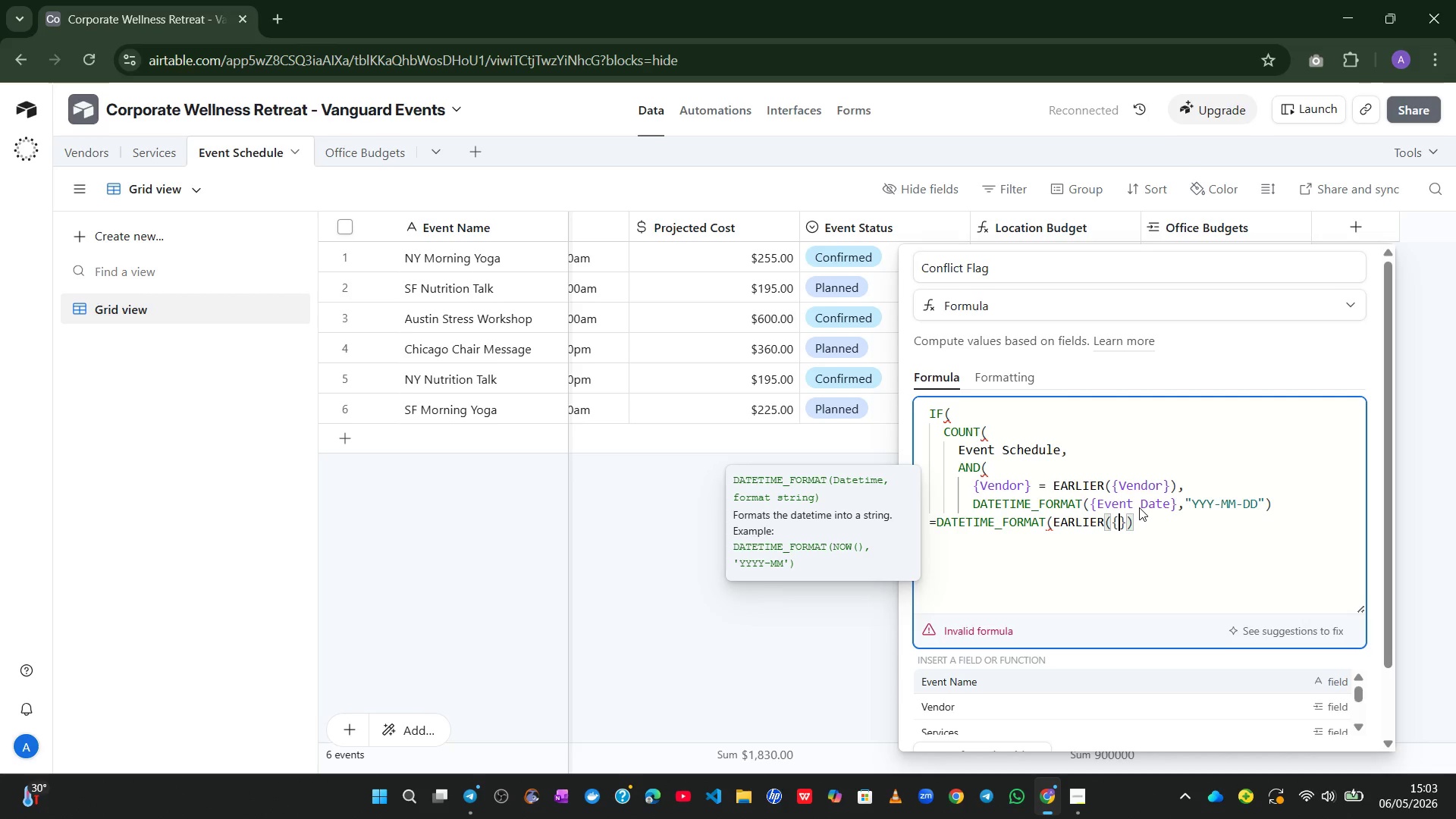 
type(EVE)
 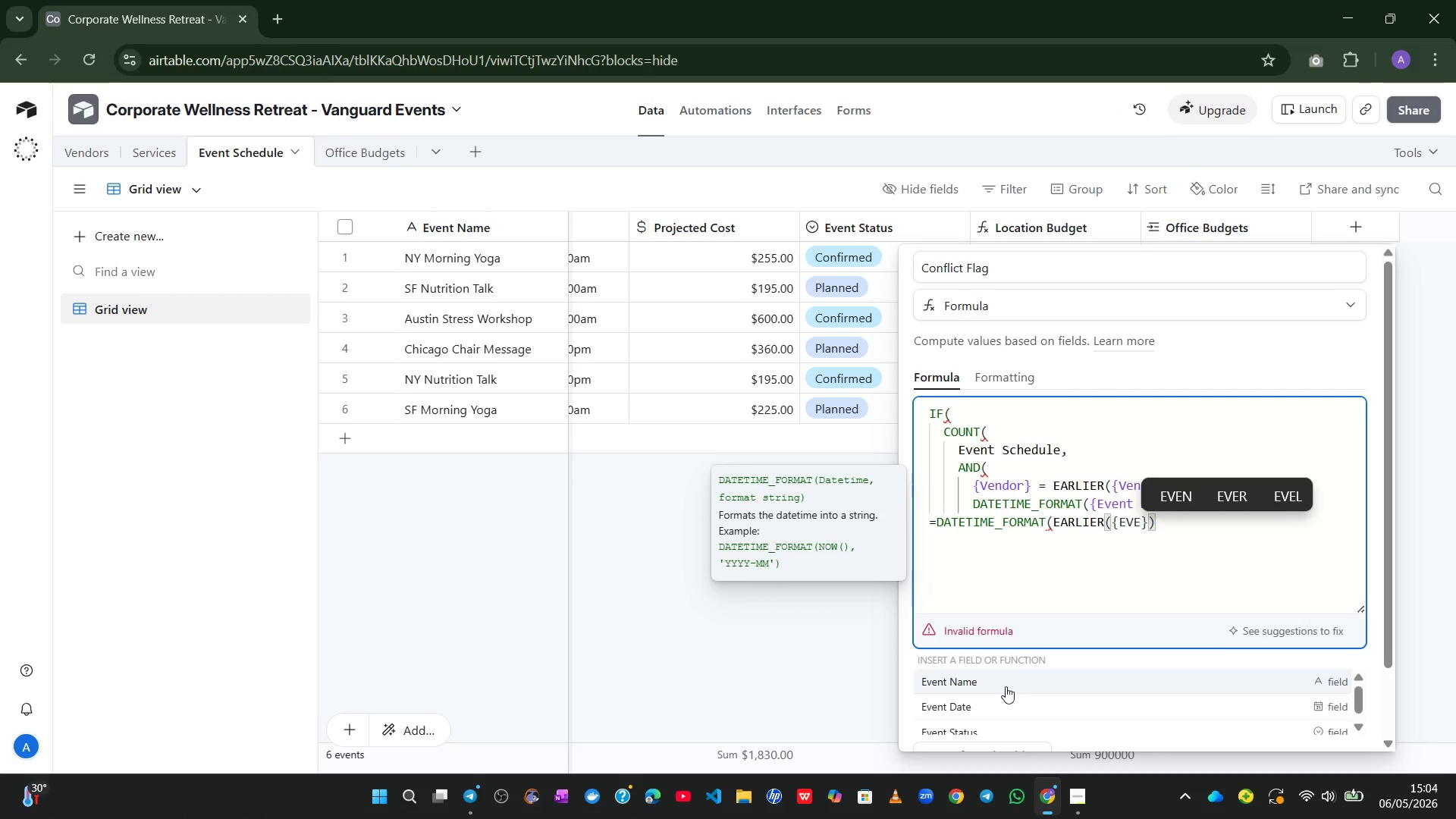 
left_click([997, 704])
 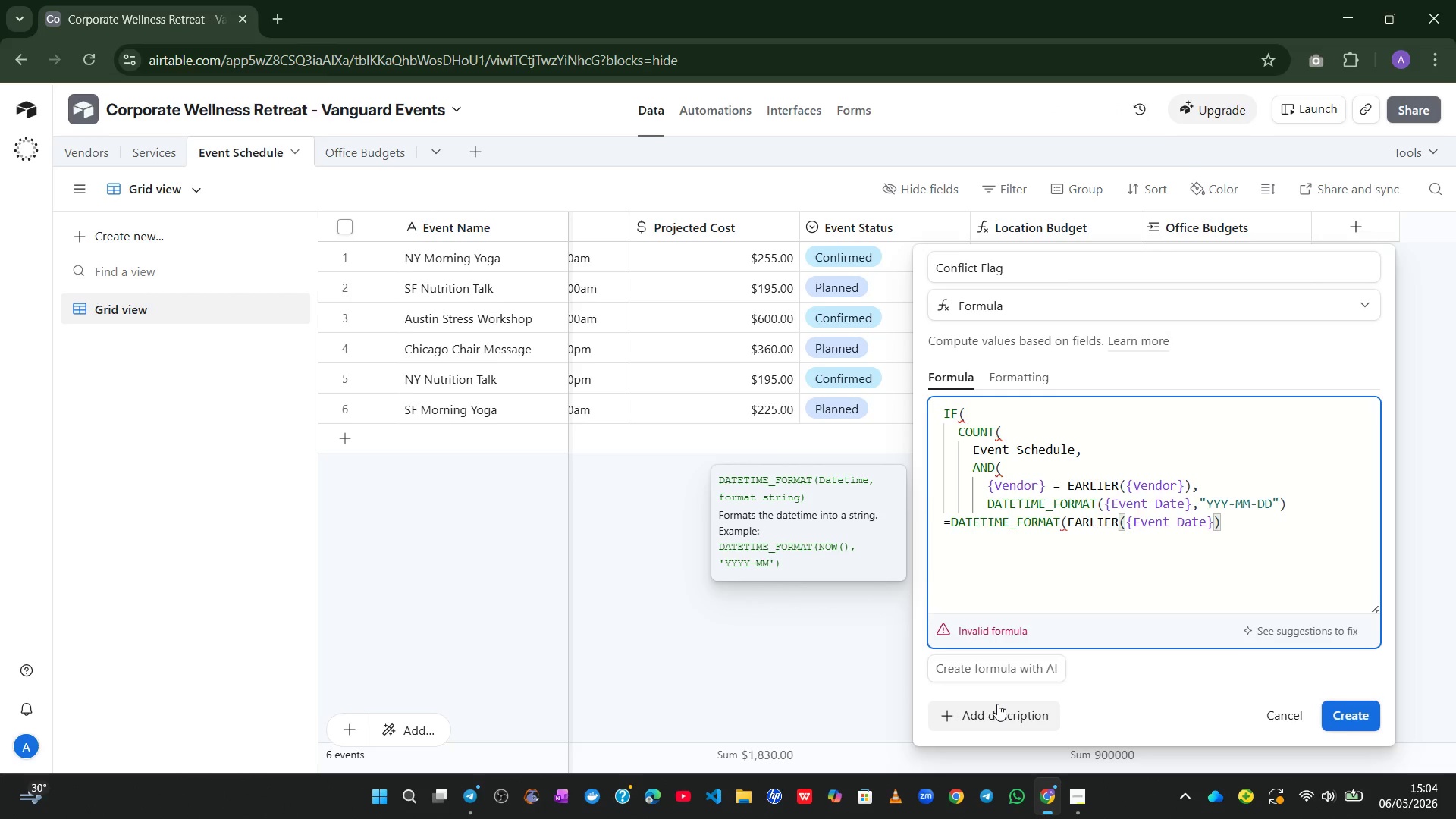 
wait(5.06)
 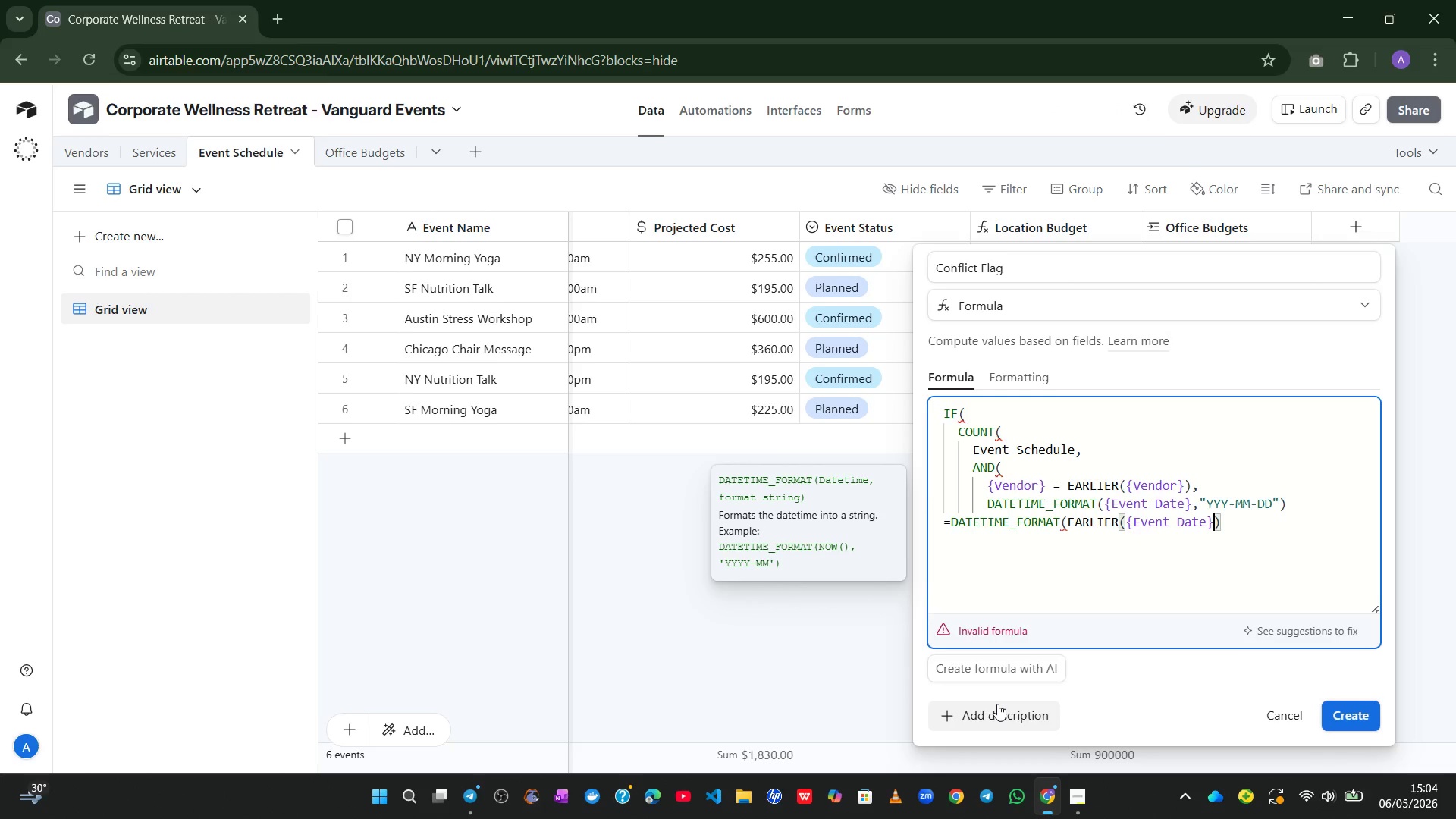 
key(ArrowRight)
 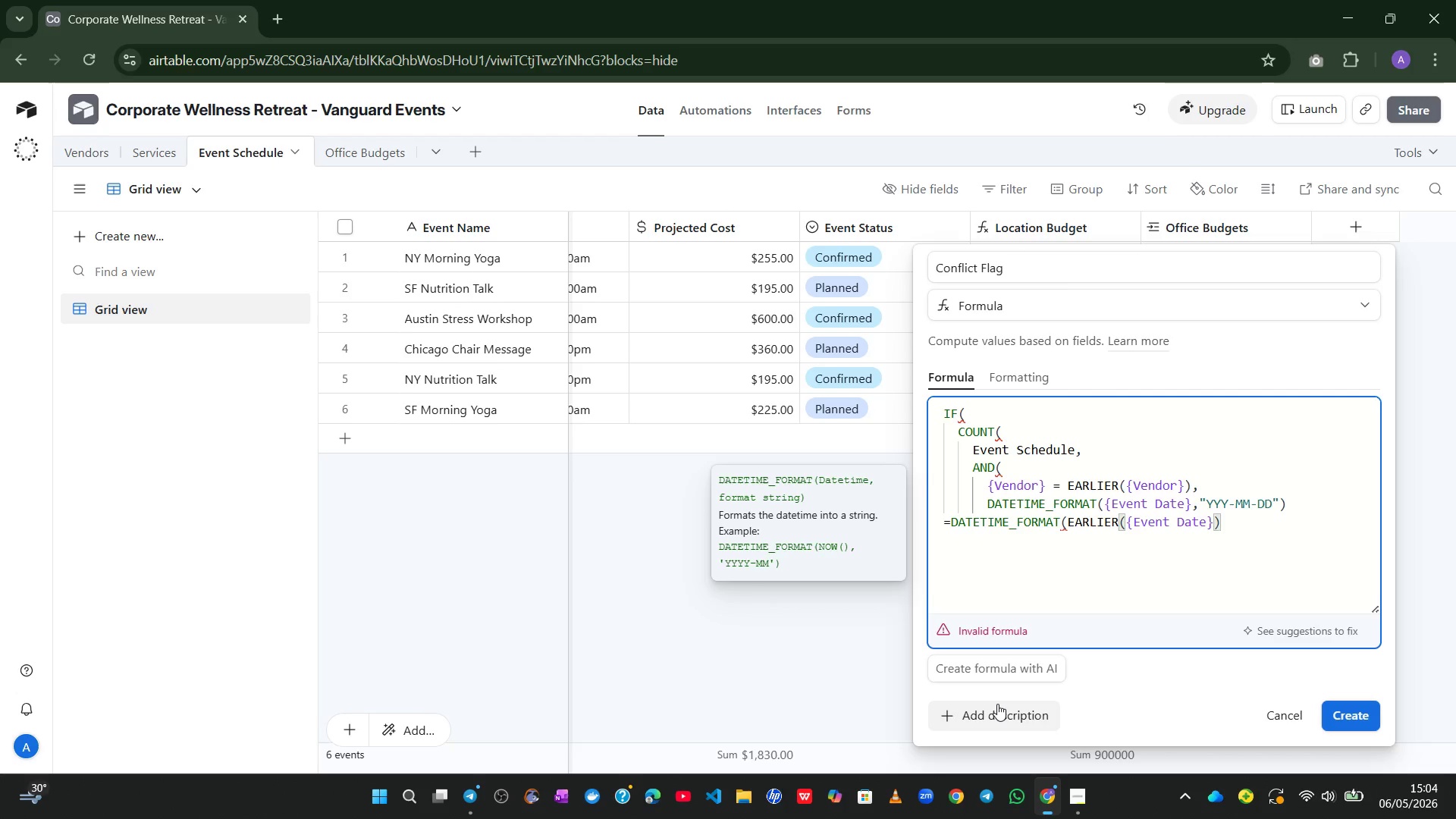 
type(,@YYYY-MM-DD)
 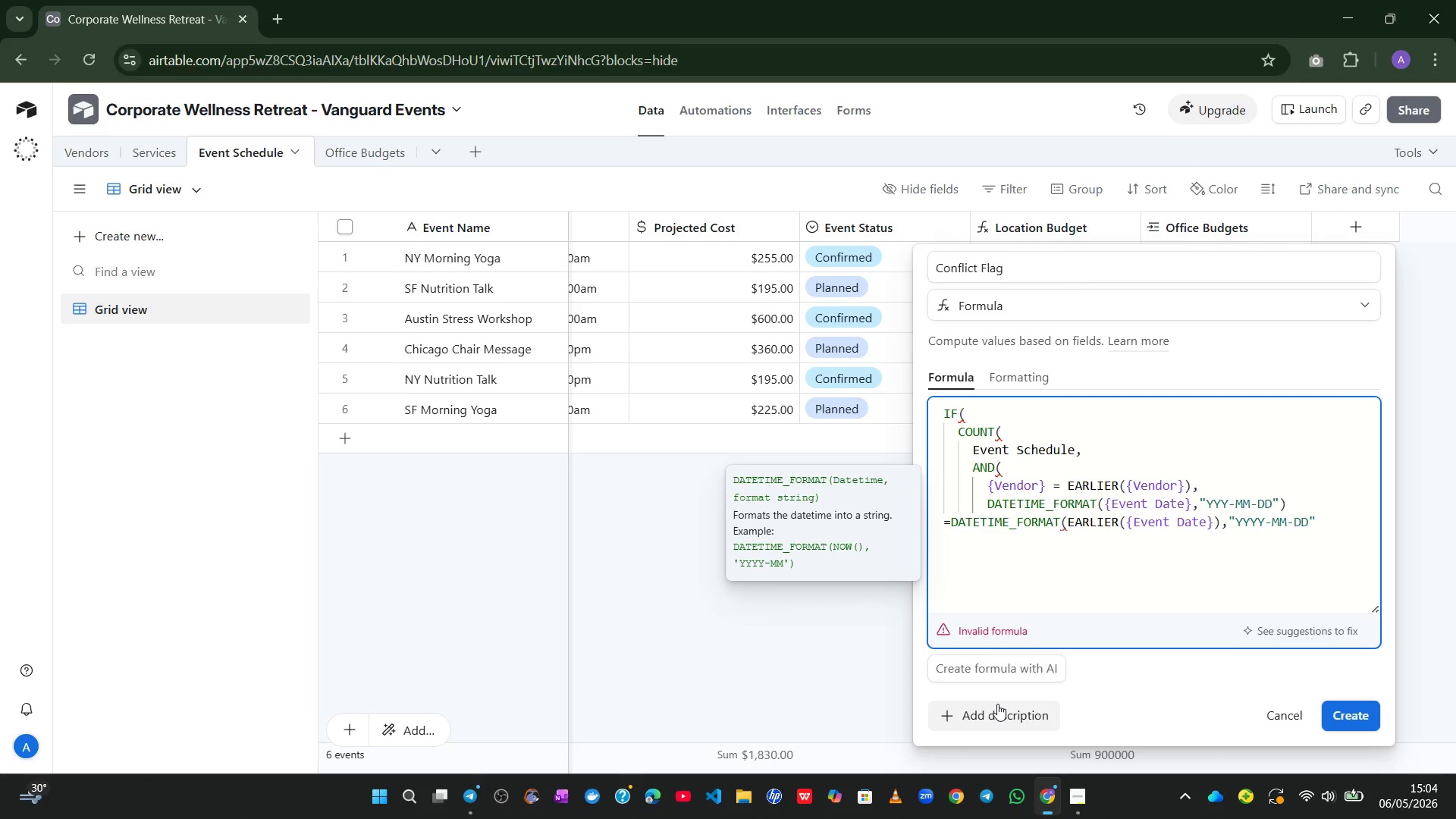 
key(ArrowRight)
 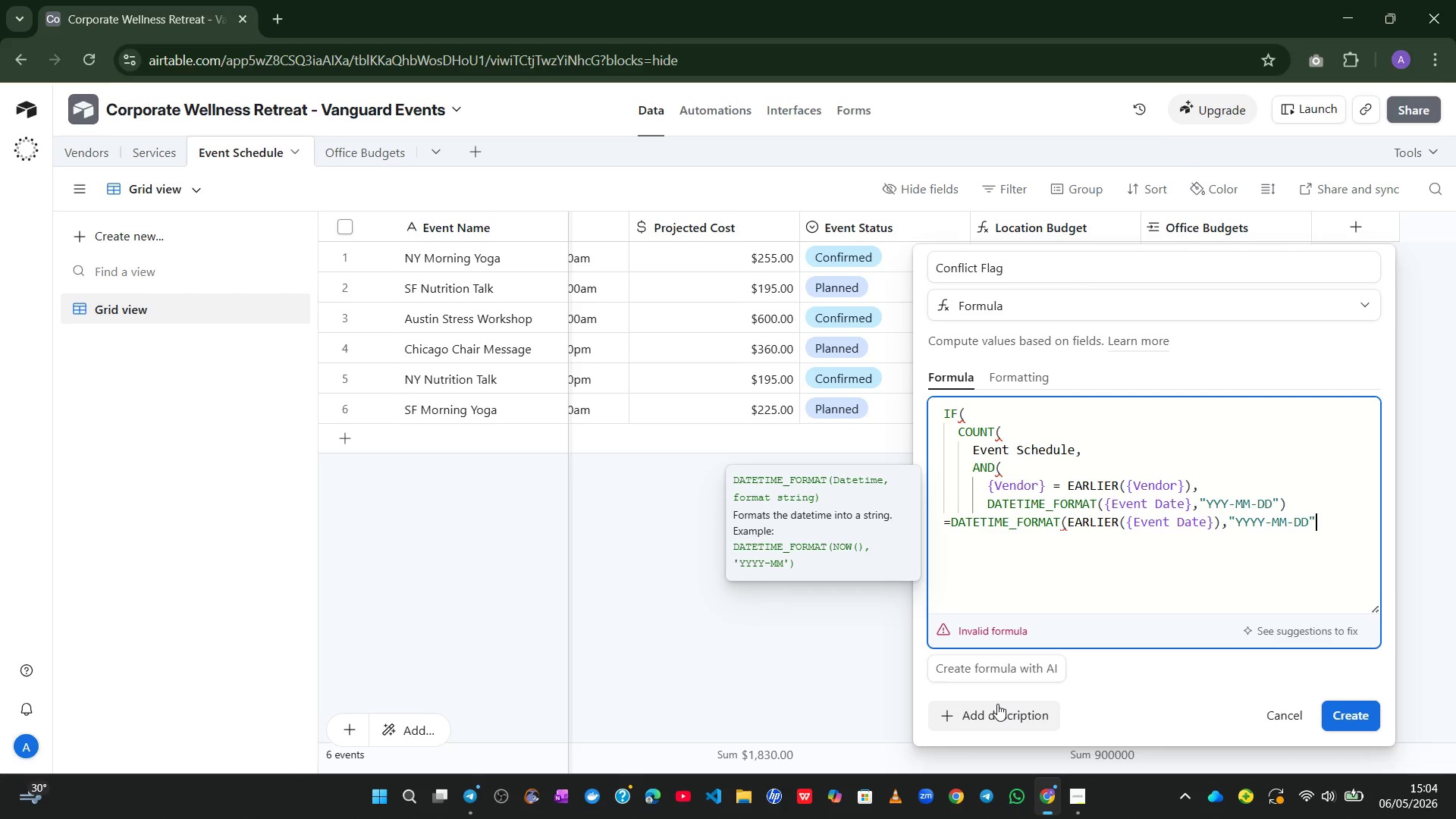 
key(Shift+0)
 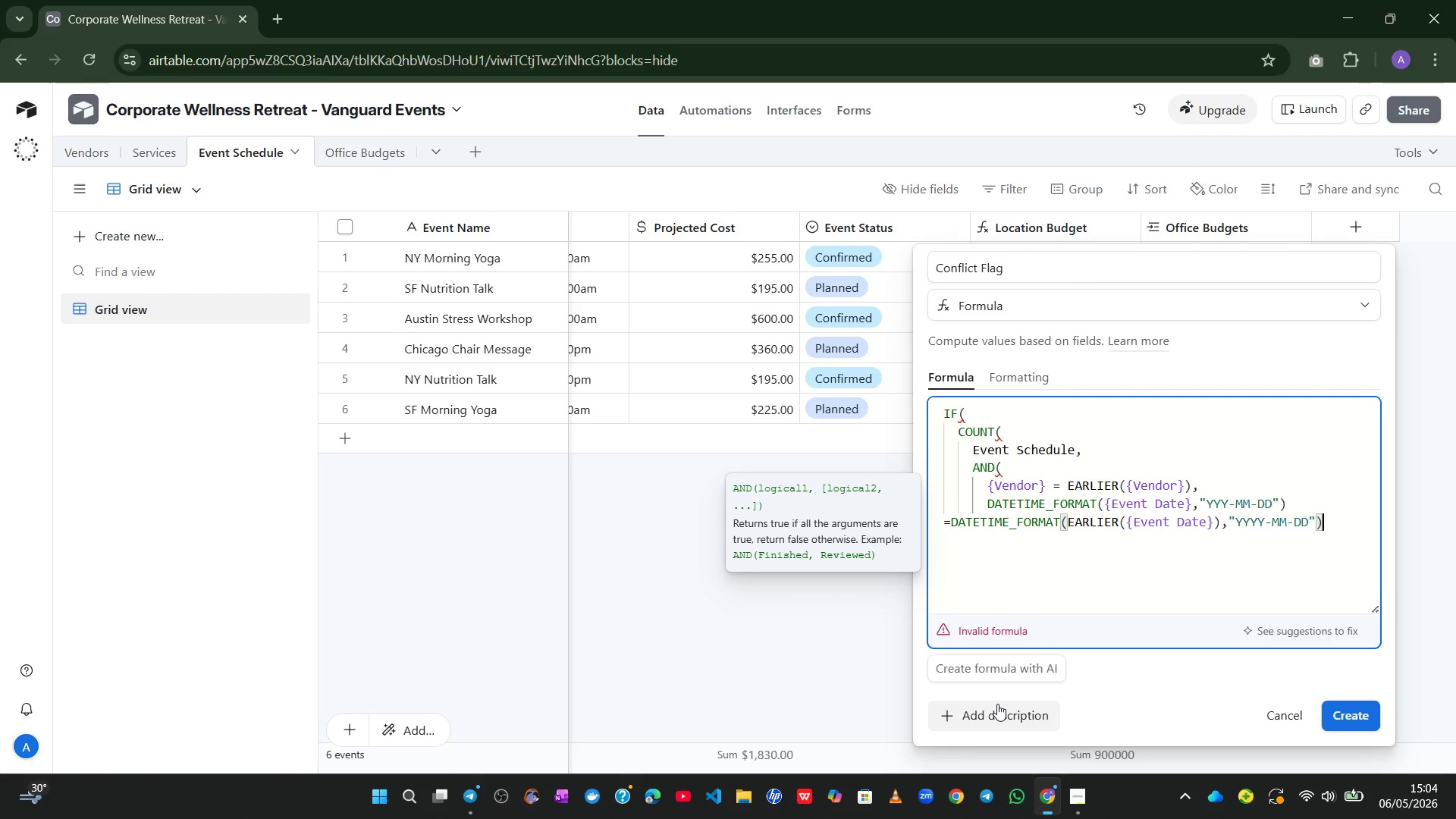 
wait(7.19)
 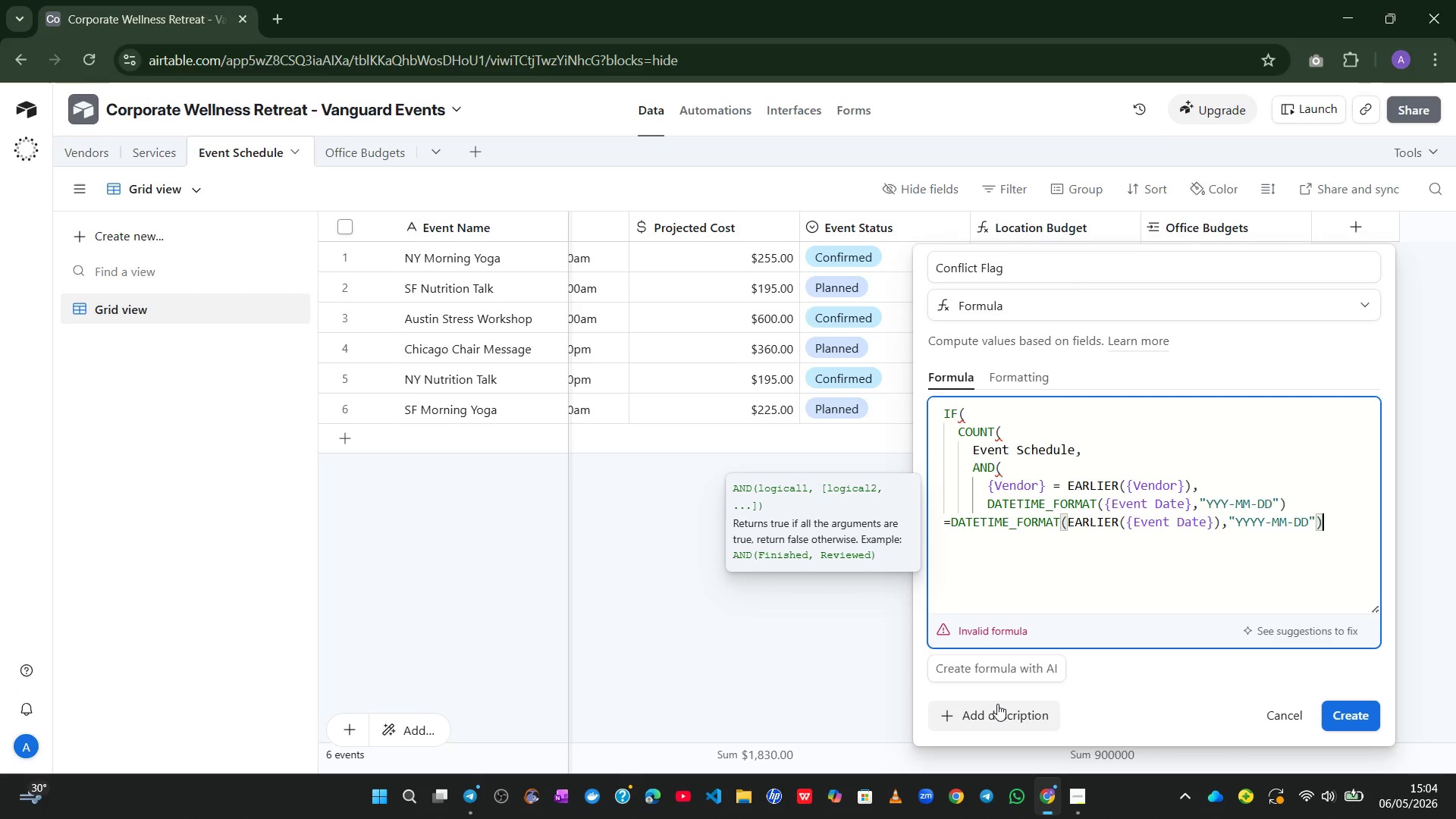 
key(Shift+ShiftRight)
 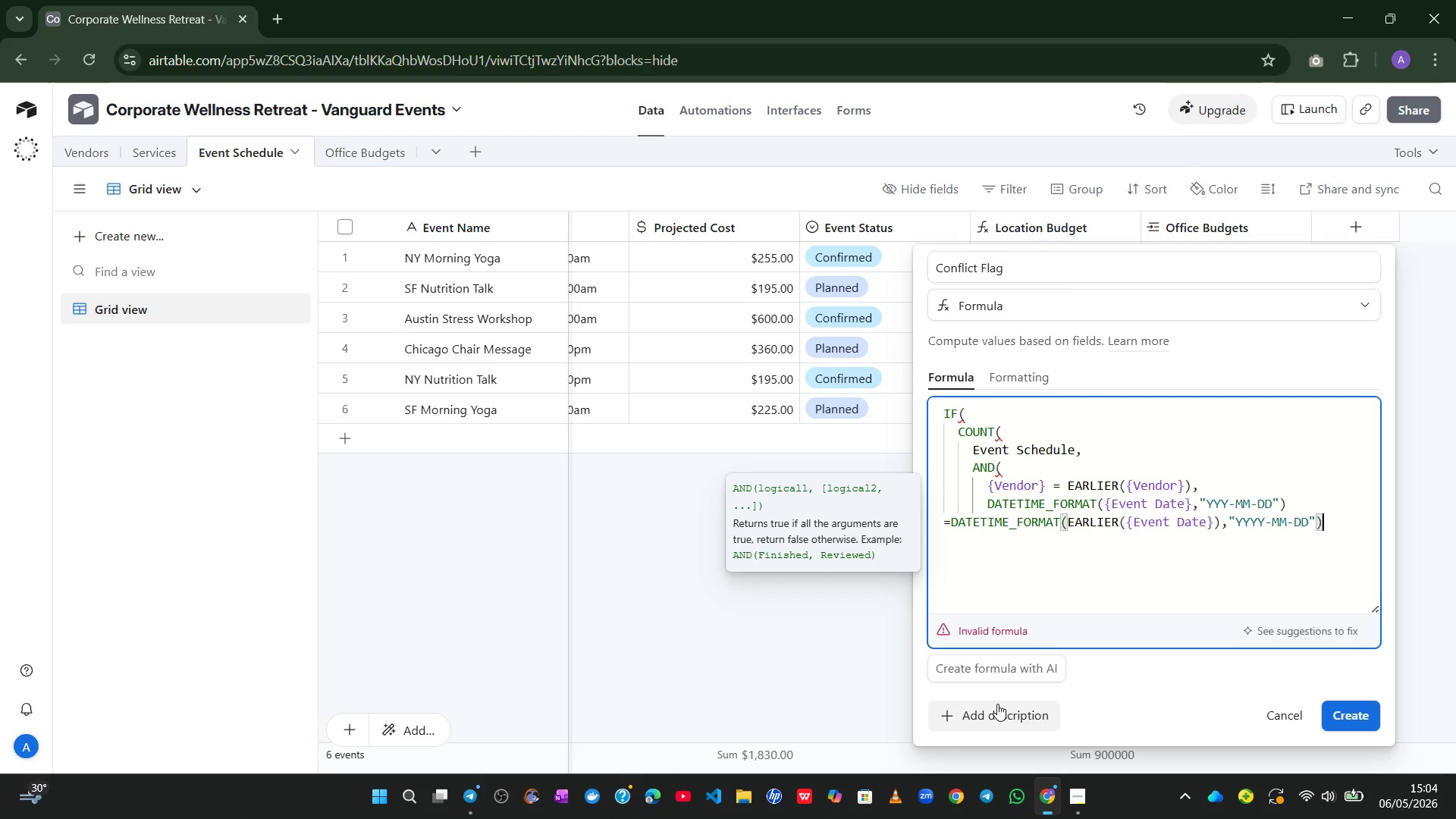 
key(Enter)
 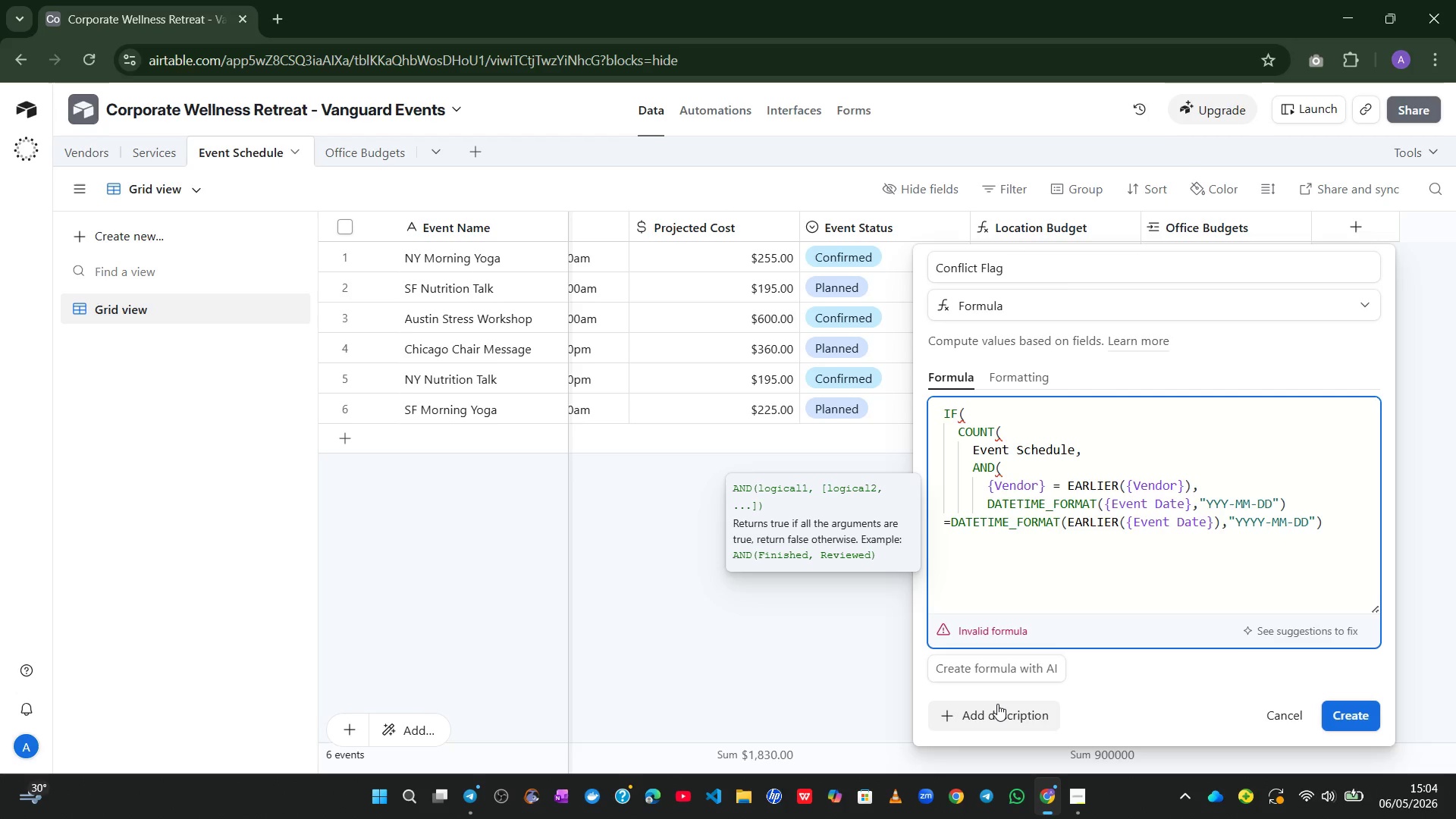 
key(Shift+0)
 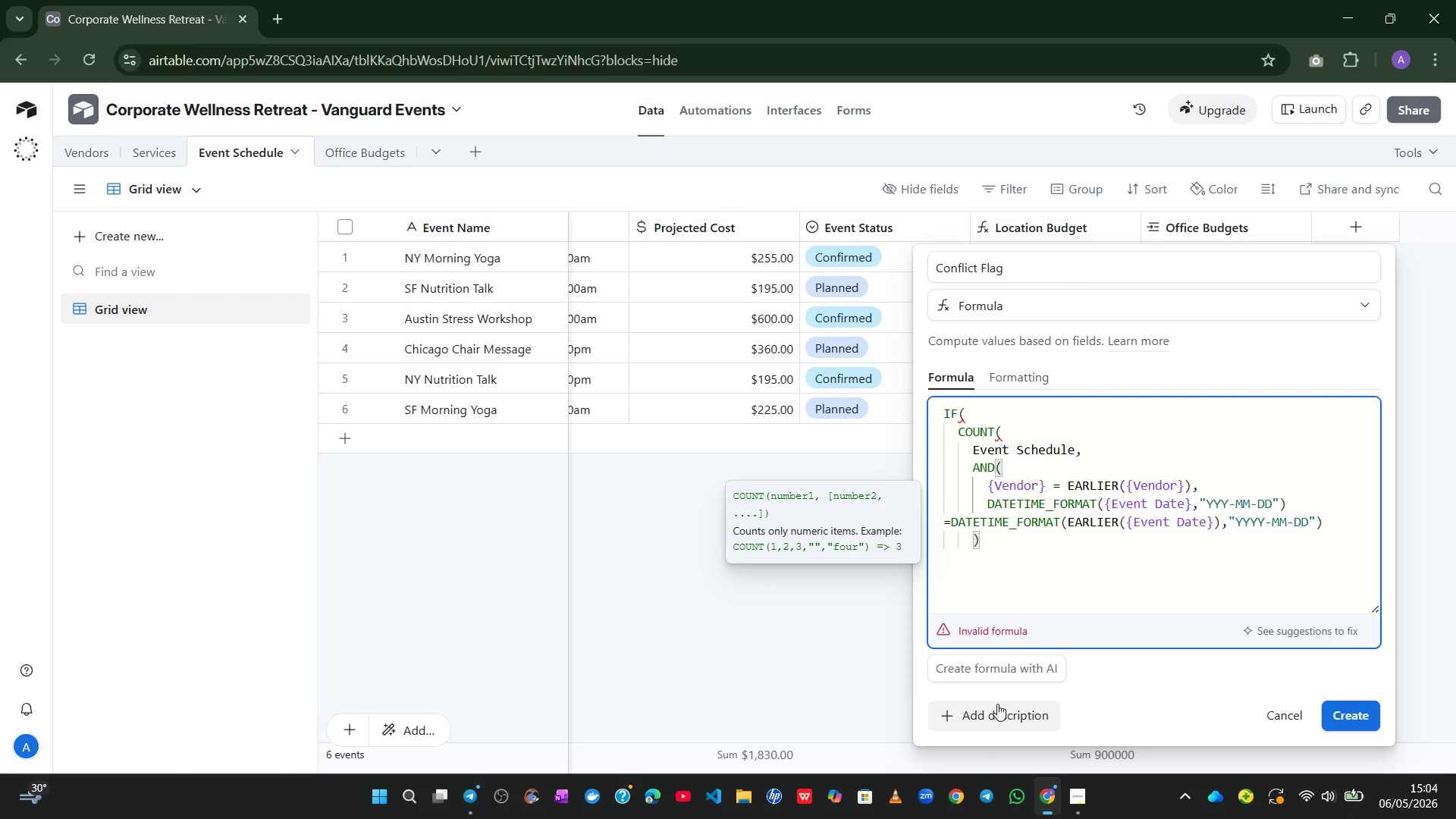 
key(Enter)
 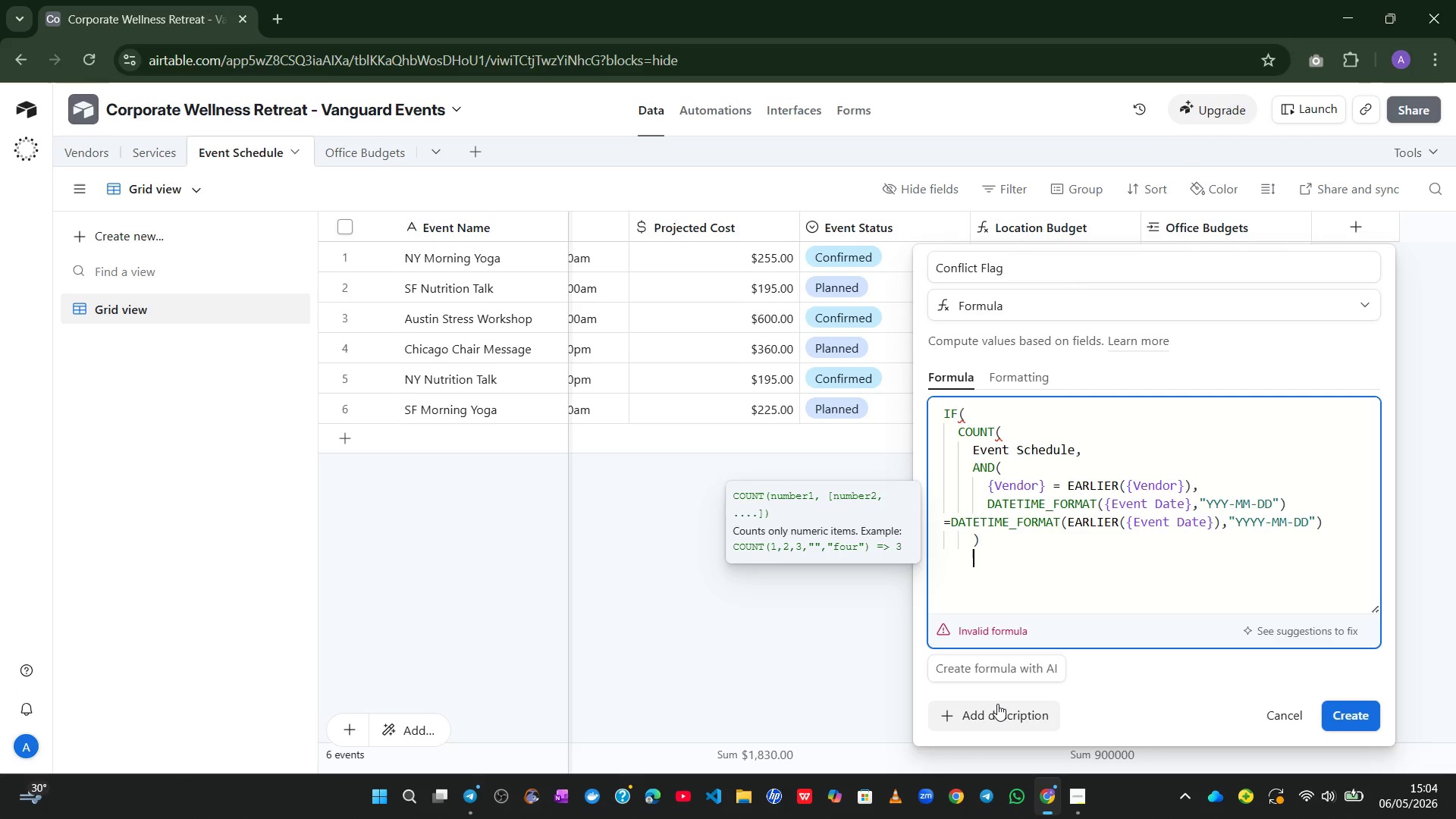 
key(Shift+0)
 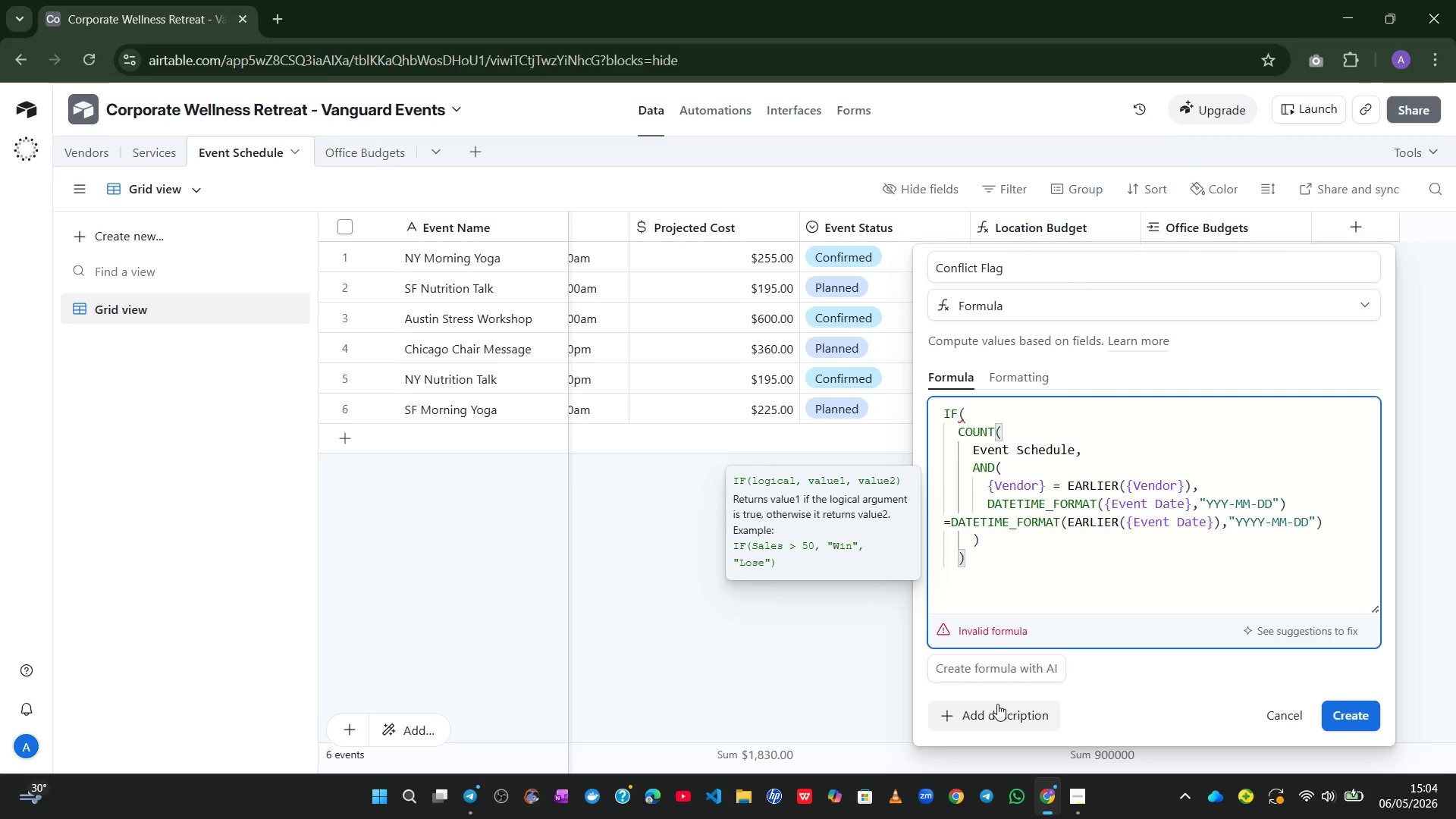 
key(Shift+Period)
 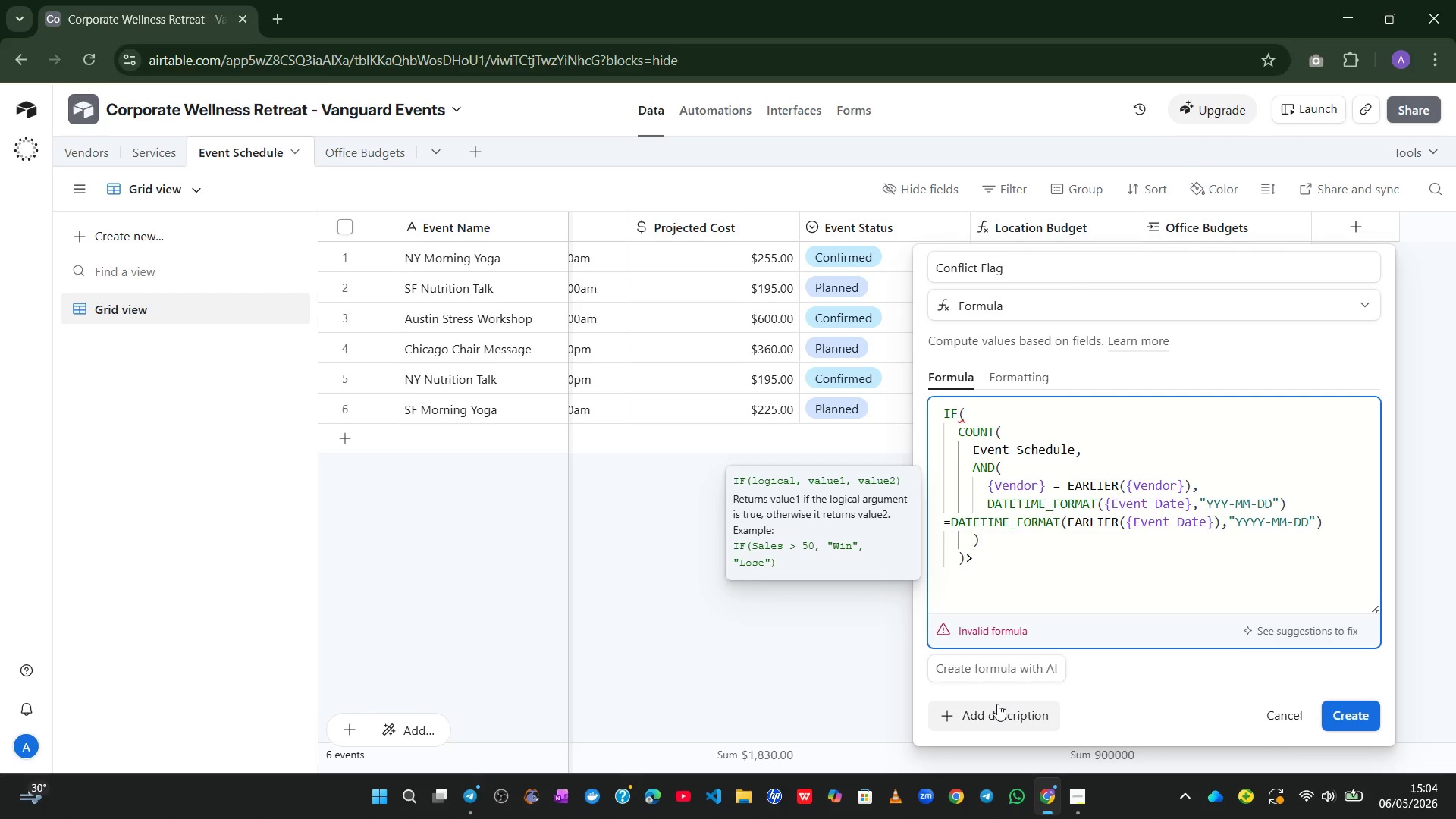 
key(1)
 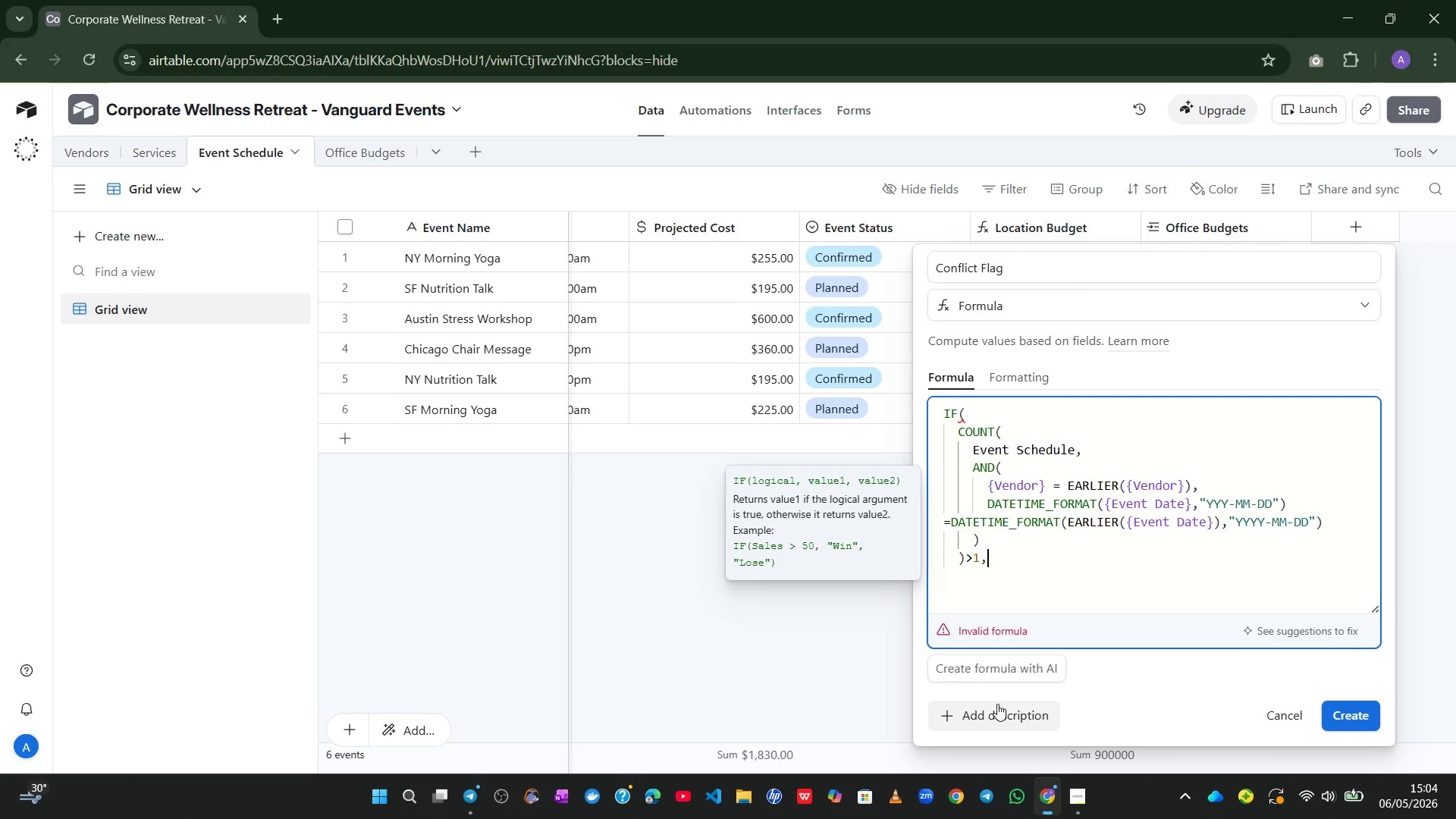 
key(Comma)
 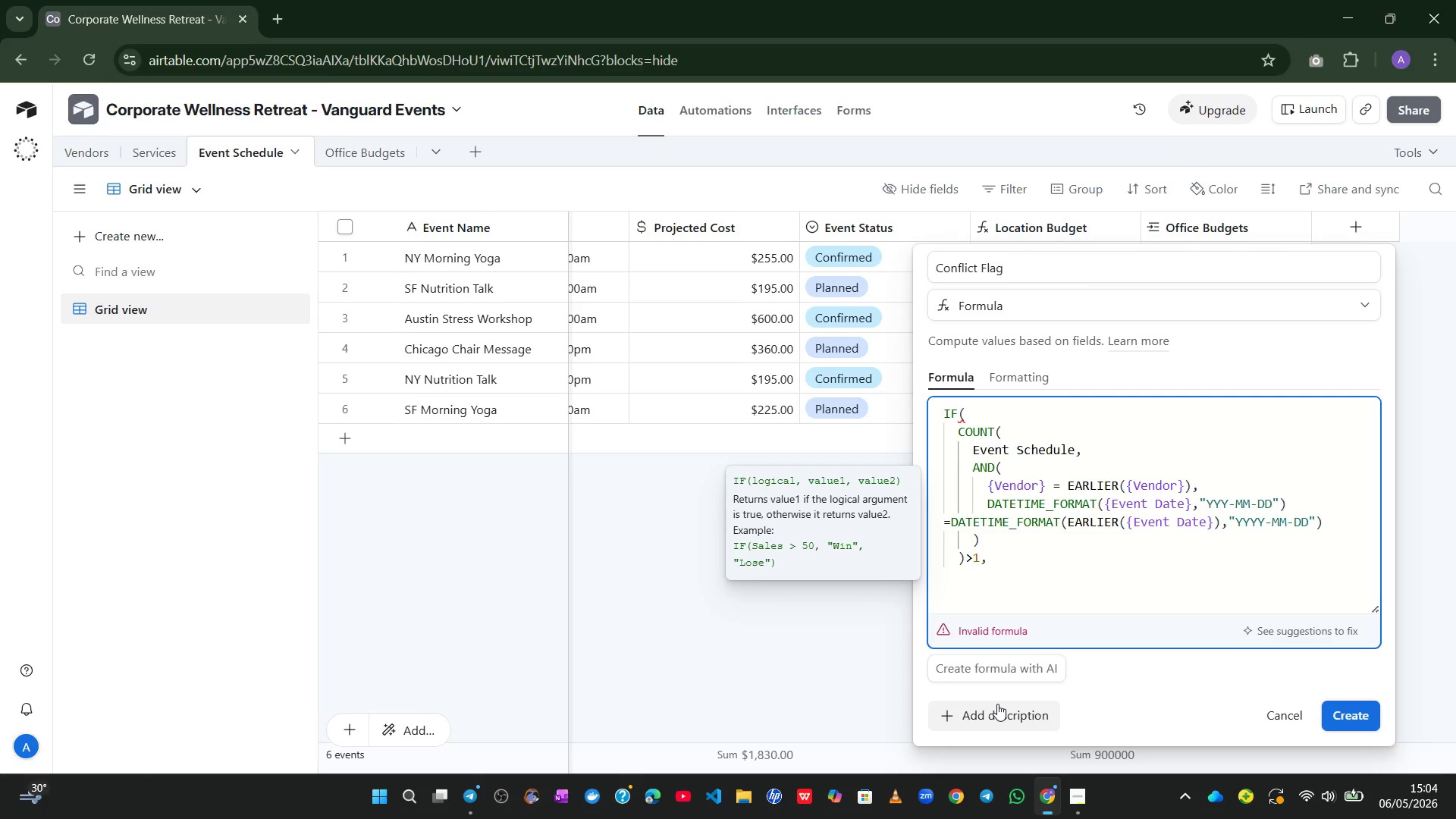 
key(Enter)
 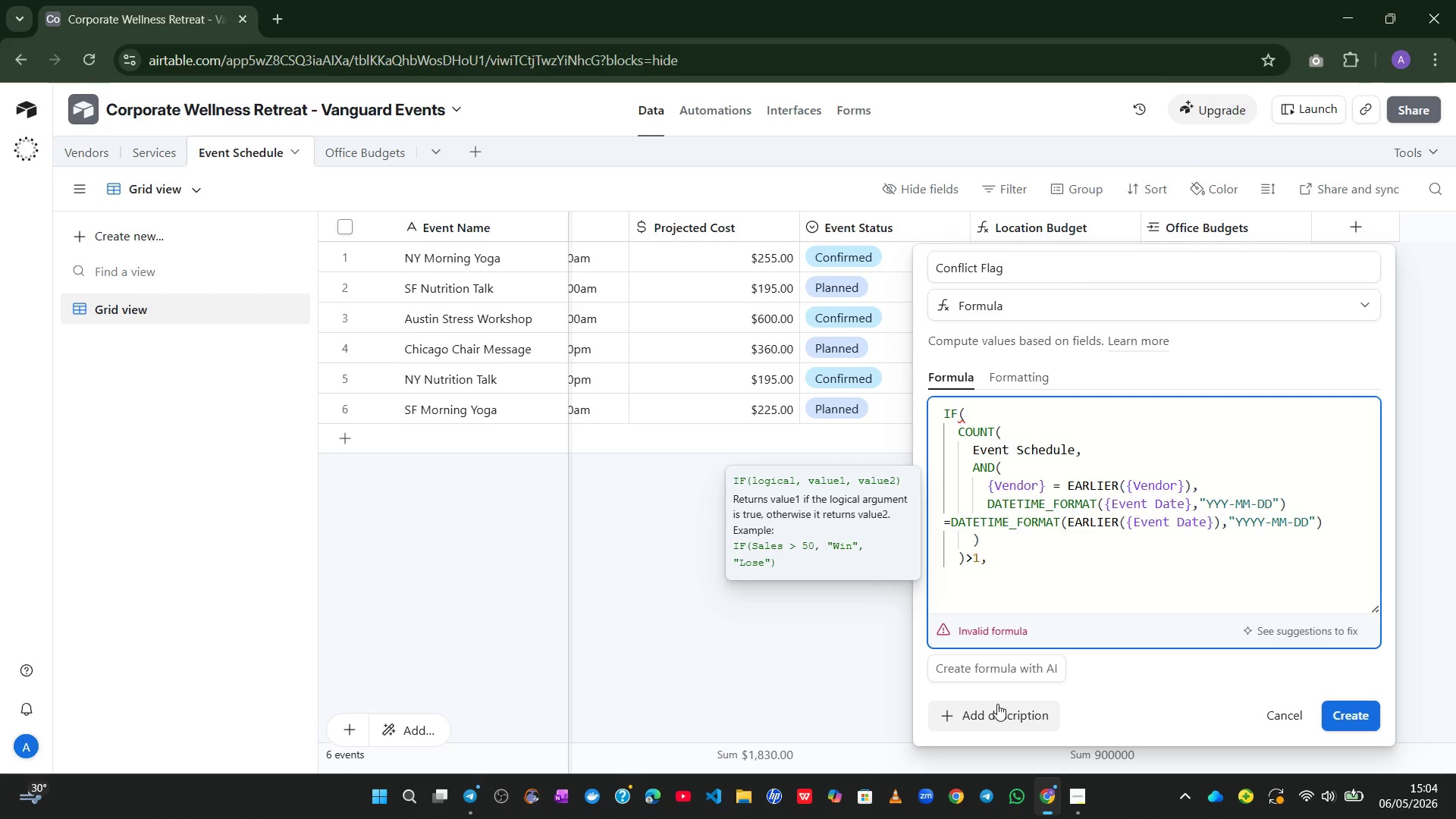 
key(Shift+1)
 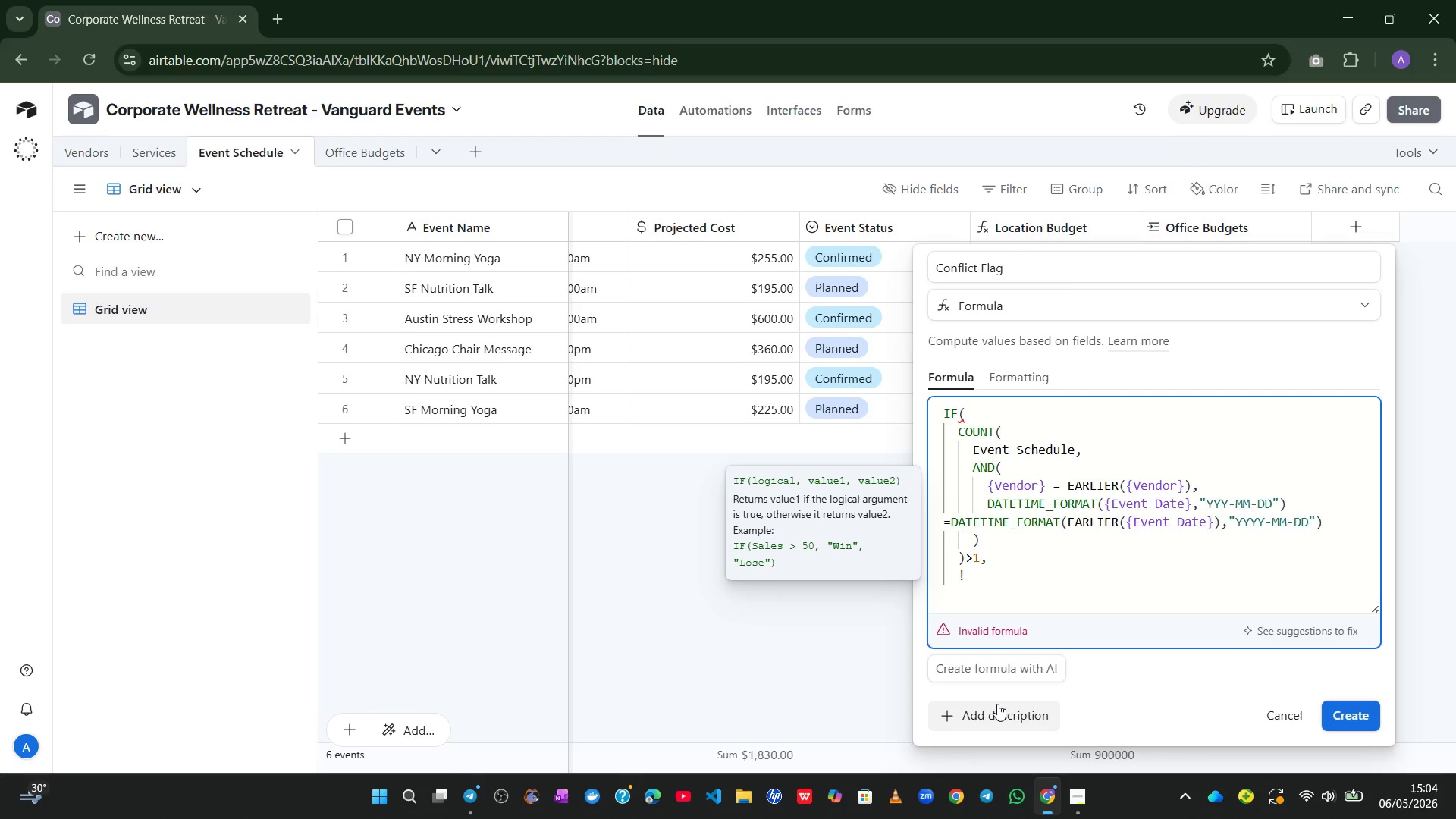 
key(Quote)
 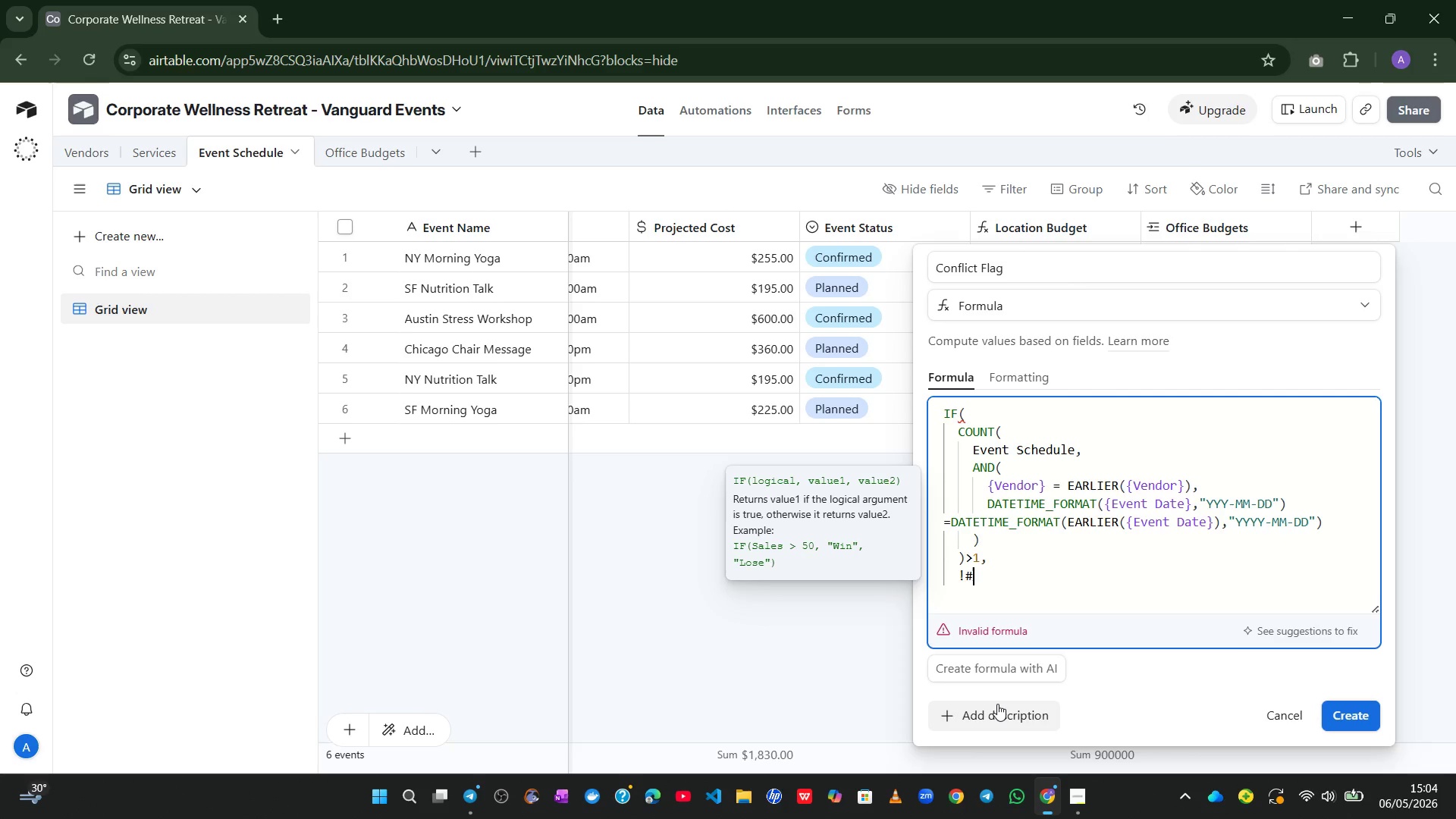 
key(Shift+ShiftLeft)
 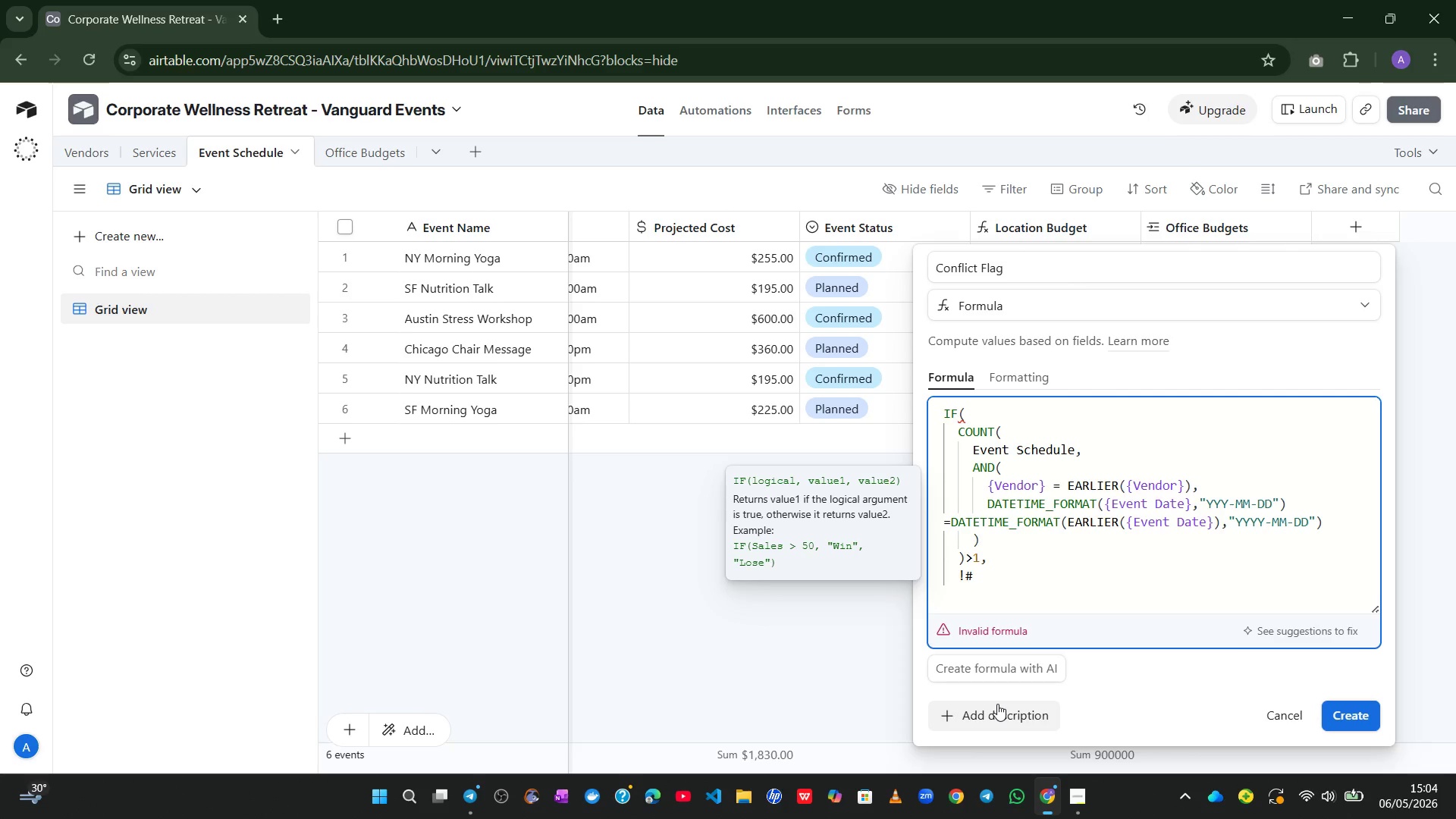 
key(Backspace)
 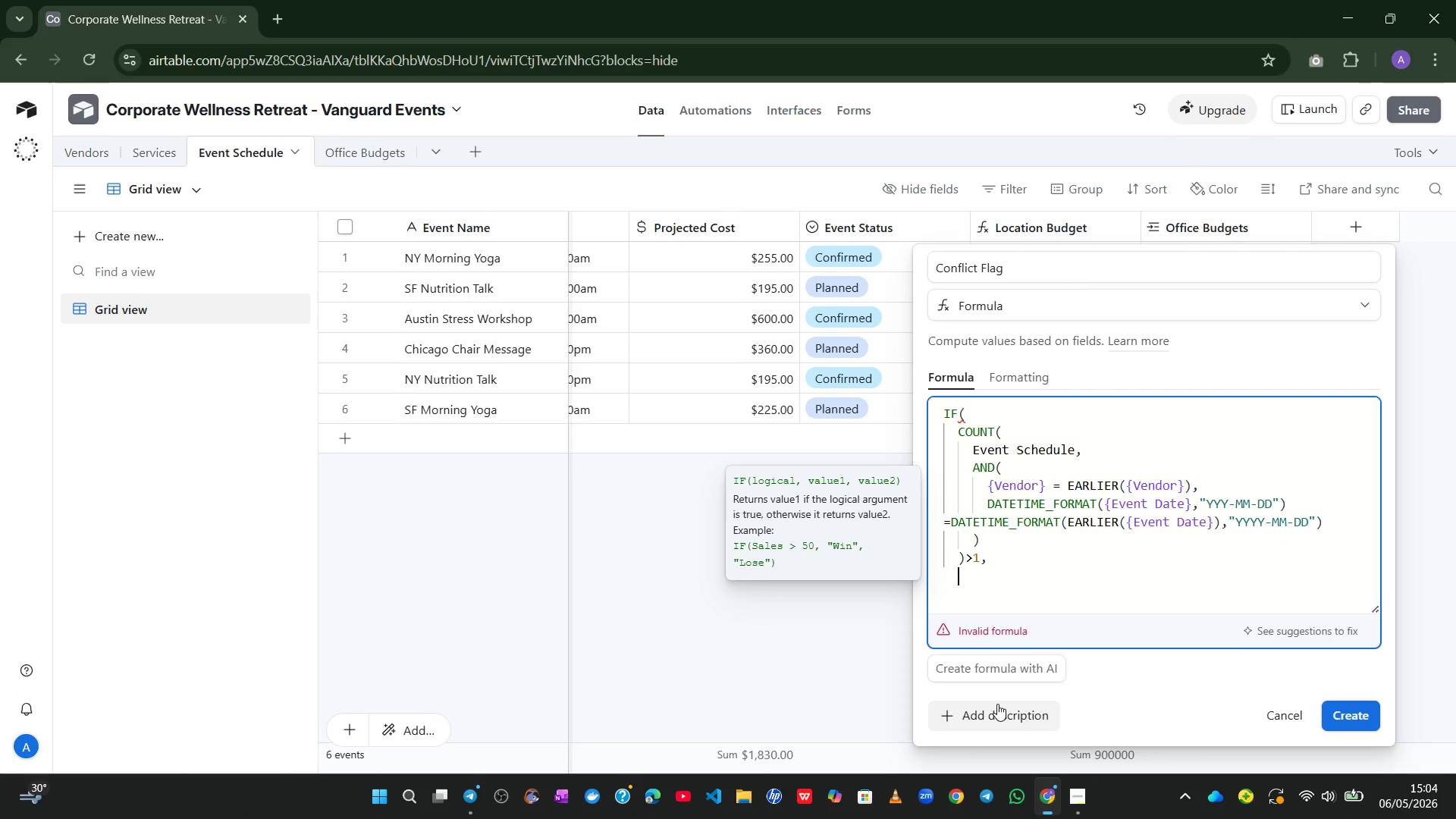 
key(Backspace)
 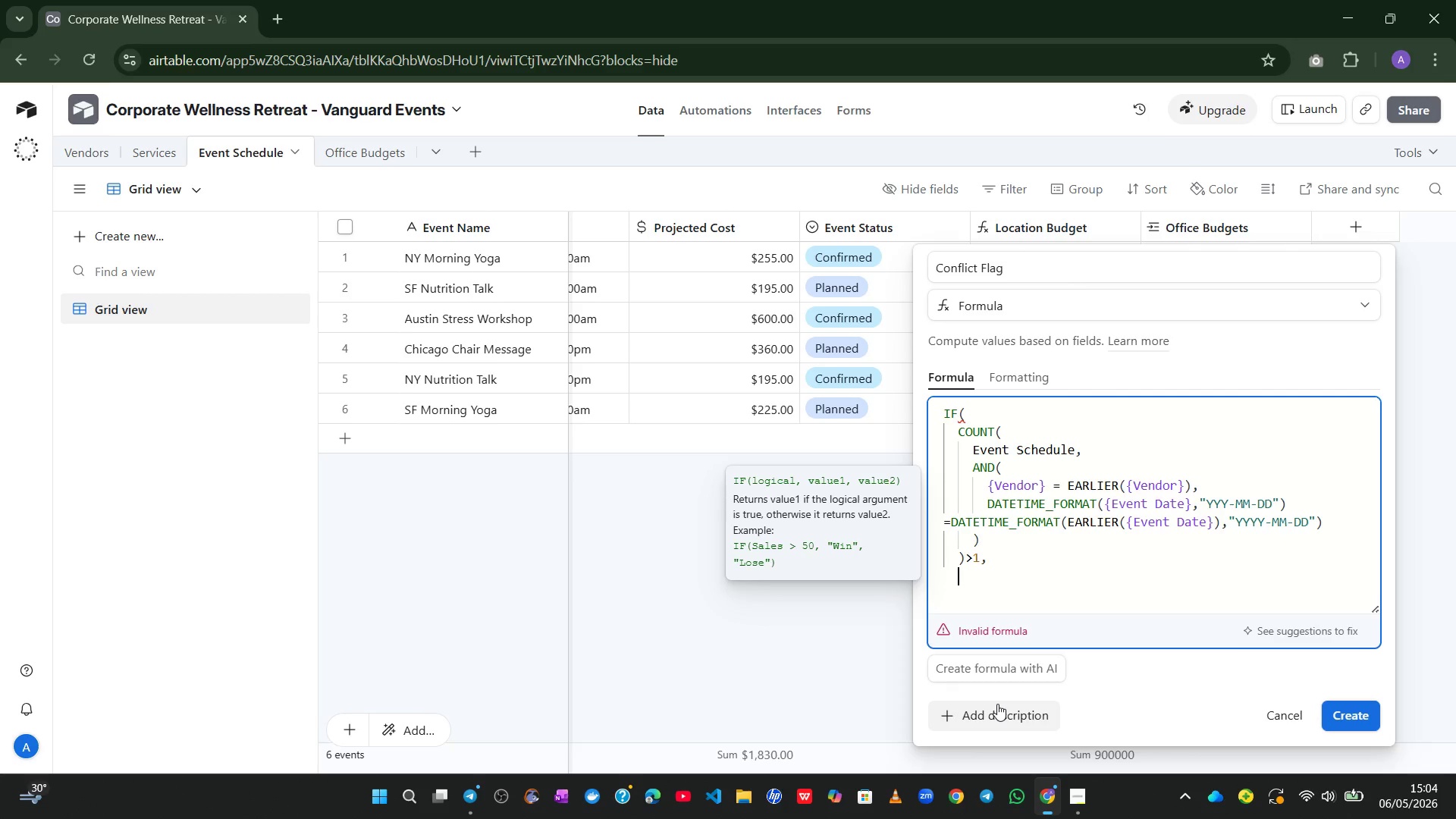 
key(Shift+2)
 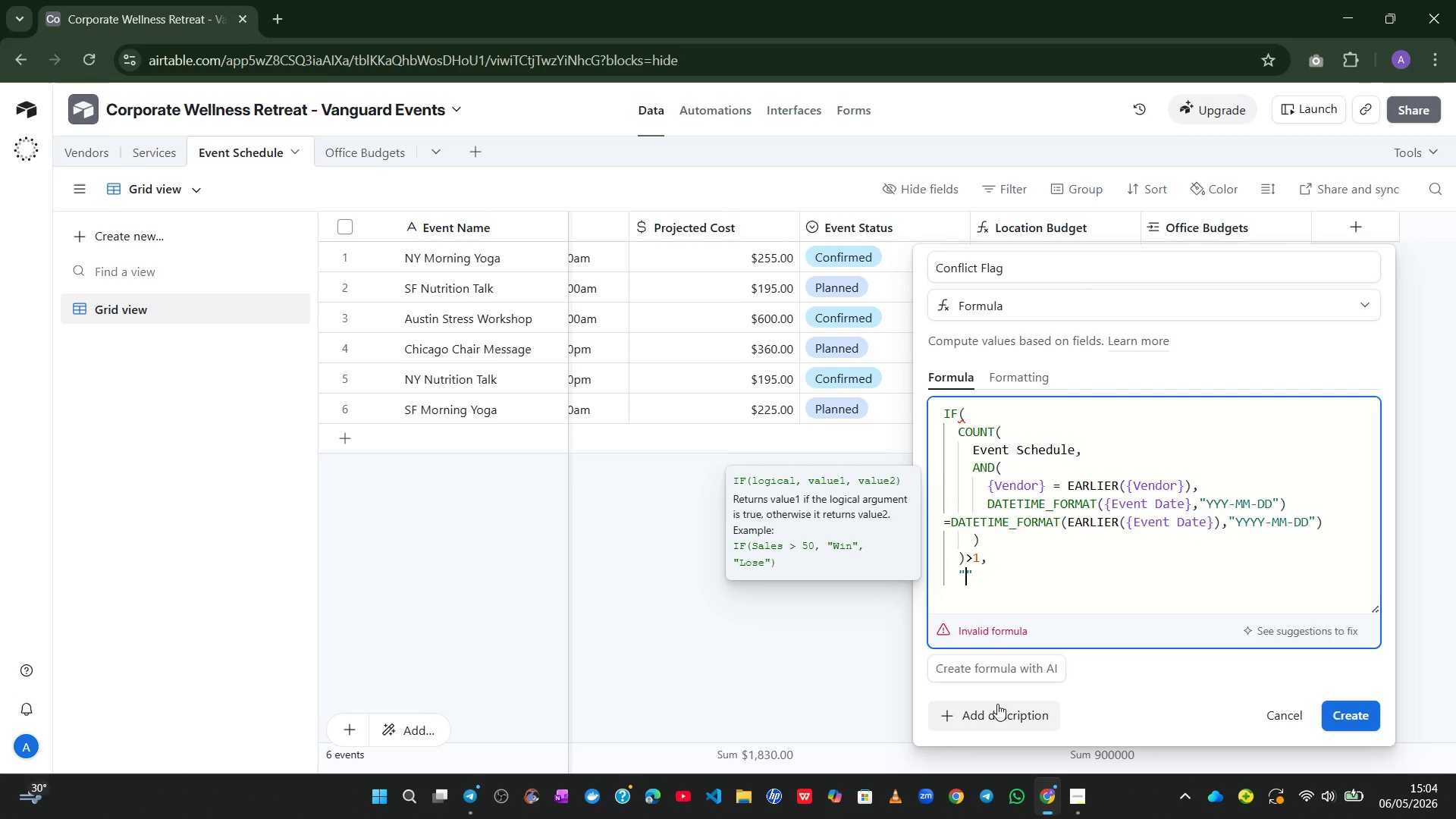 
key(Alt+Control+Meta+Shift+Space)
 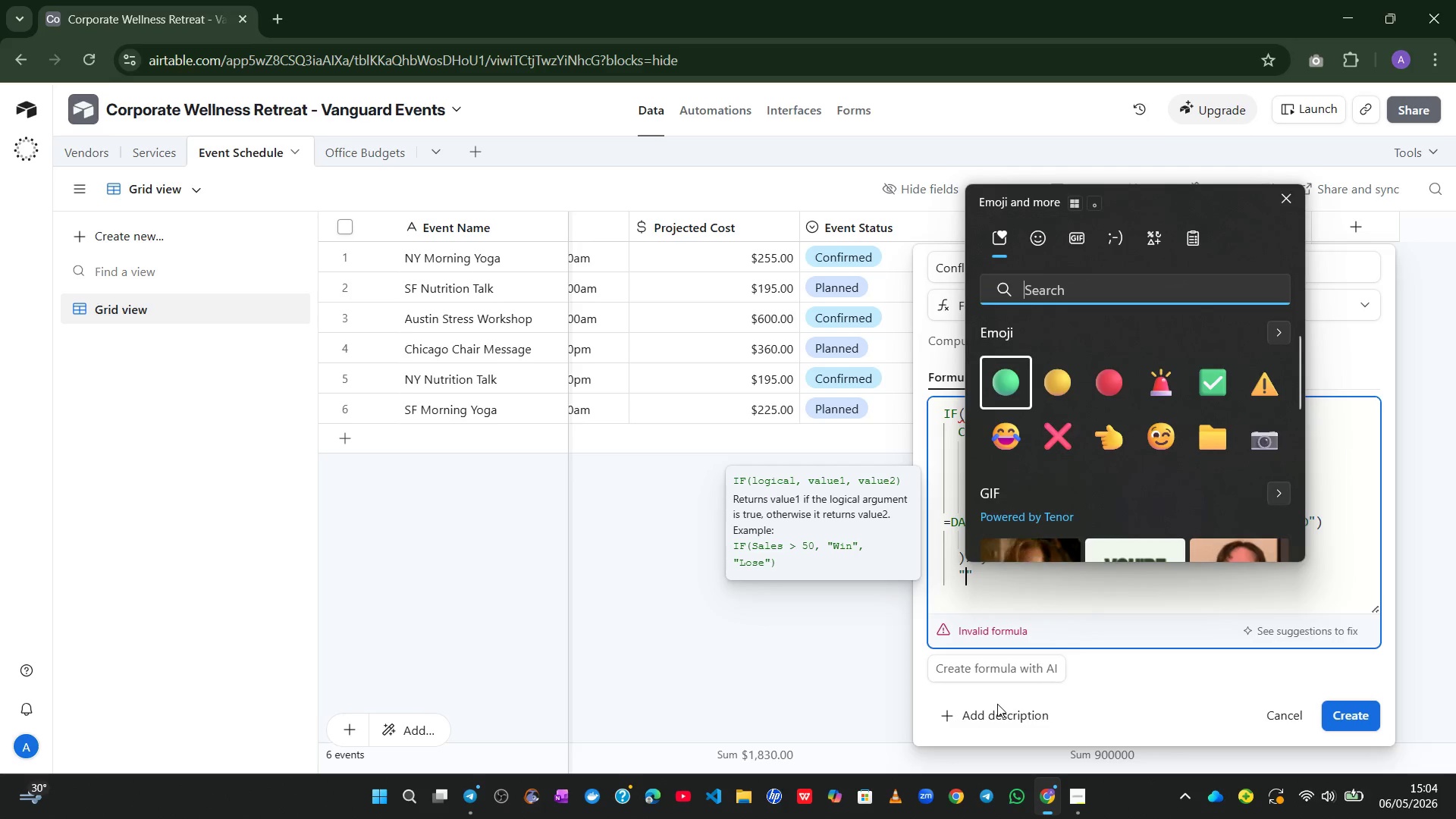 
key(Control+Meta+ControlLeft)
 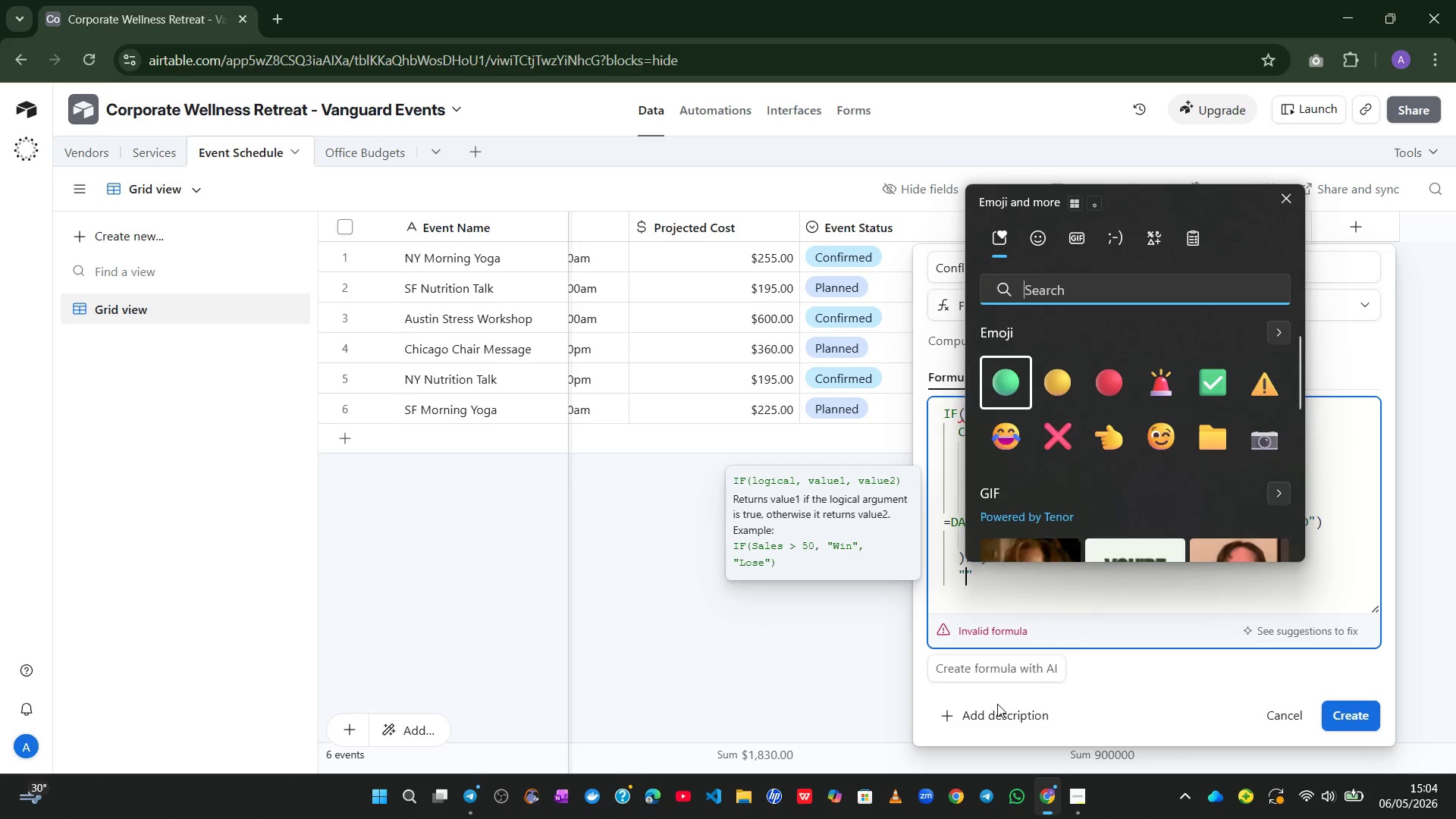 
key(Alt+Control+Meta+AltLeft)
 